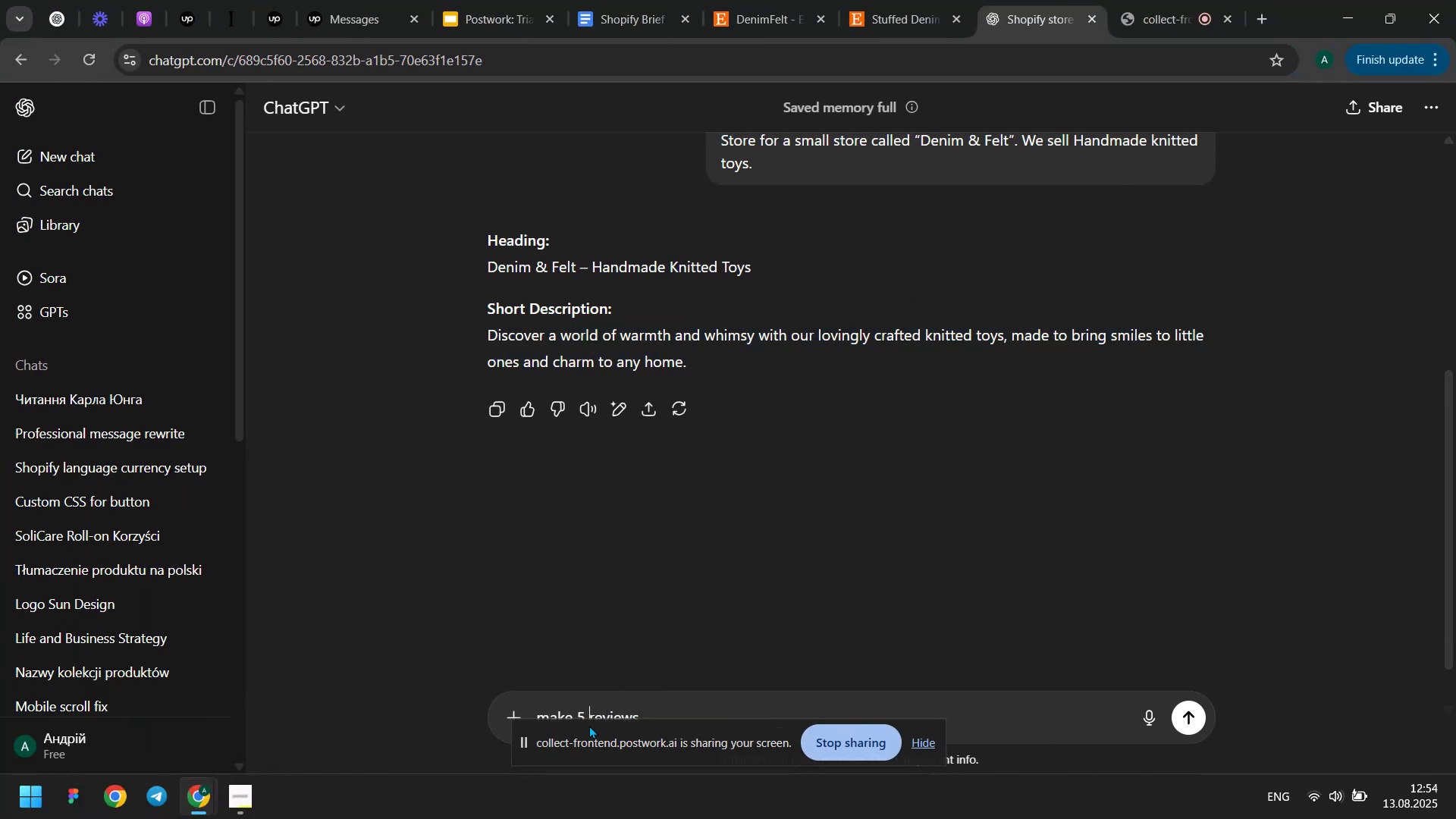 
type(happy )
 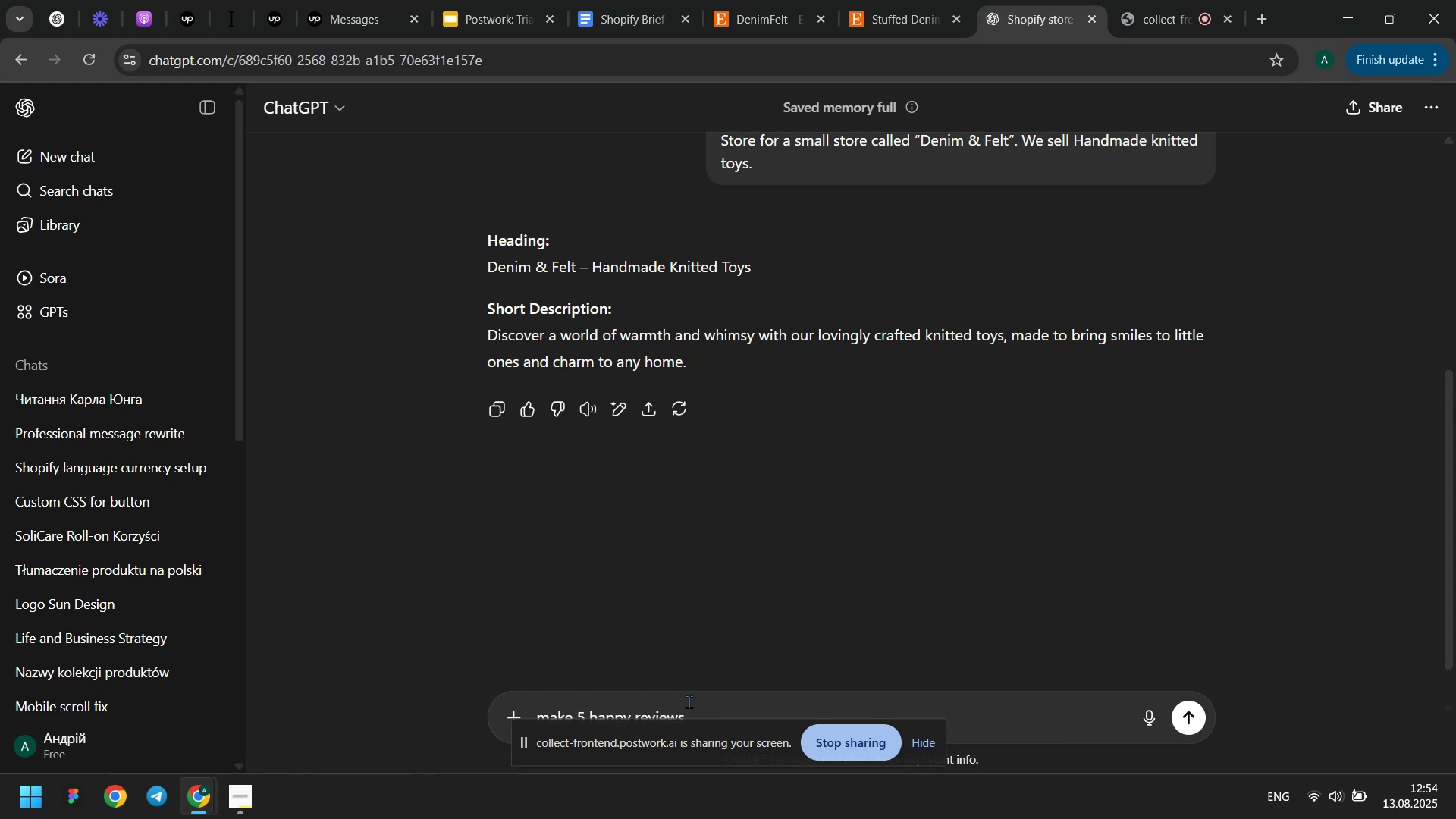 
left_click([702, 704])
 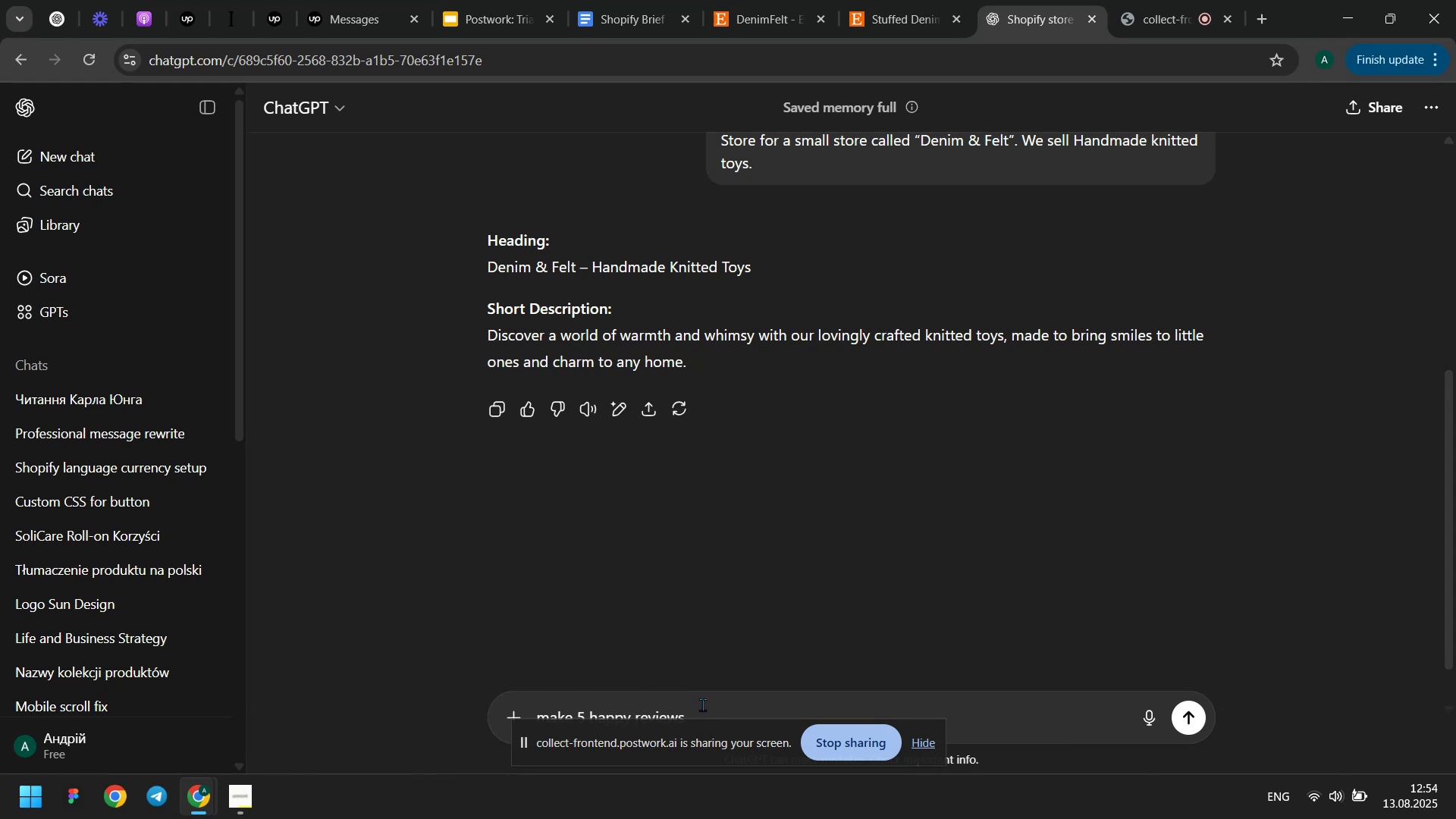 
key(Enter)
 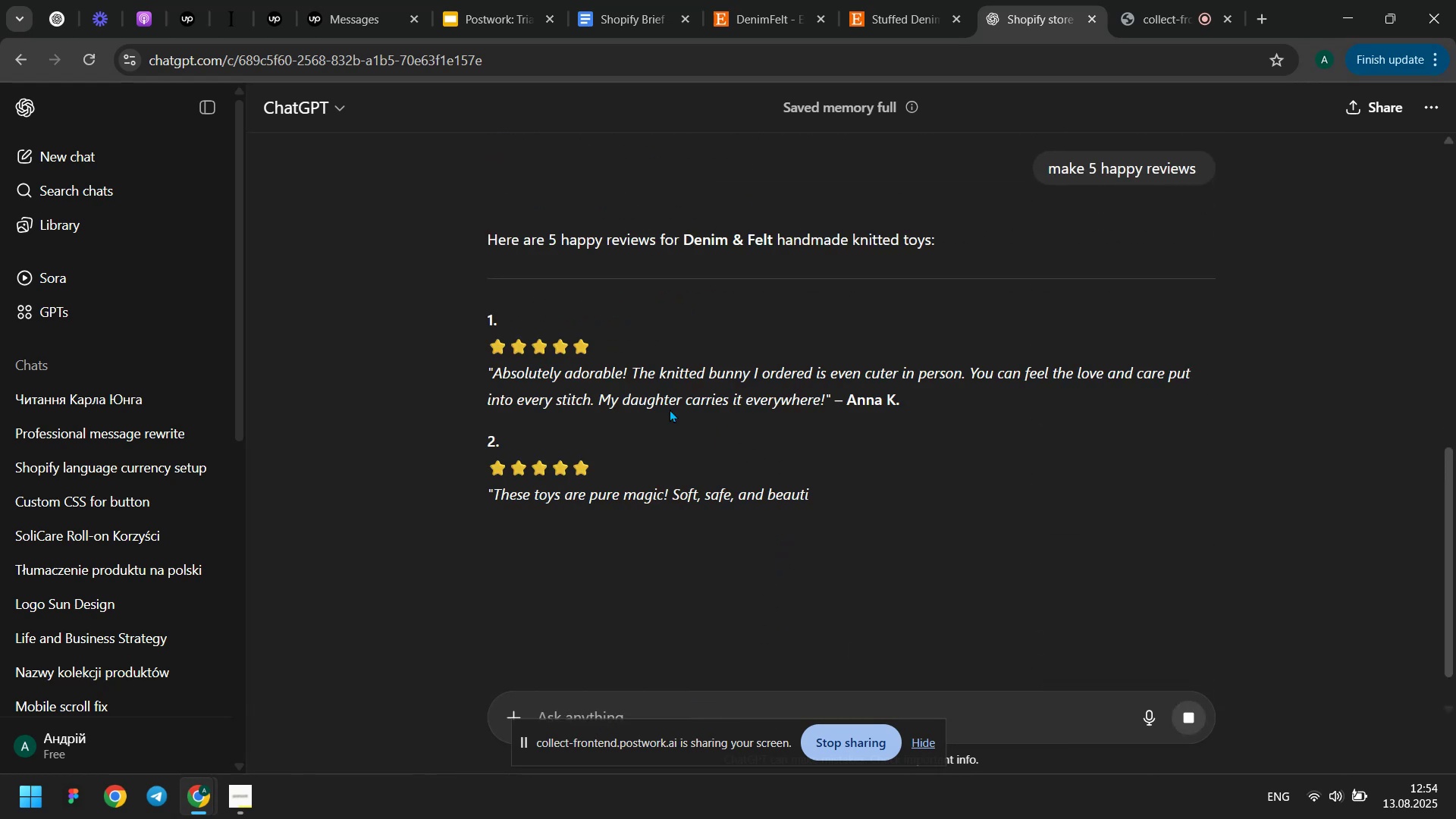 
double_click([646, 377])
 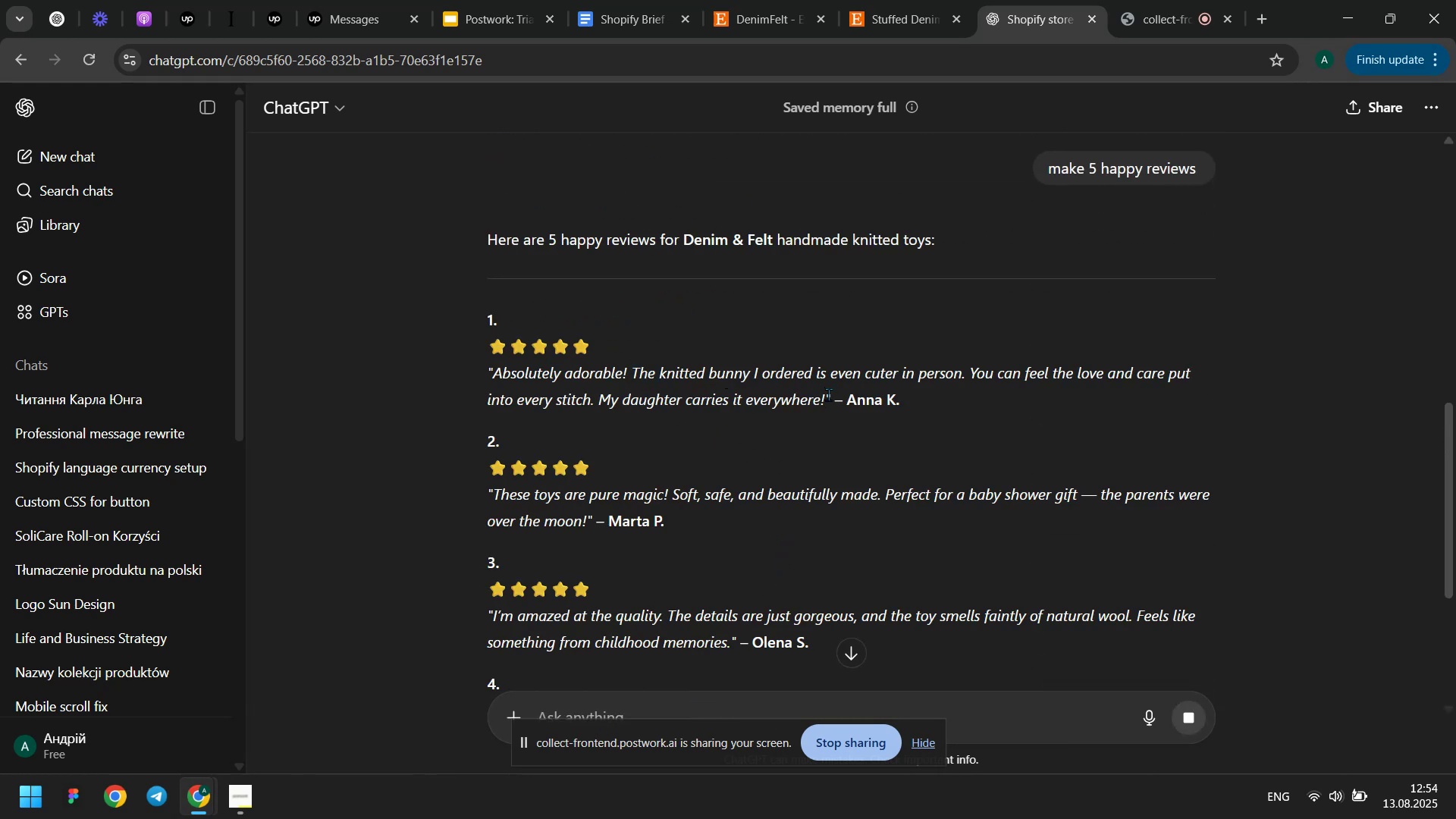 
left_click_drag(start_coordinate=[830, 396], to_coordinate=[487, 376])
 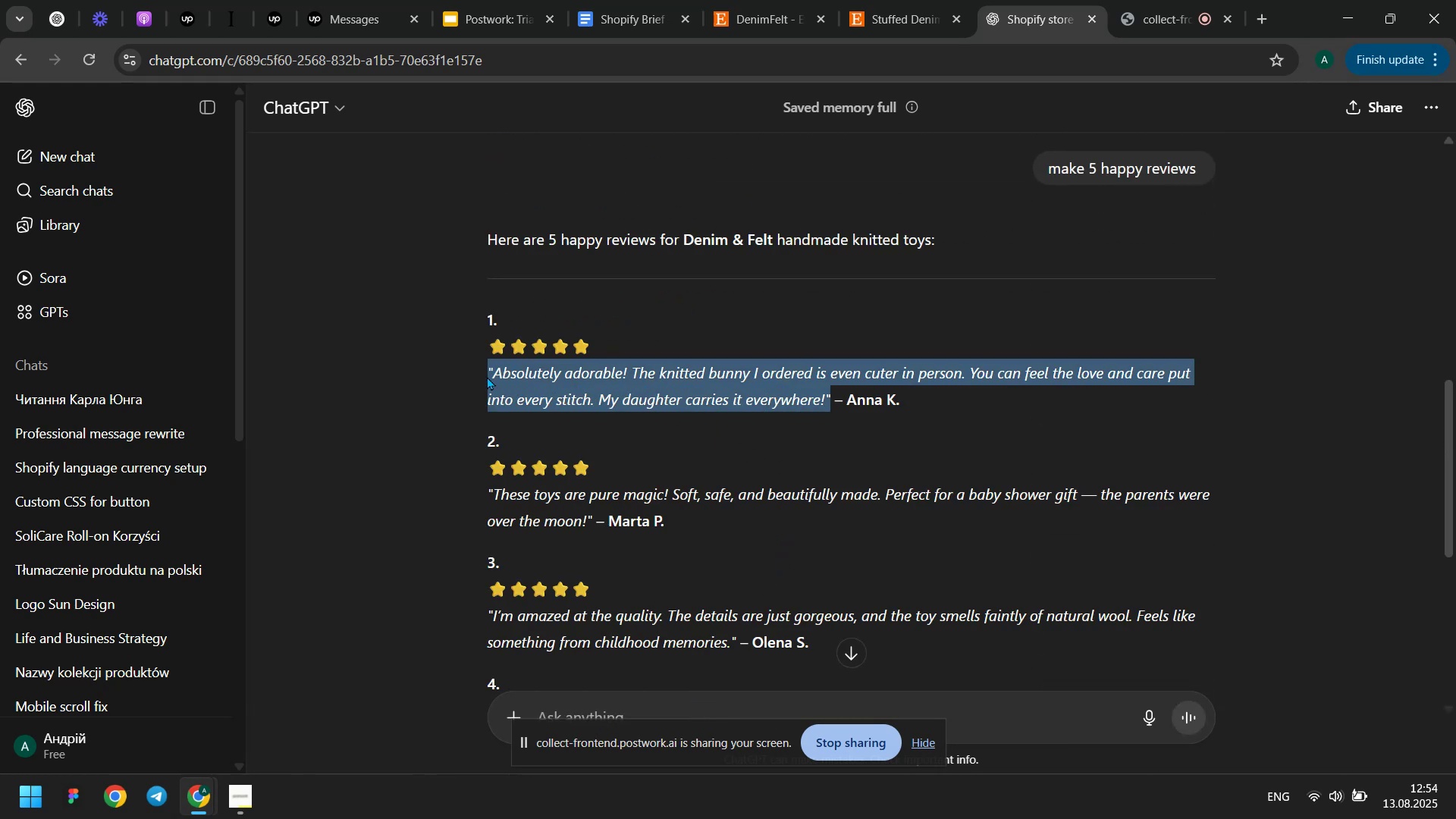 
key(Control+ControlLeft)
 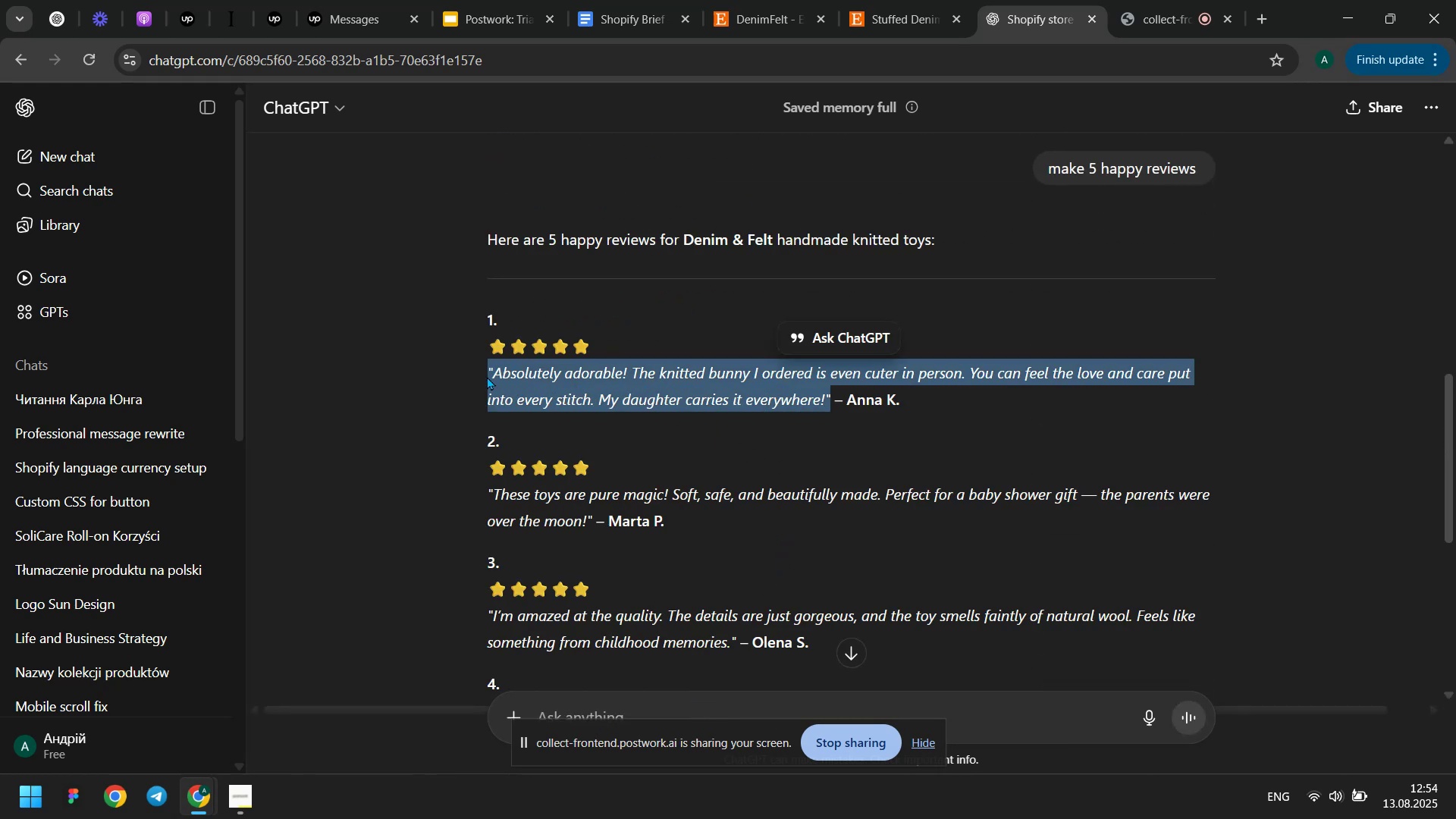 
key(Control+C)
 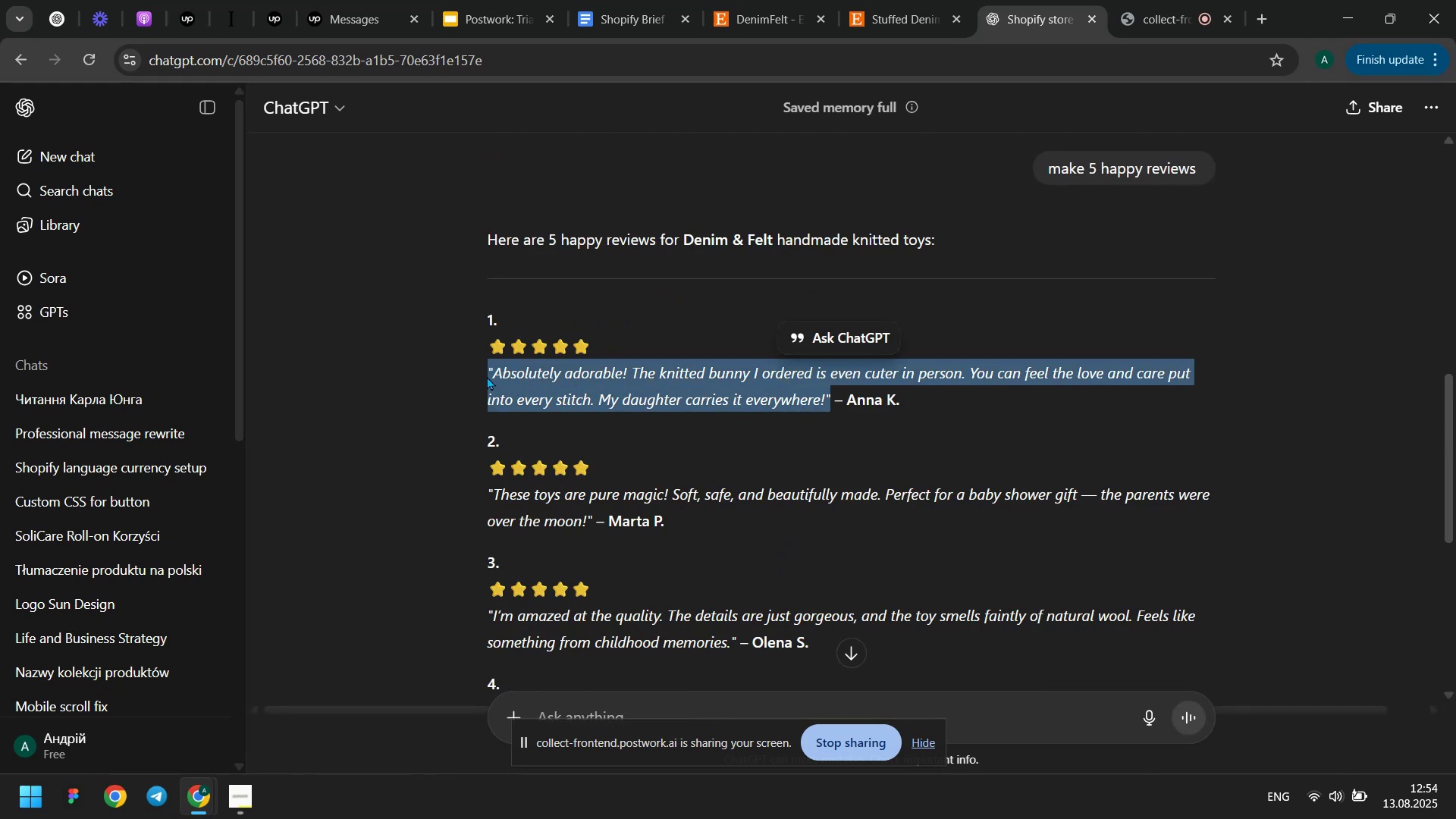 
key(Meta+MetaLeft)
 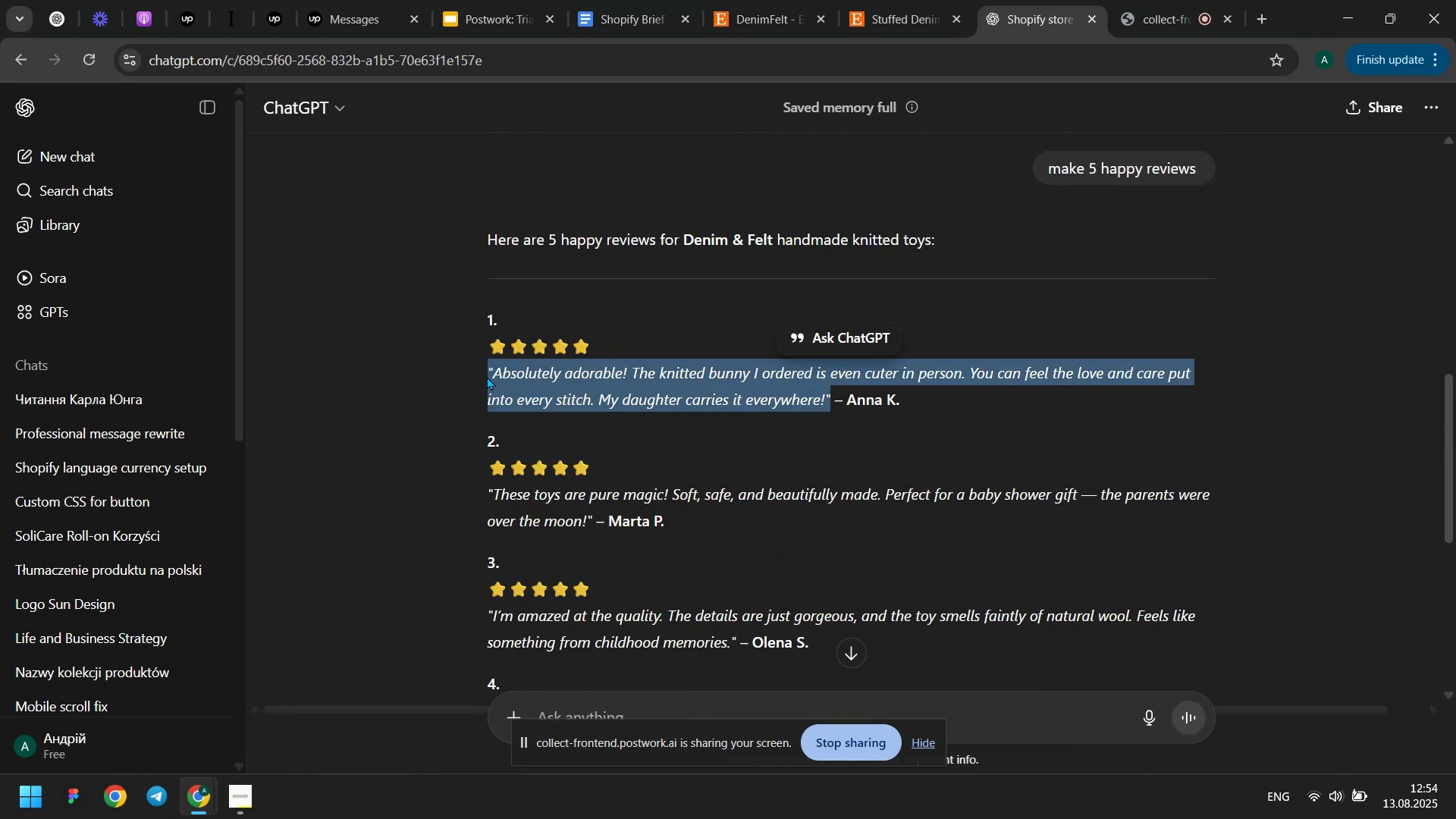 
key(Meta+Tab)
 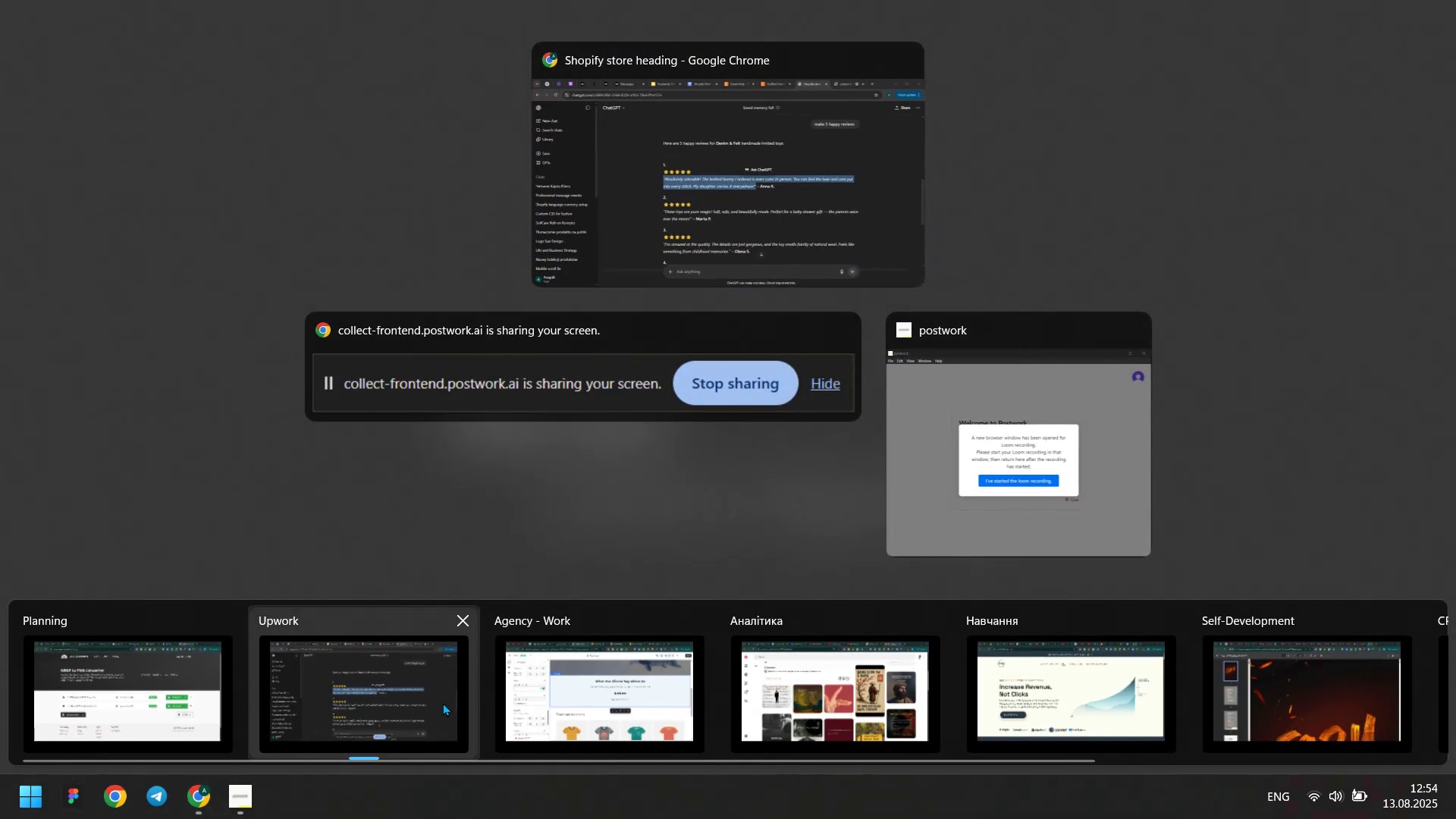 
left_click([554, 678])
 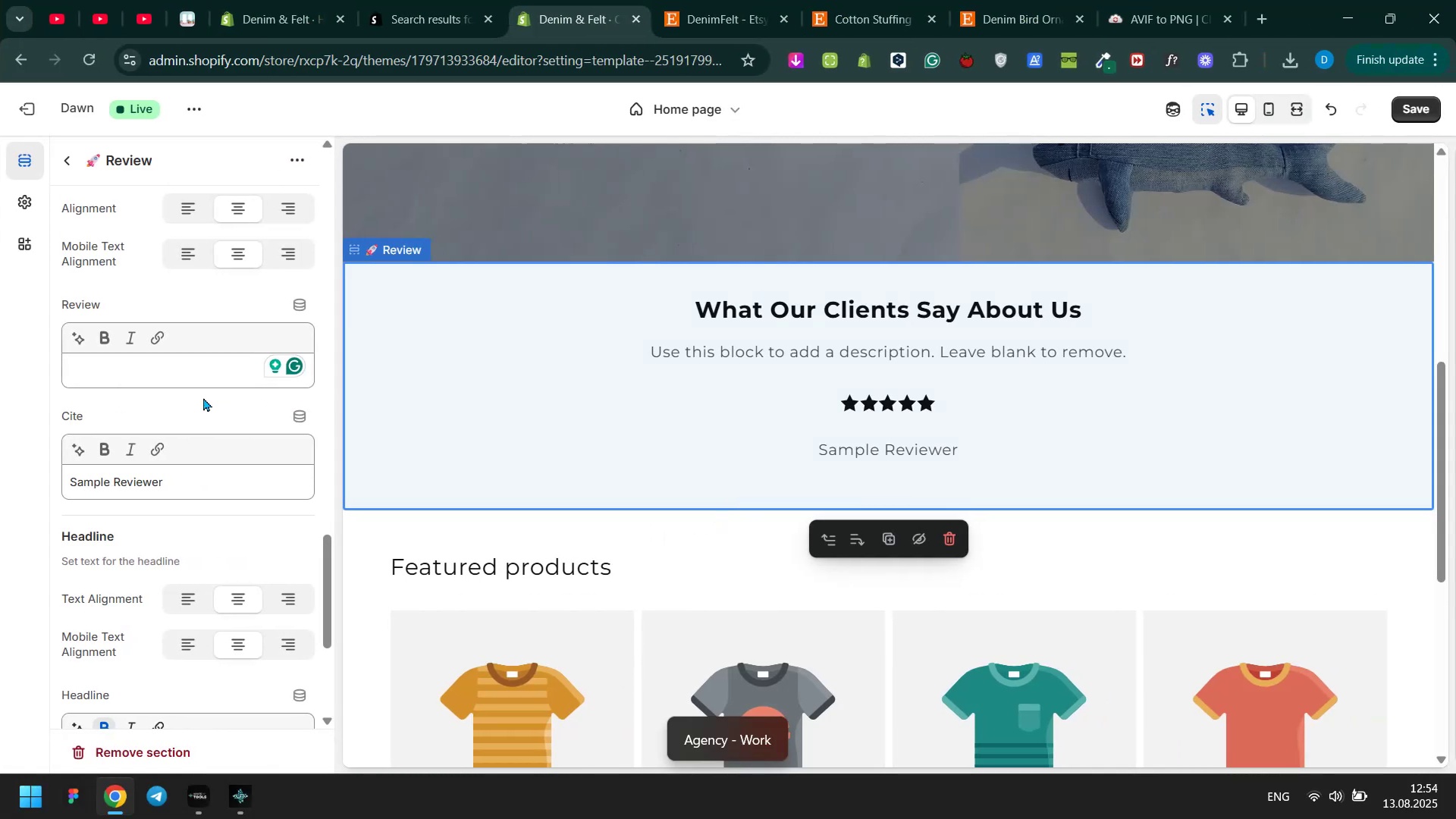 
left_click([172, 370])
 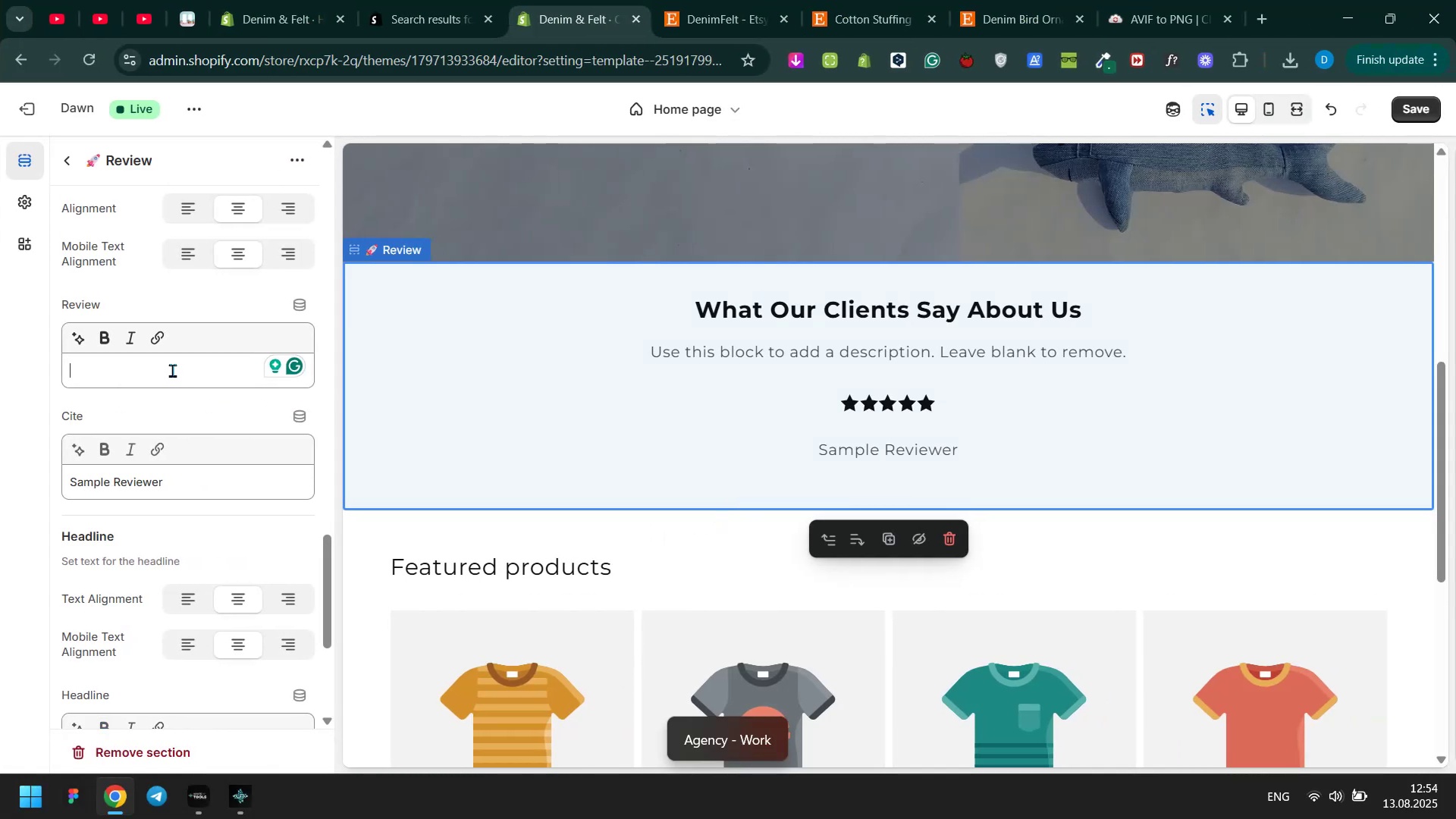 
key(Control+V)
 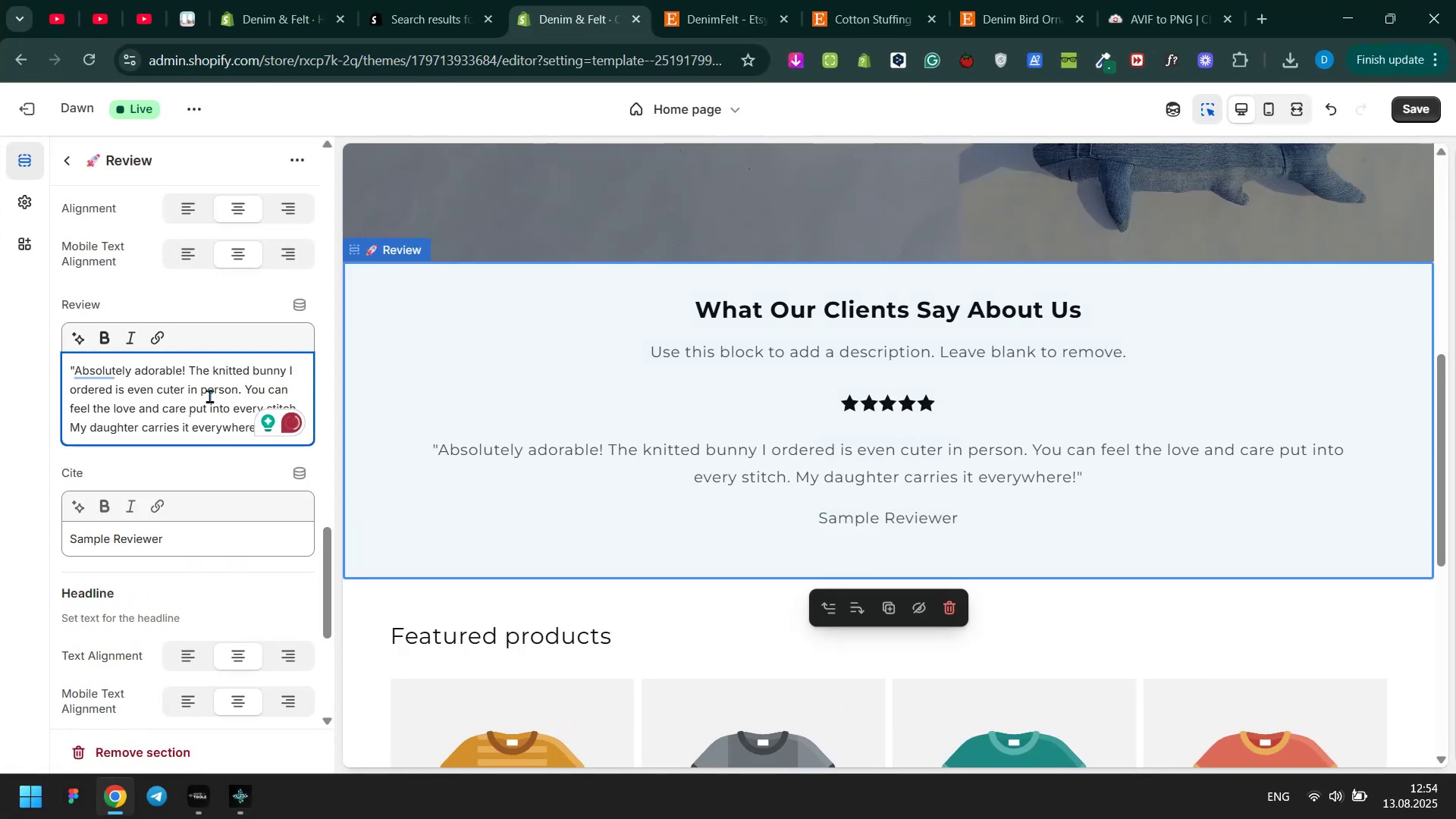 
key(Meta+MetaLeft)
 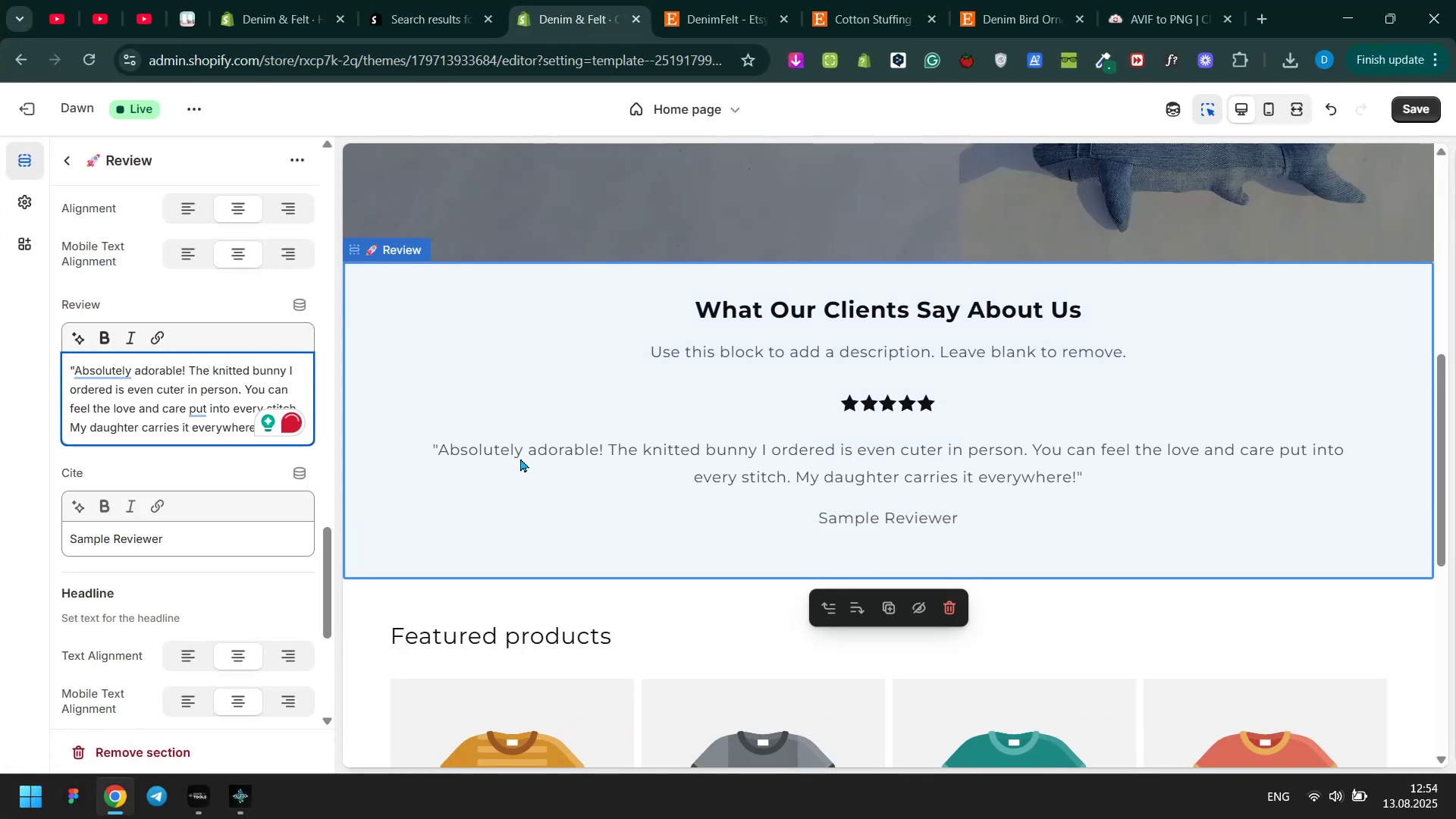 
key(Meta+Tab)
 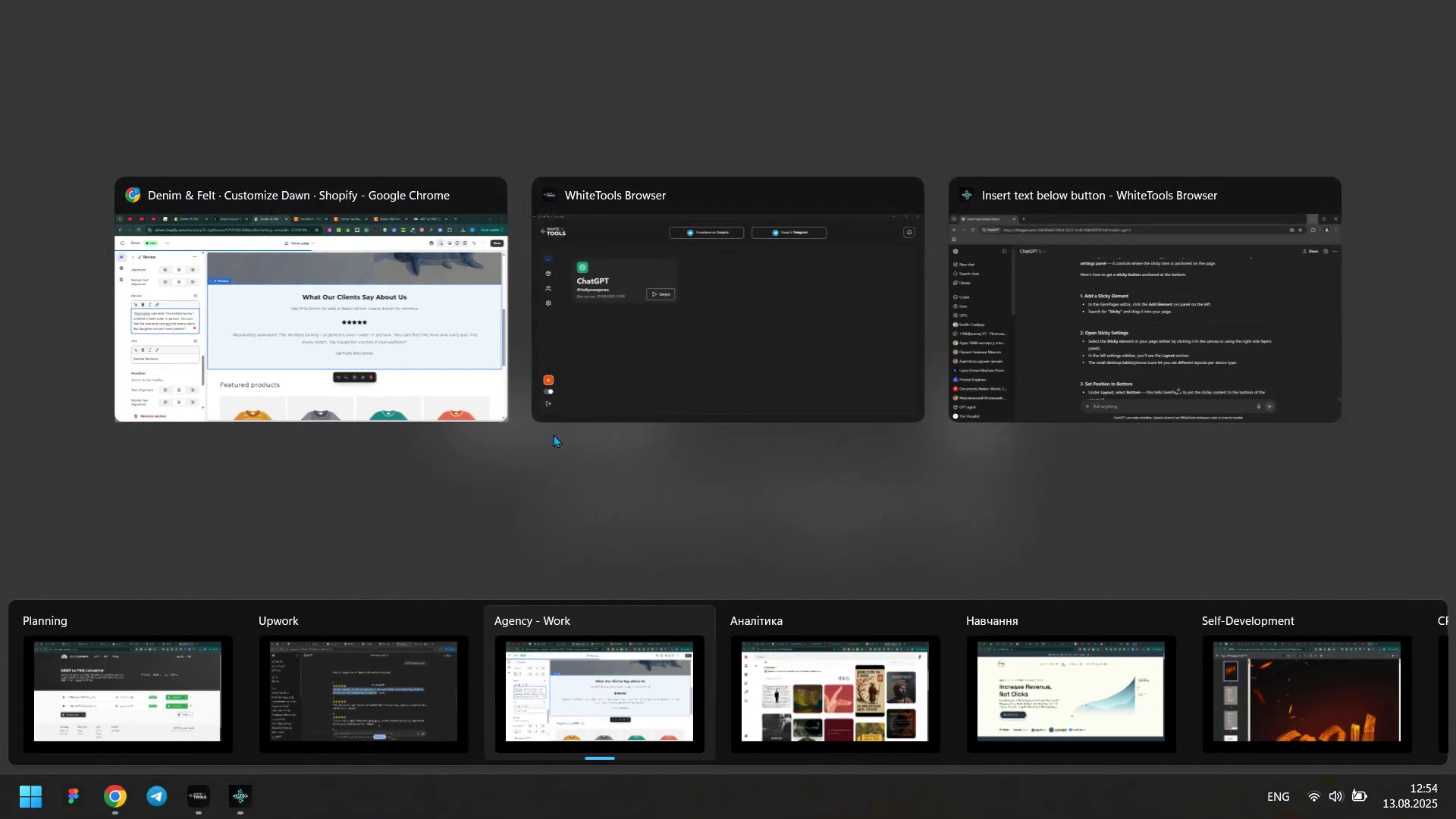 
key(Meta+MetaLeft)
 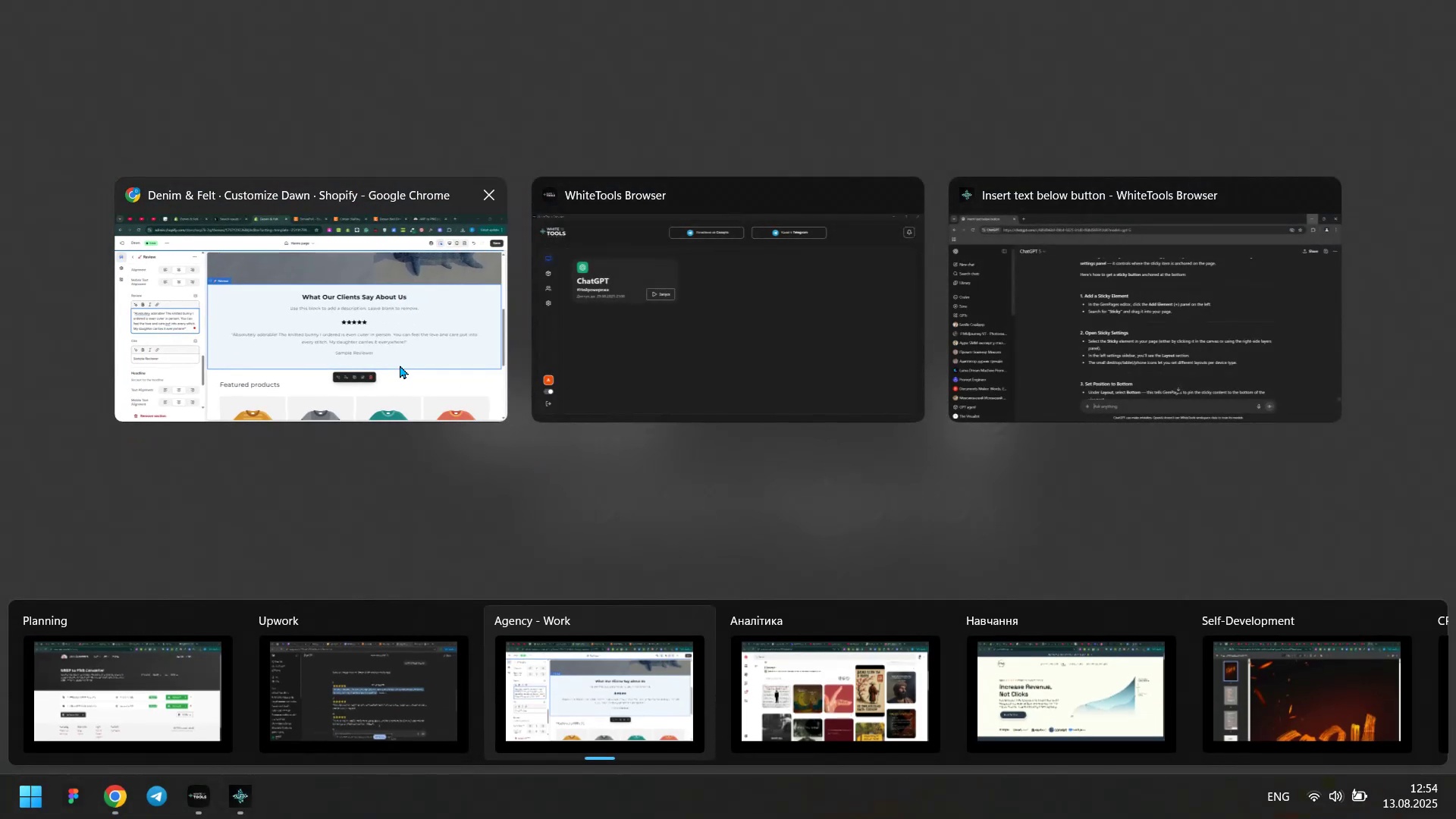 
key(Meta+Tab)
 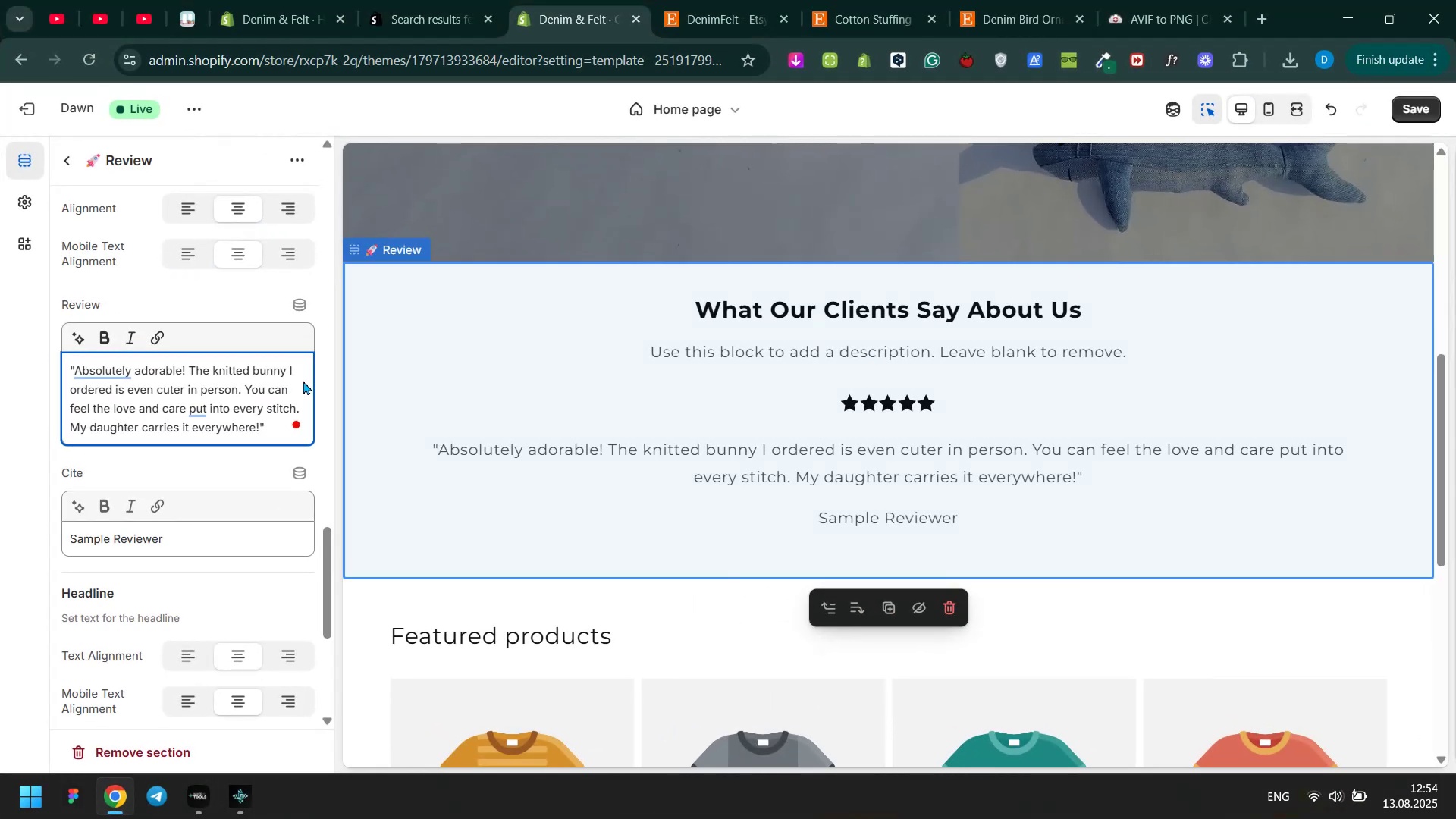 
scroll: coordinate [199, 452], scroll_direction: up, amount: 4.0
 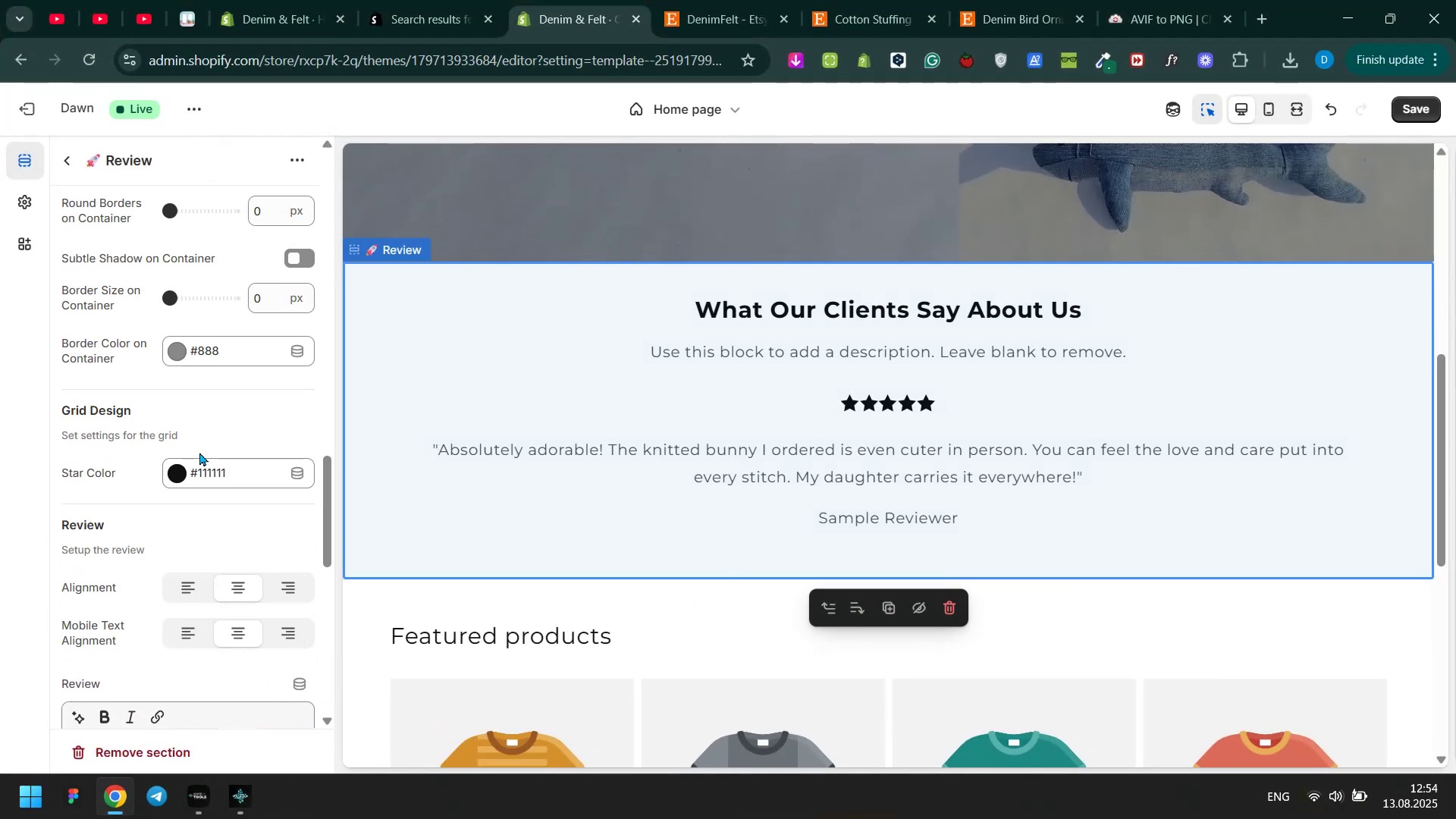 
scroll: coordinate [195, 497], scroll_direction: down, amount: 9.0
 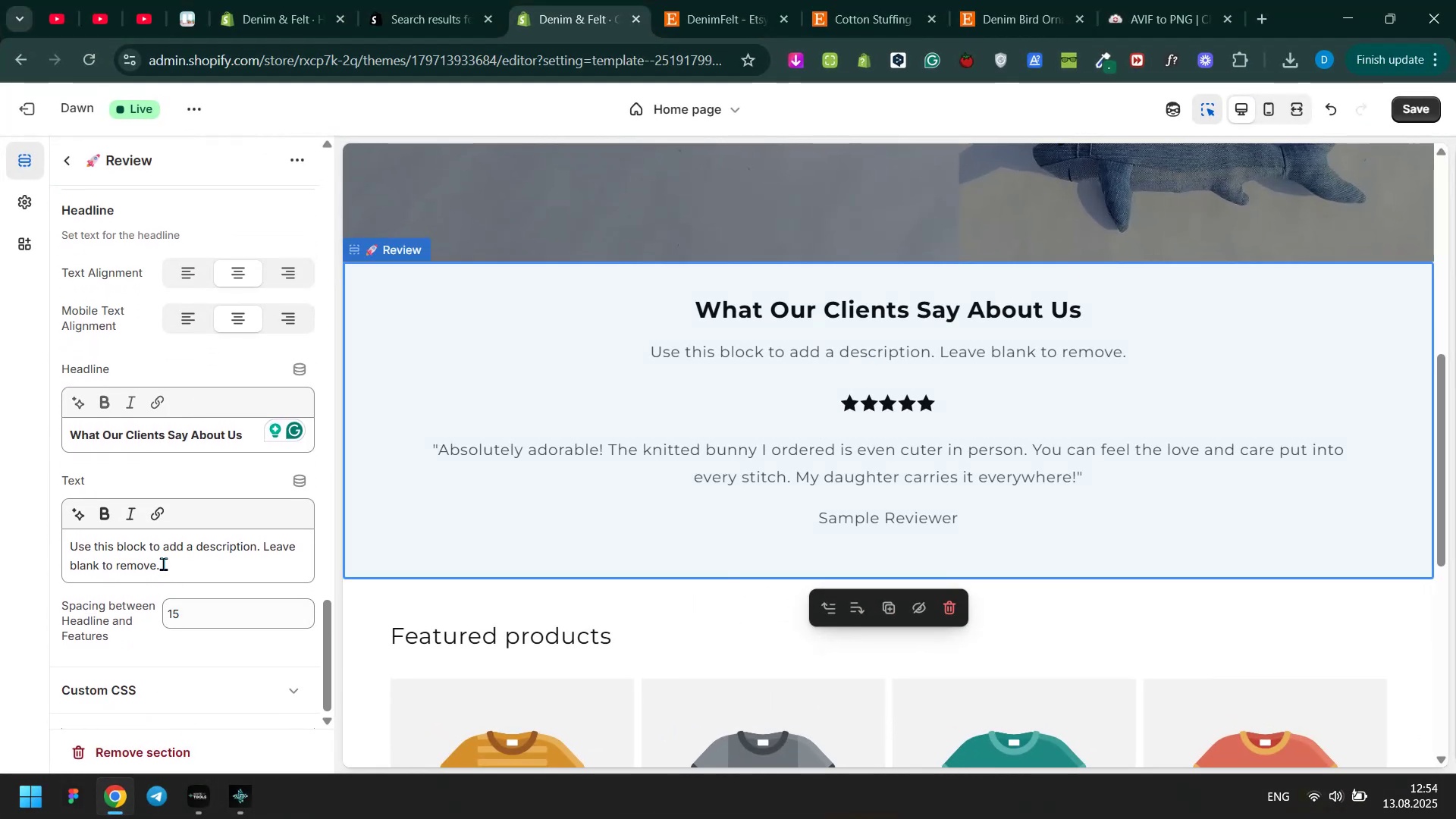 
double_click([163, 563])
 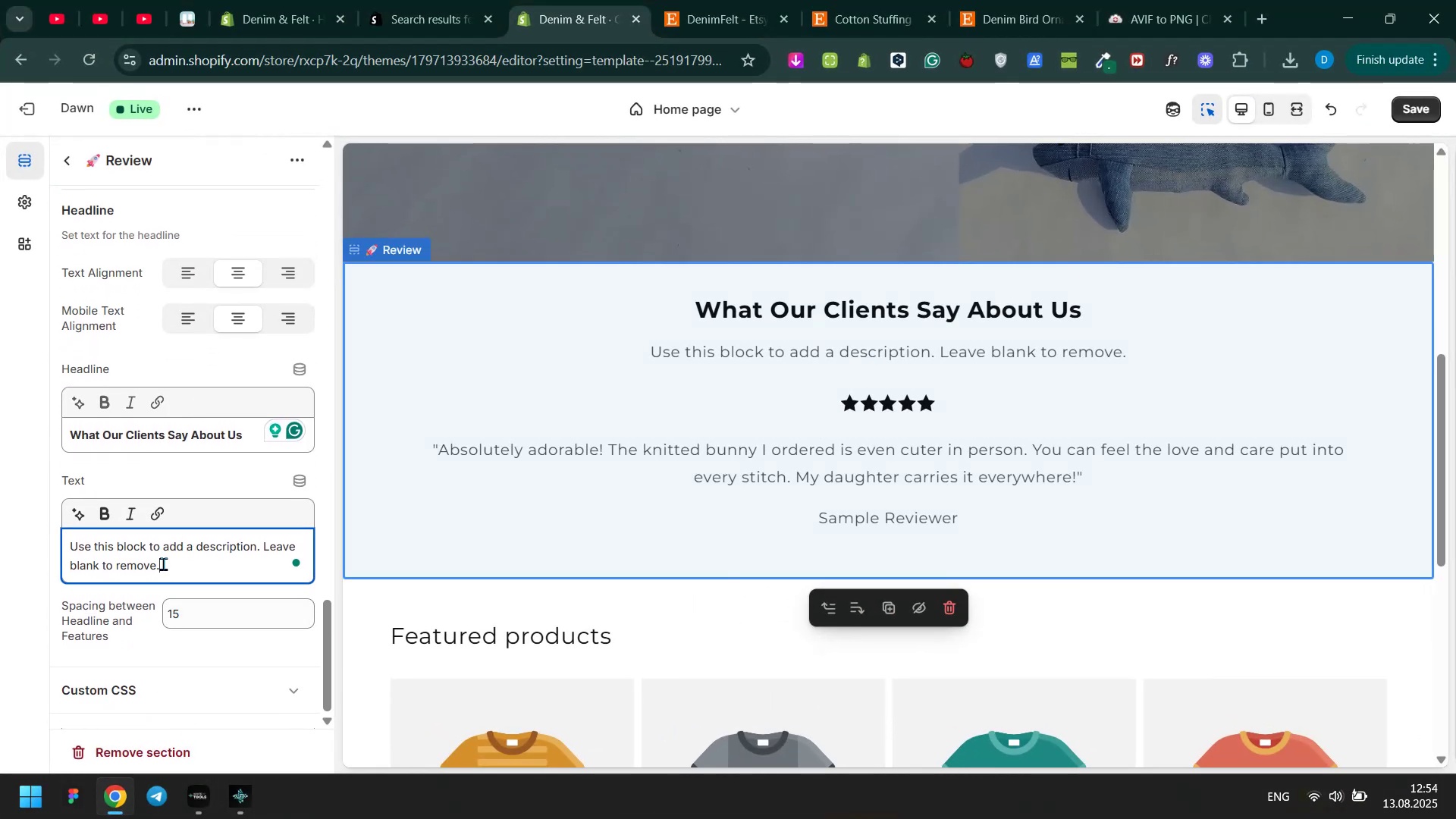 
triple_click([163, 563])
 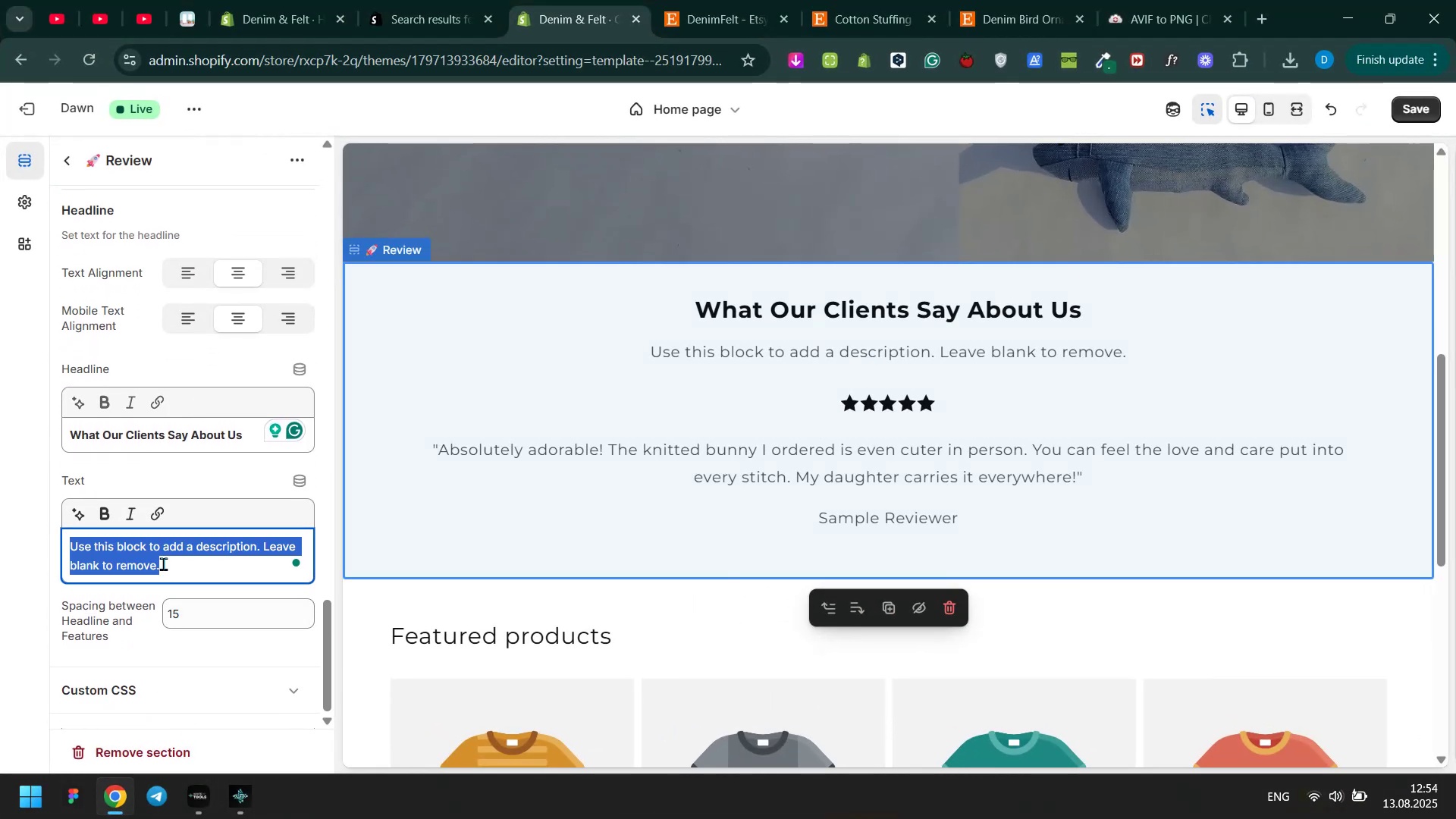 
key(Backspace)
 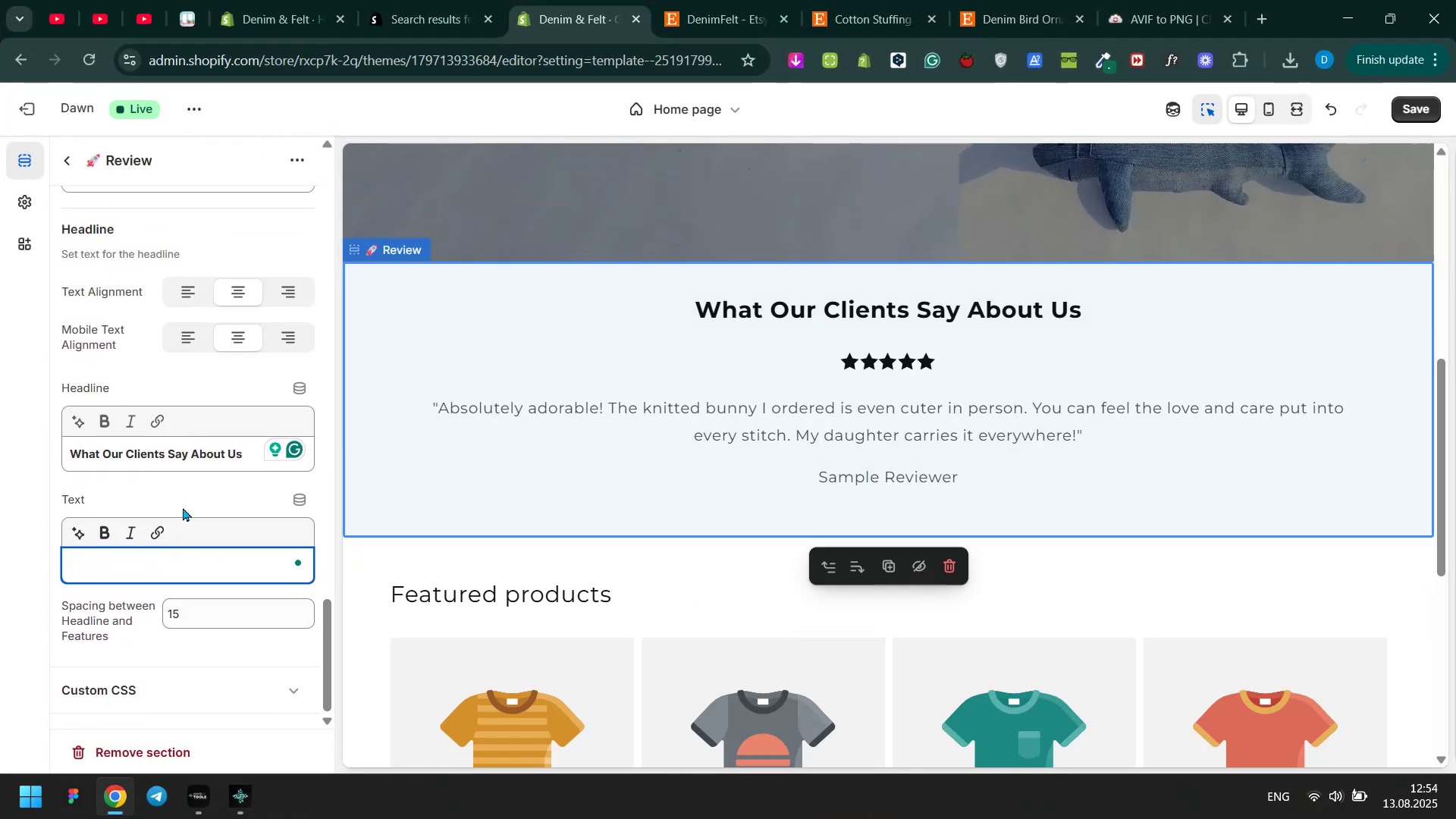 
scroll: coordinate [184, 456], scroll_direction: up, amount: 3.0
 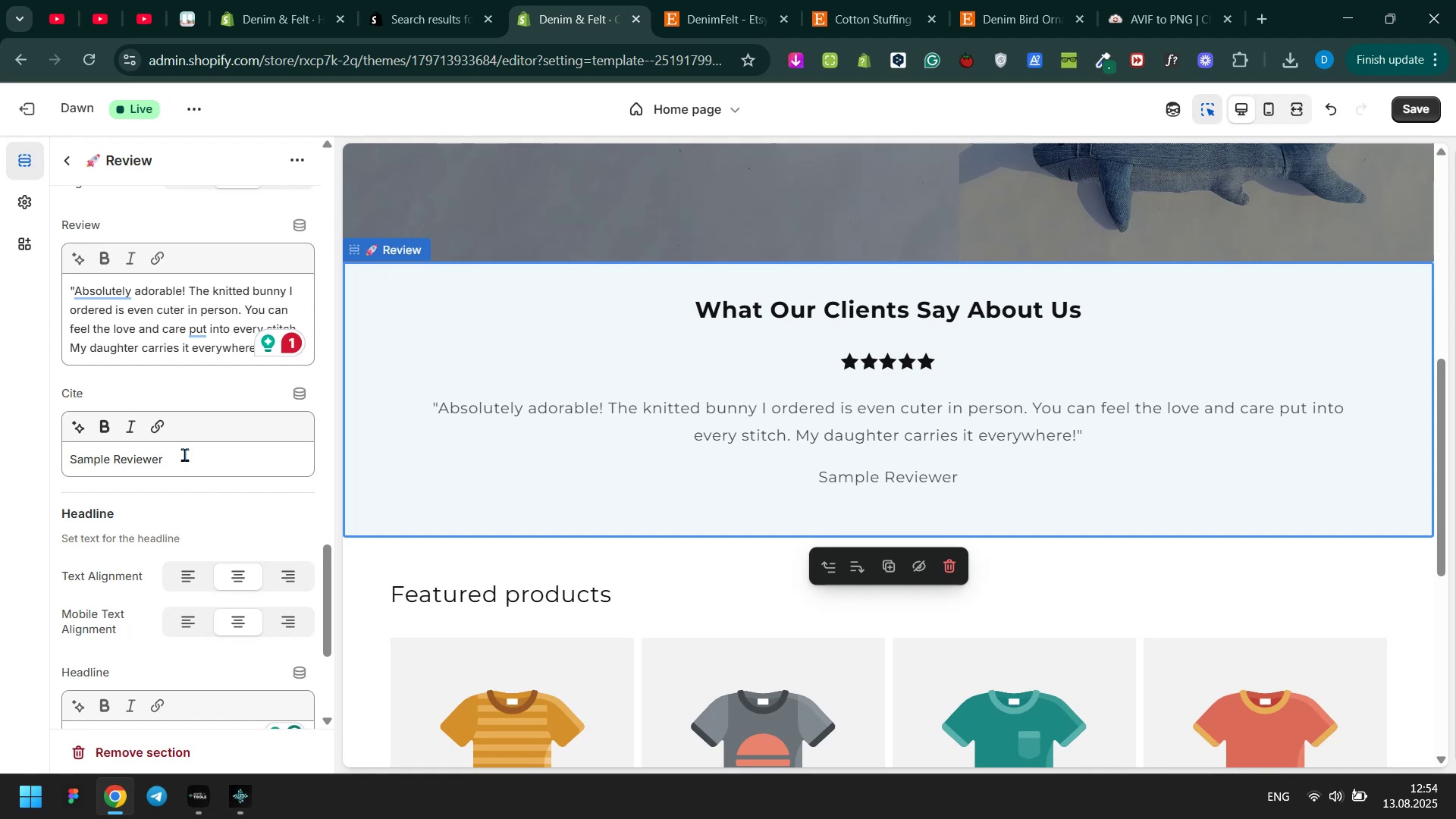 
scroll: coordinate [184, 455], scroll_direction: none, amount: 0.0
 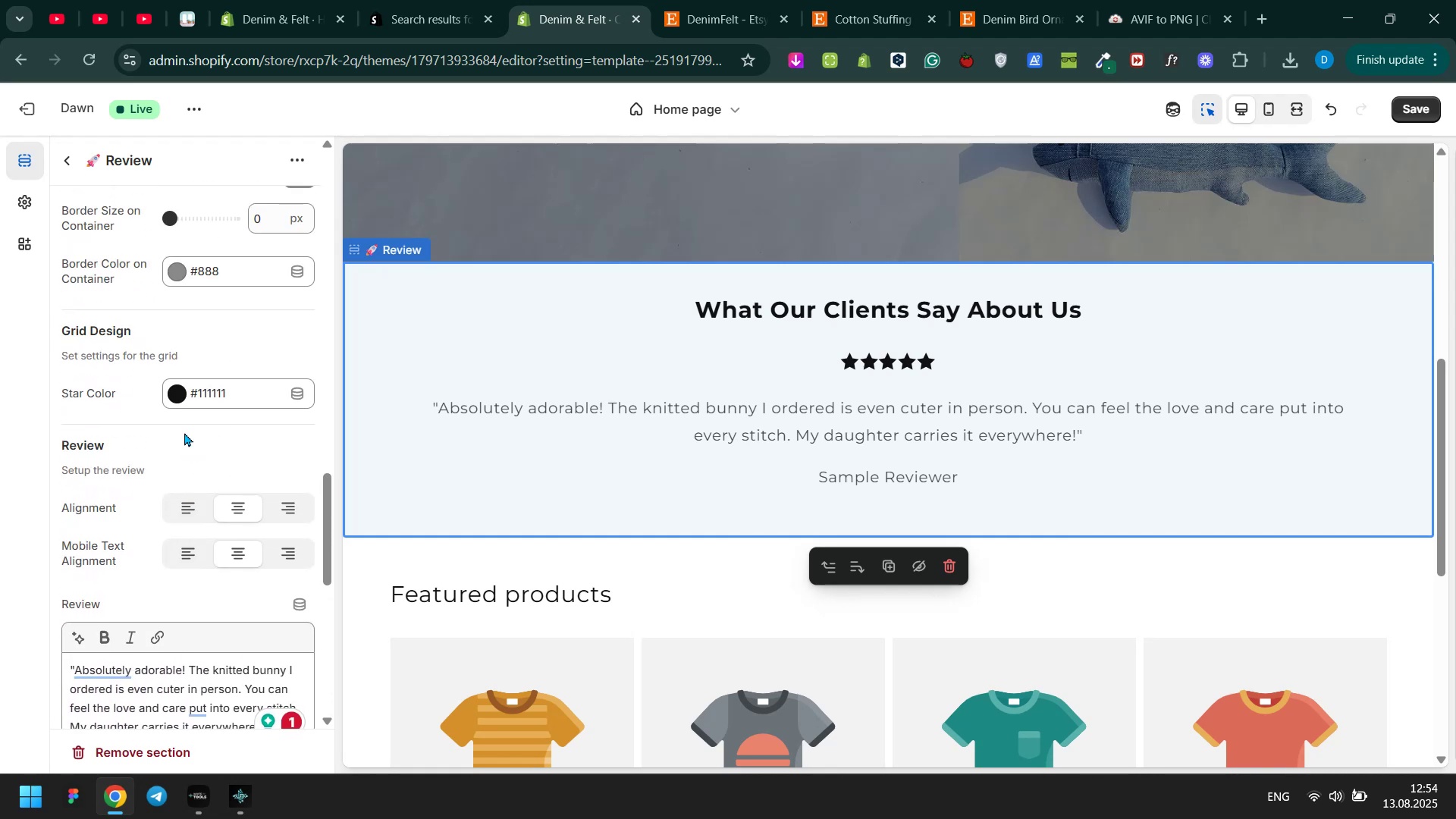 
left_click([180, 395])
 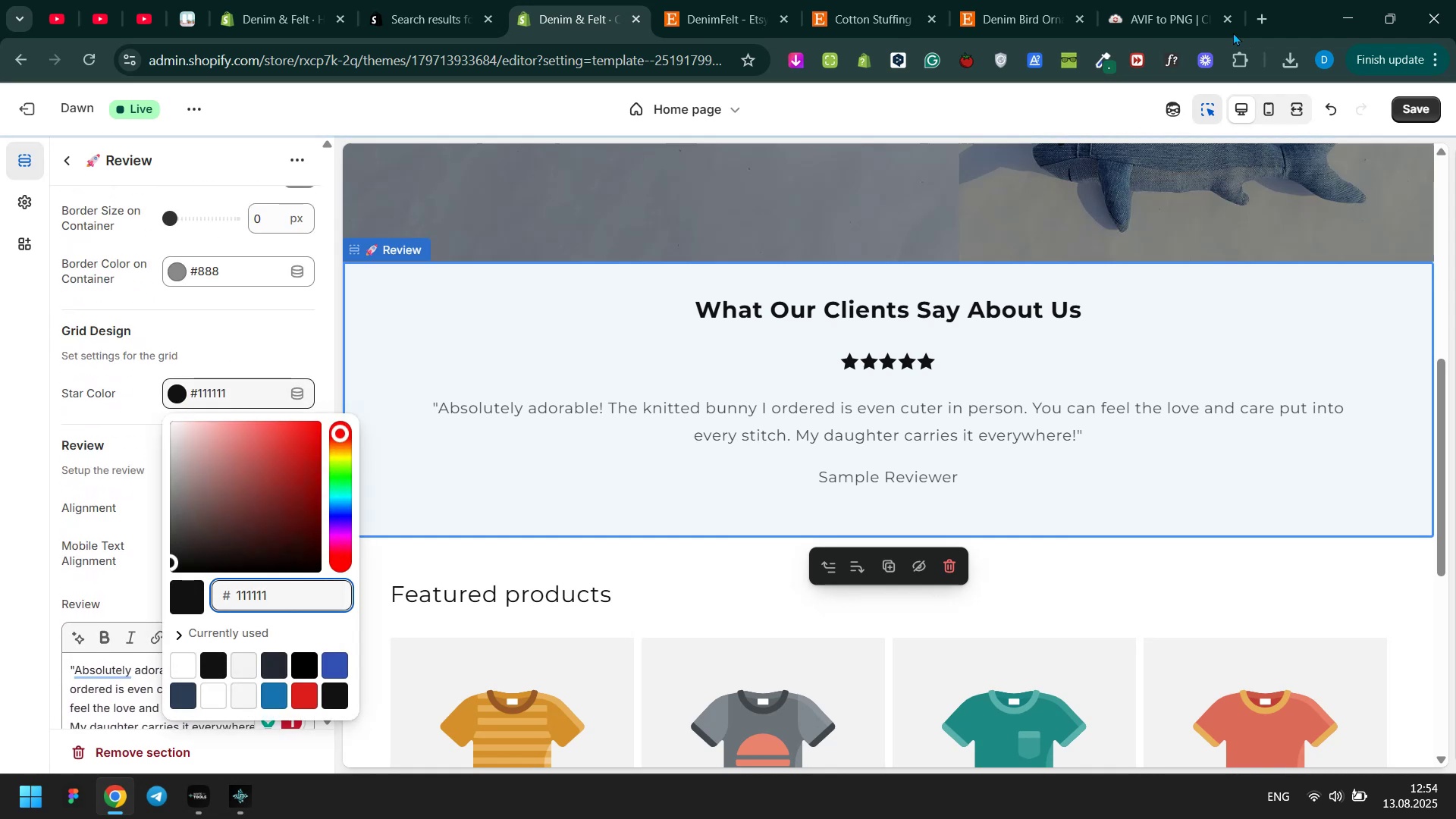 
left_click([1273, 17])
 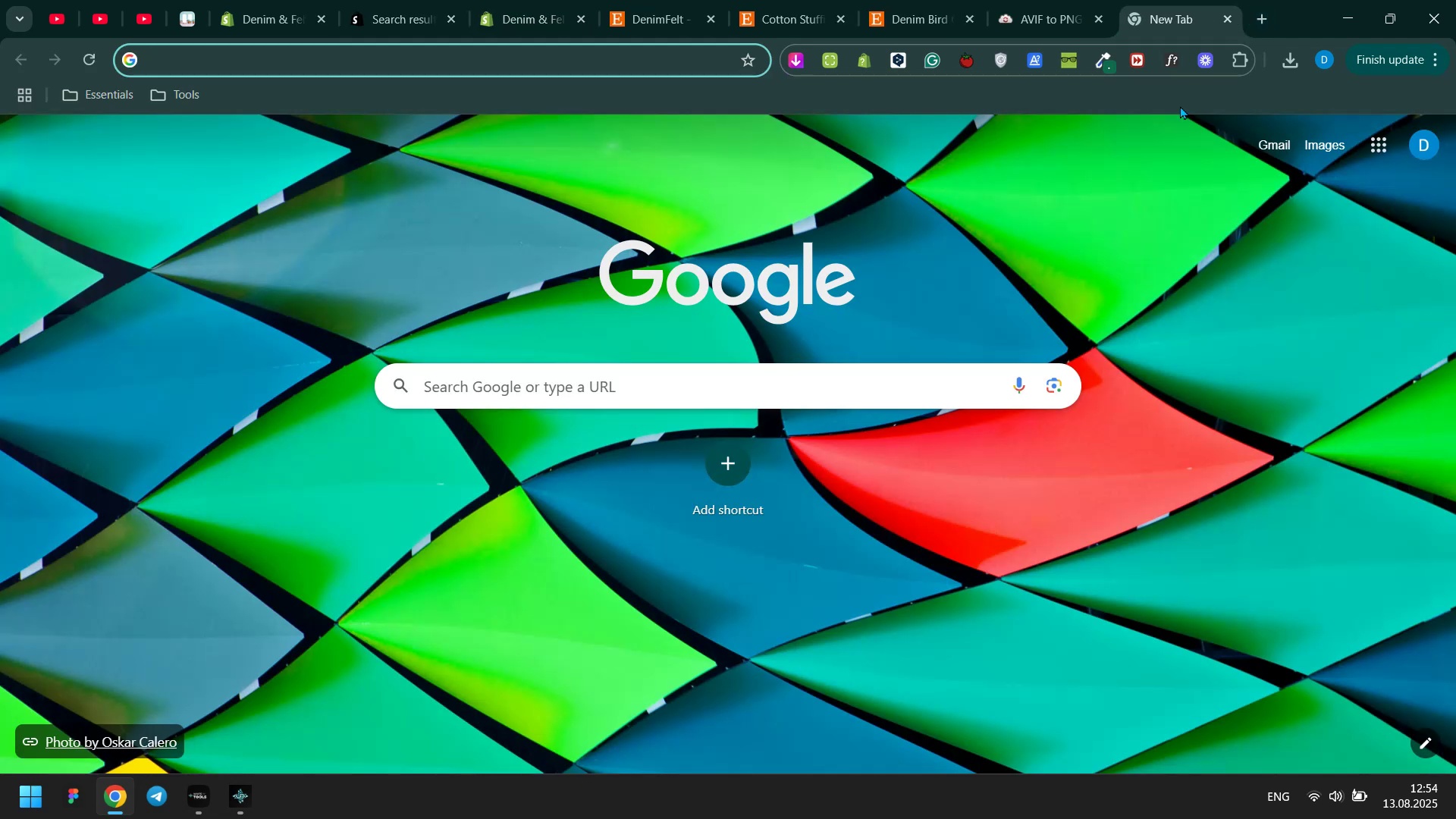 
type(gold hex)
 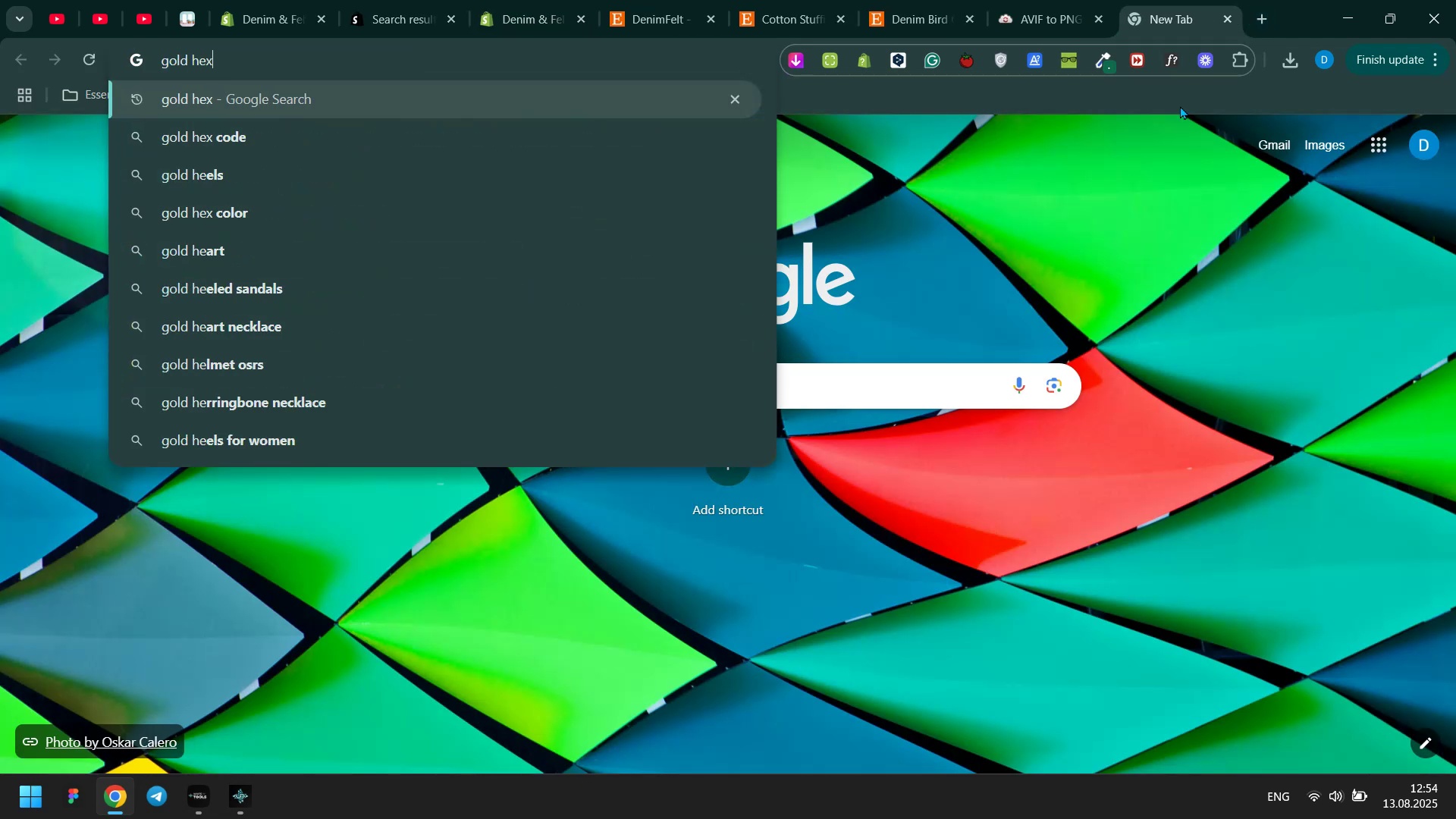 
key(Enter)
 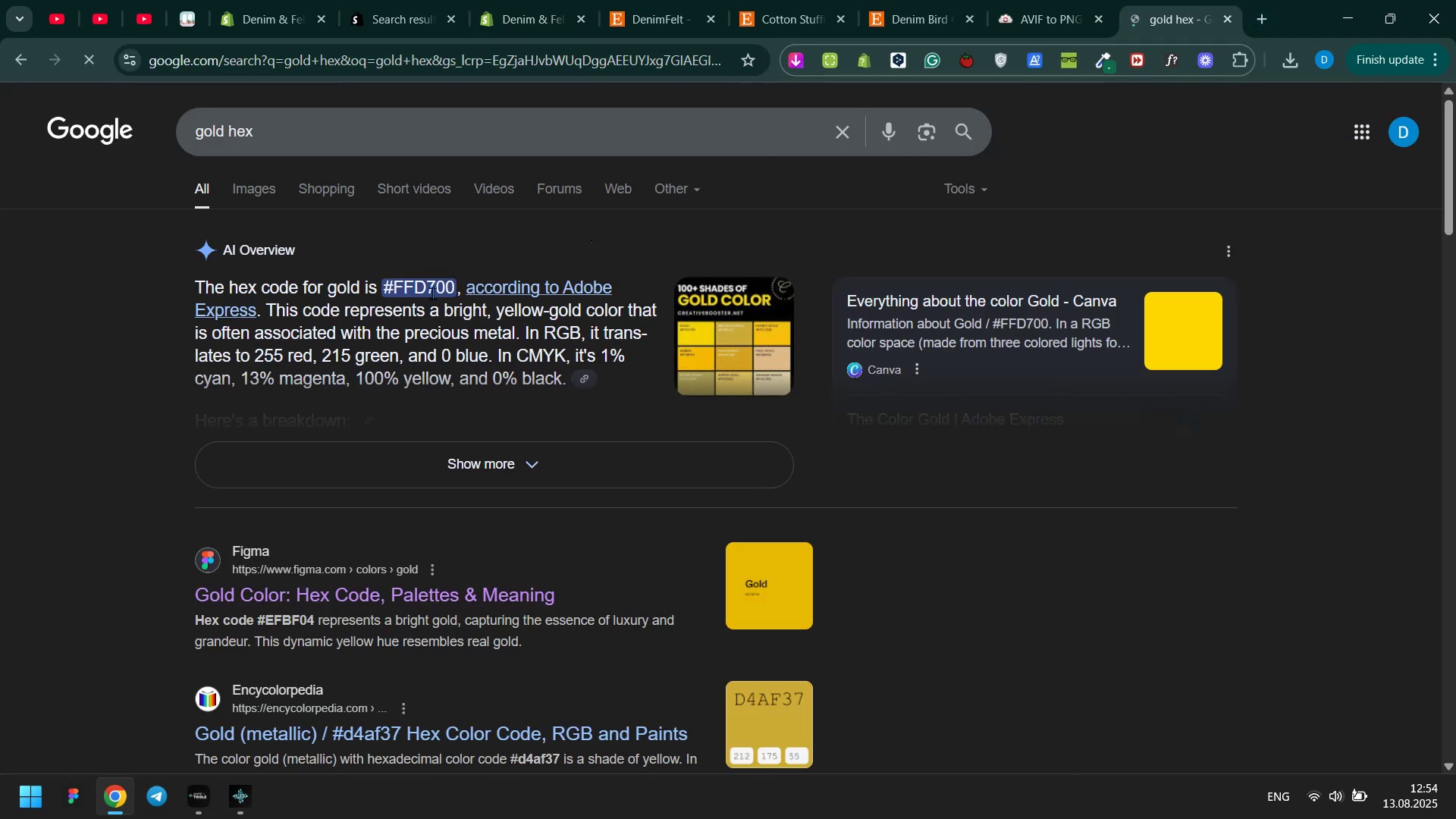 
double_click([416, 290])
 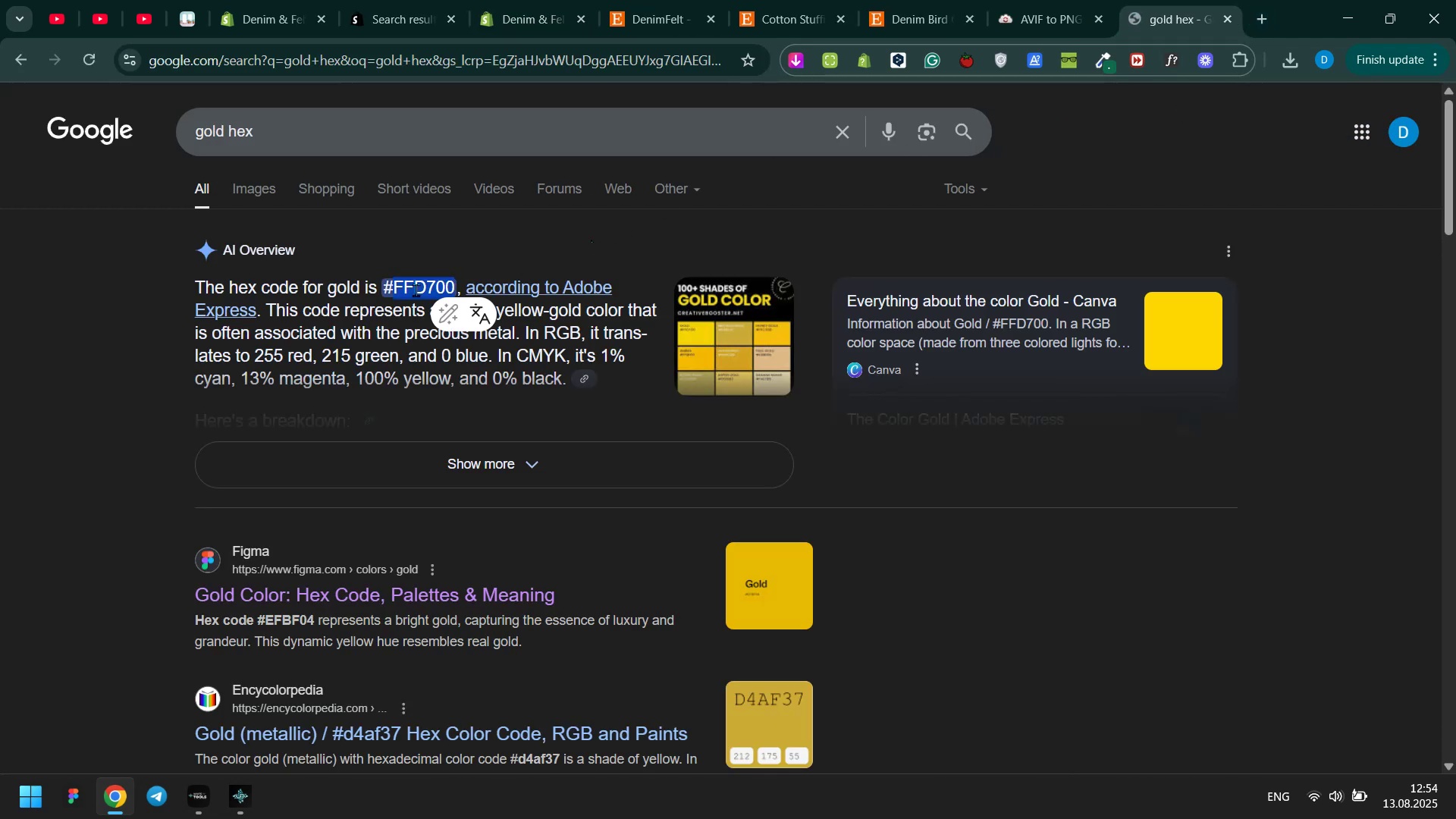 
key(Control+ControlLeft)
 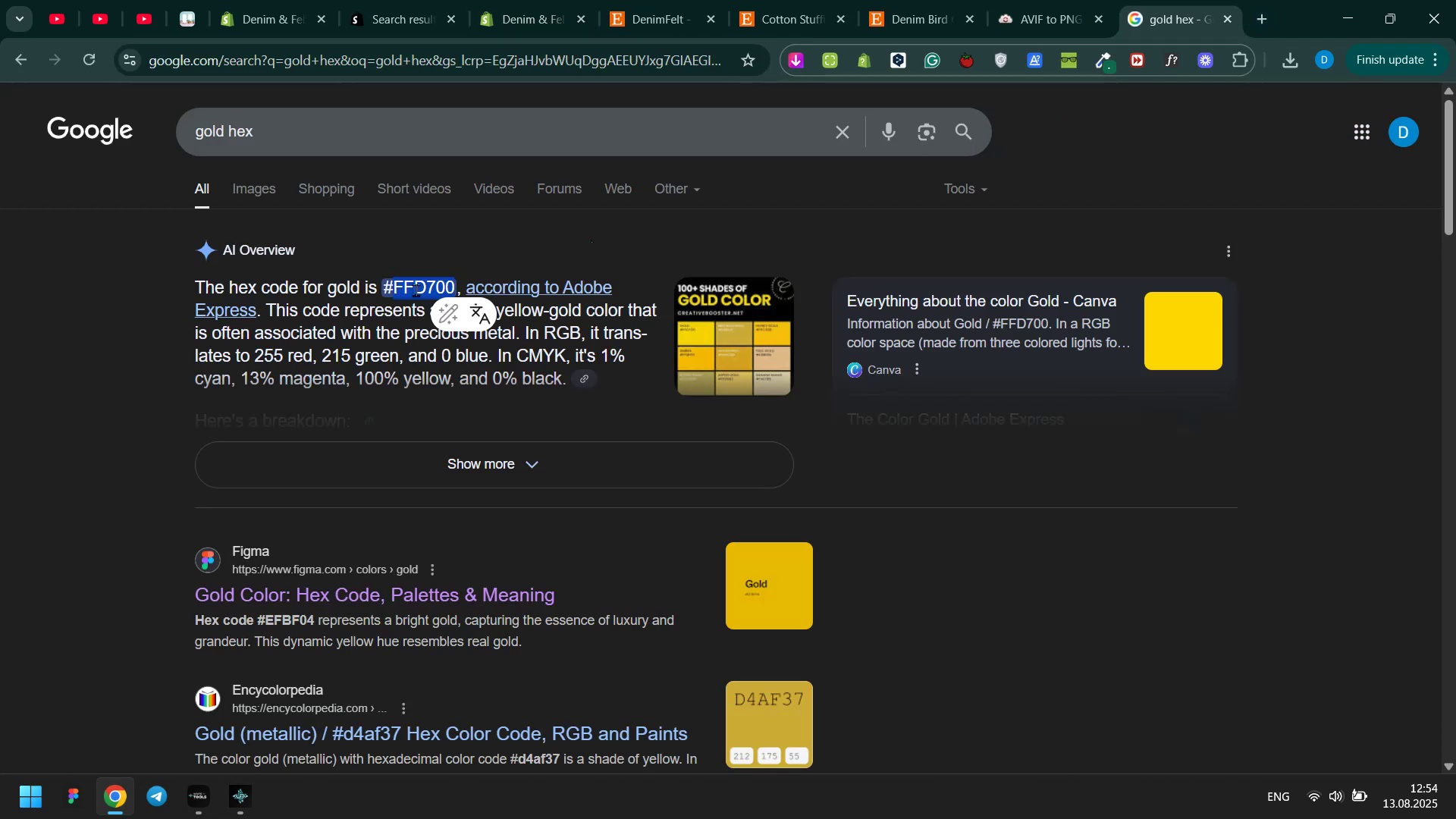 
key(Control+C)
 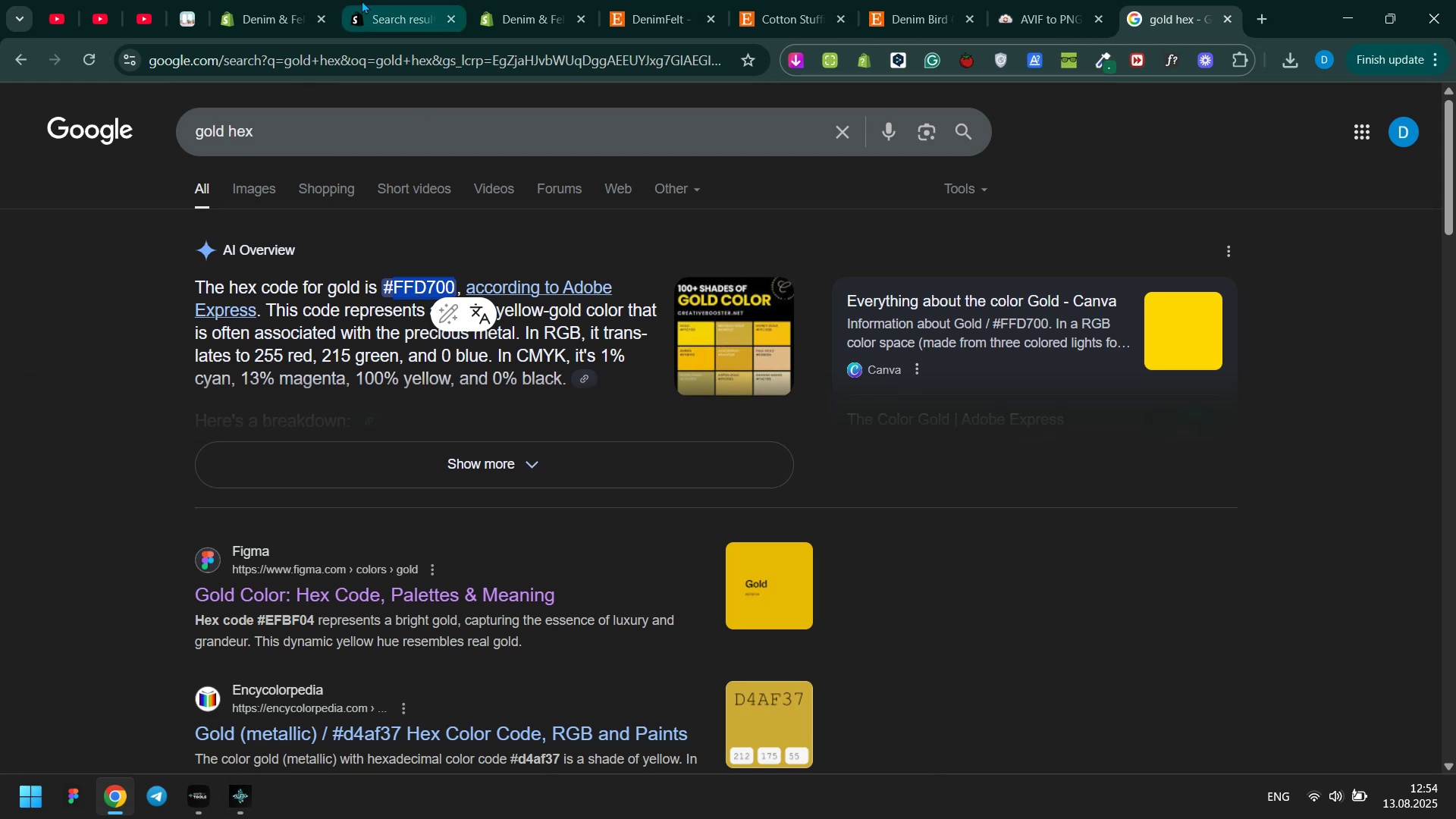 
left_click([282, 0])
 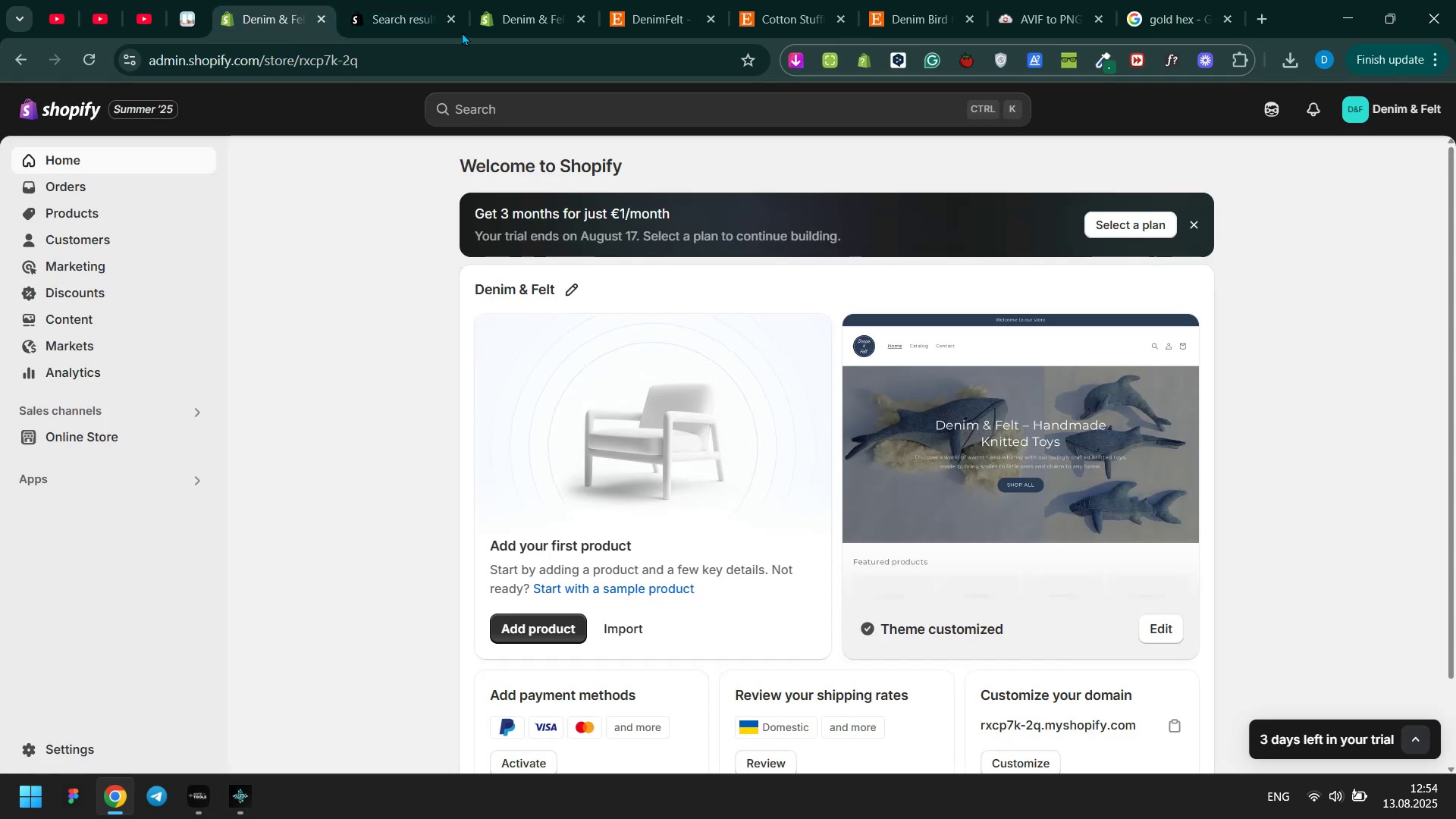 
left_click([498, 0])
 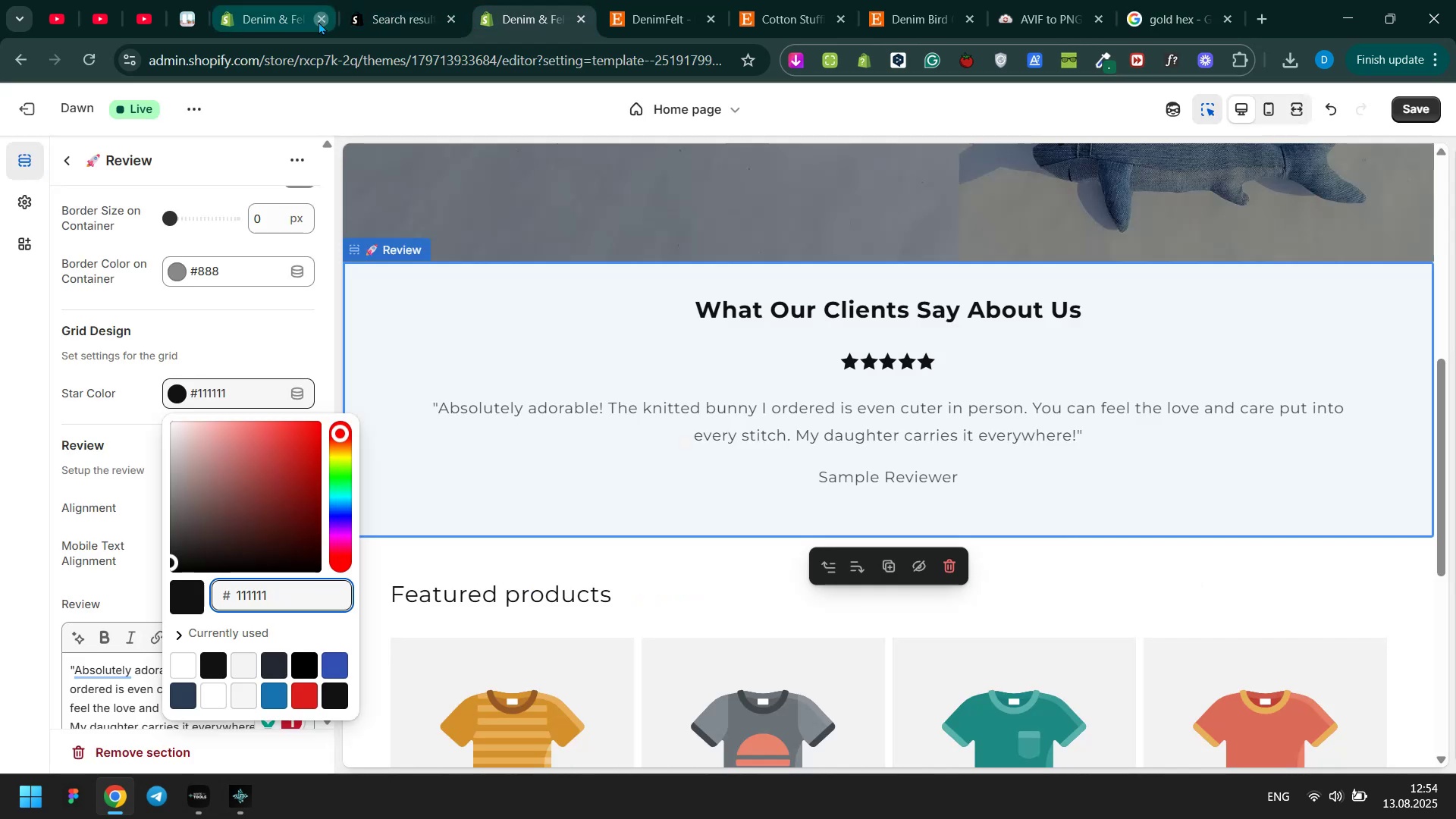 
double_click([318, 21])
 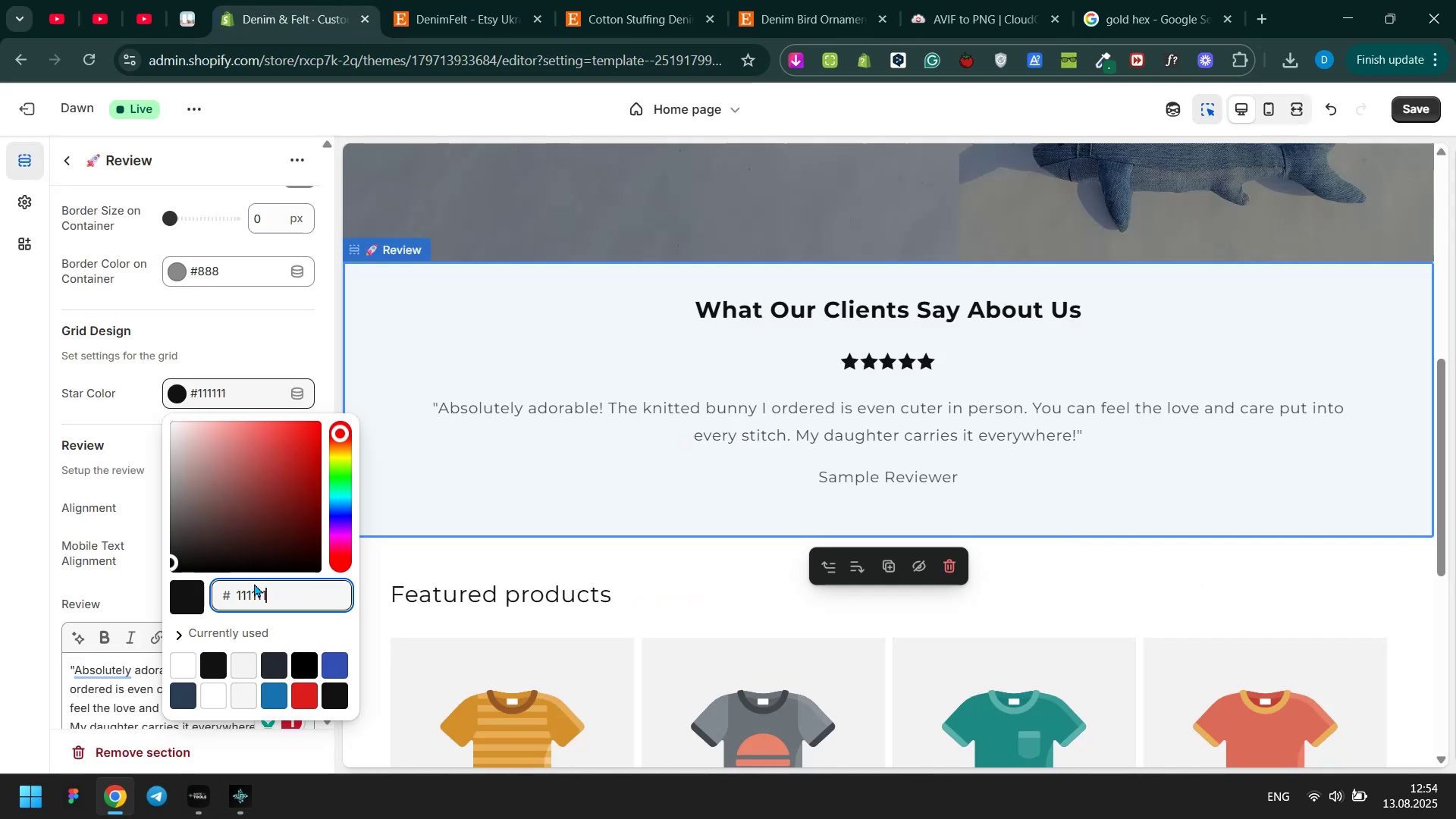 
double_click([261, 607])
 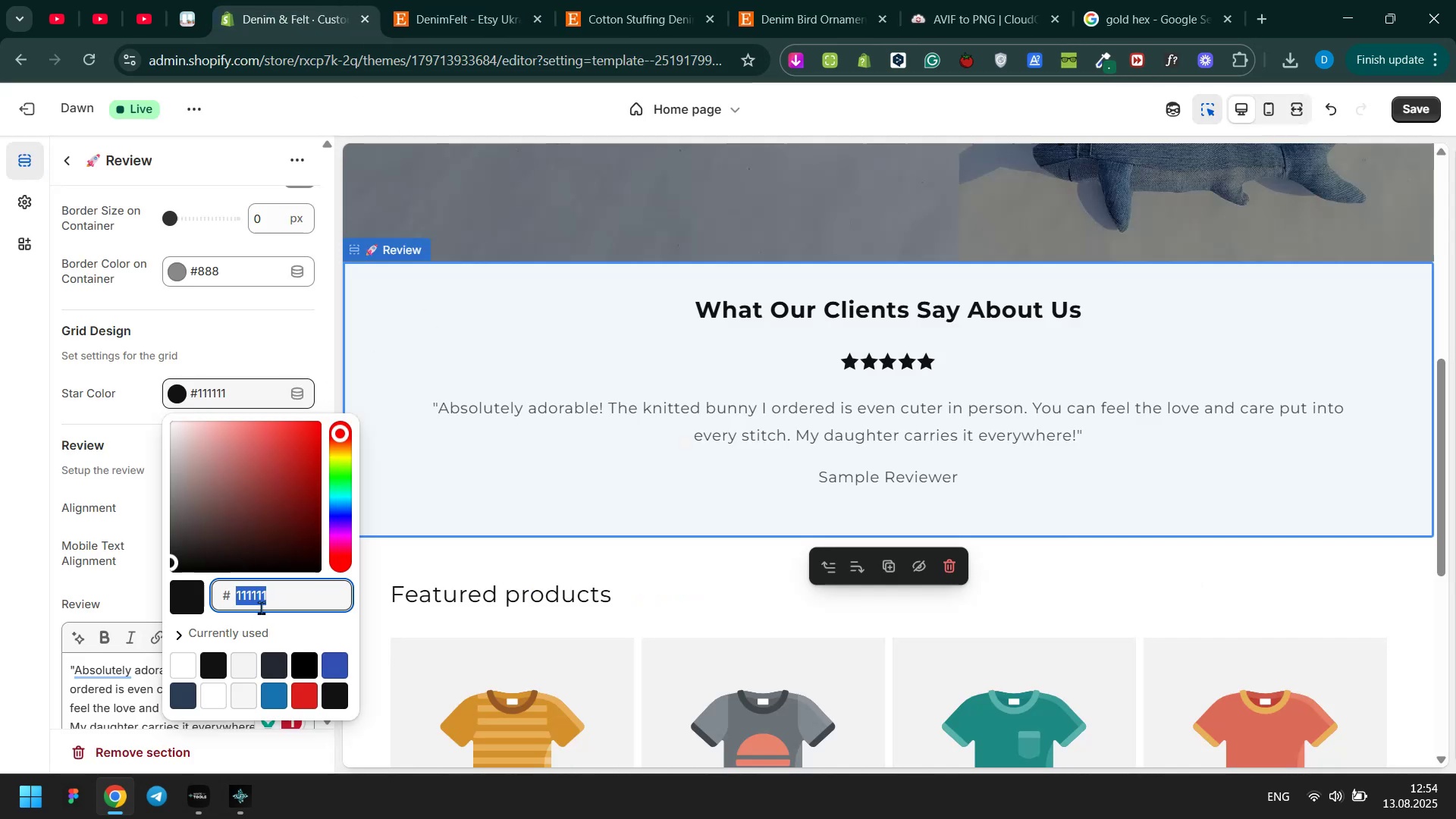 
key(Control+ControlLeft)
 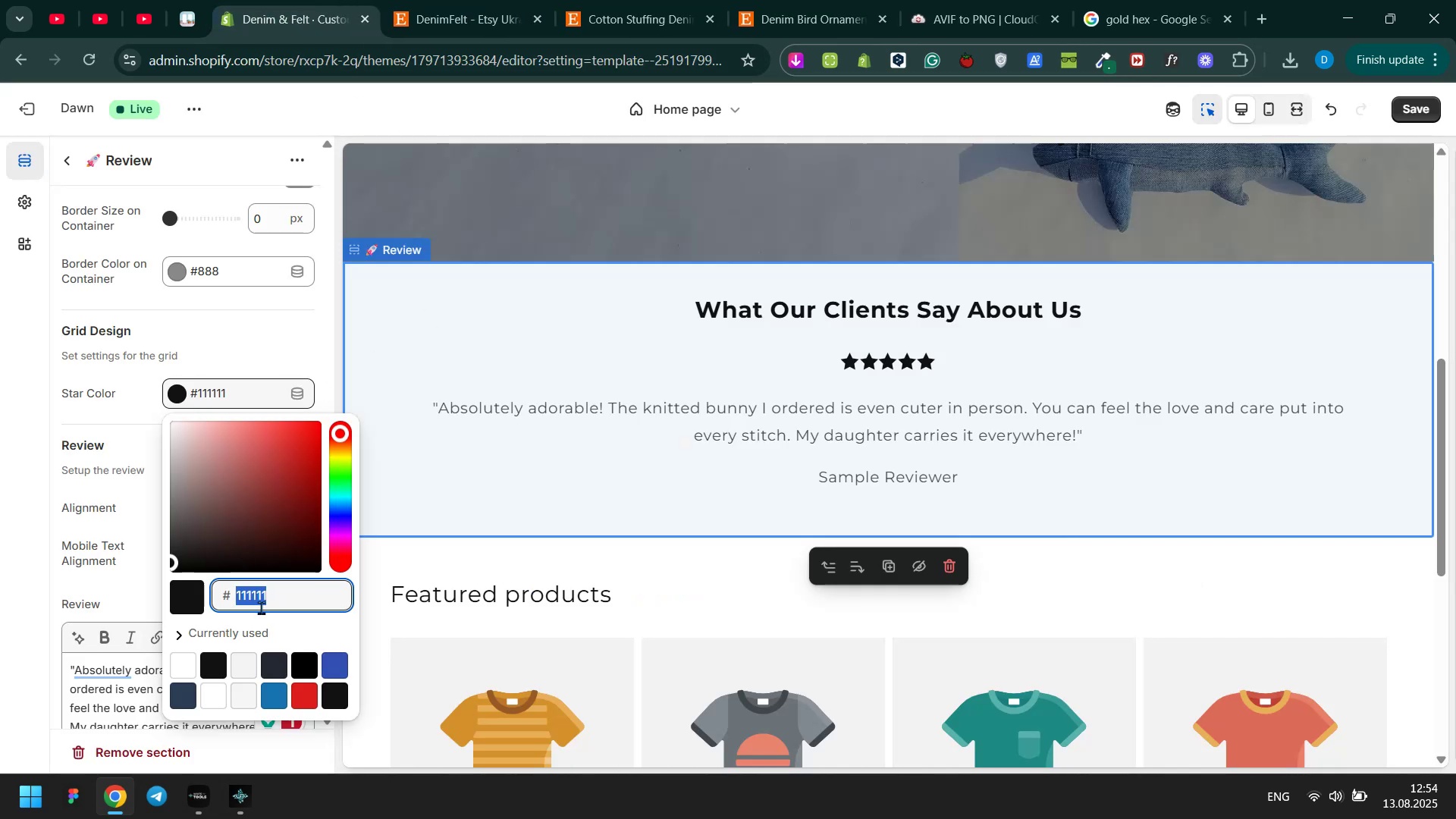 
key(Control+V)
 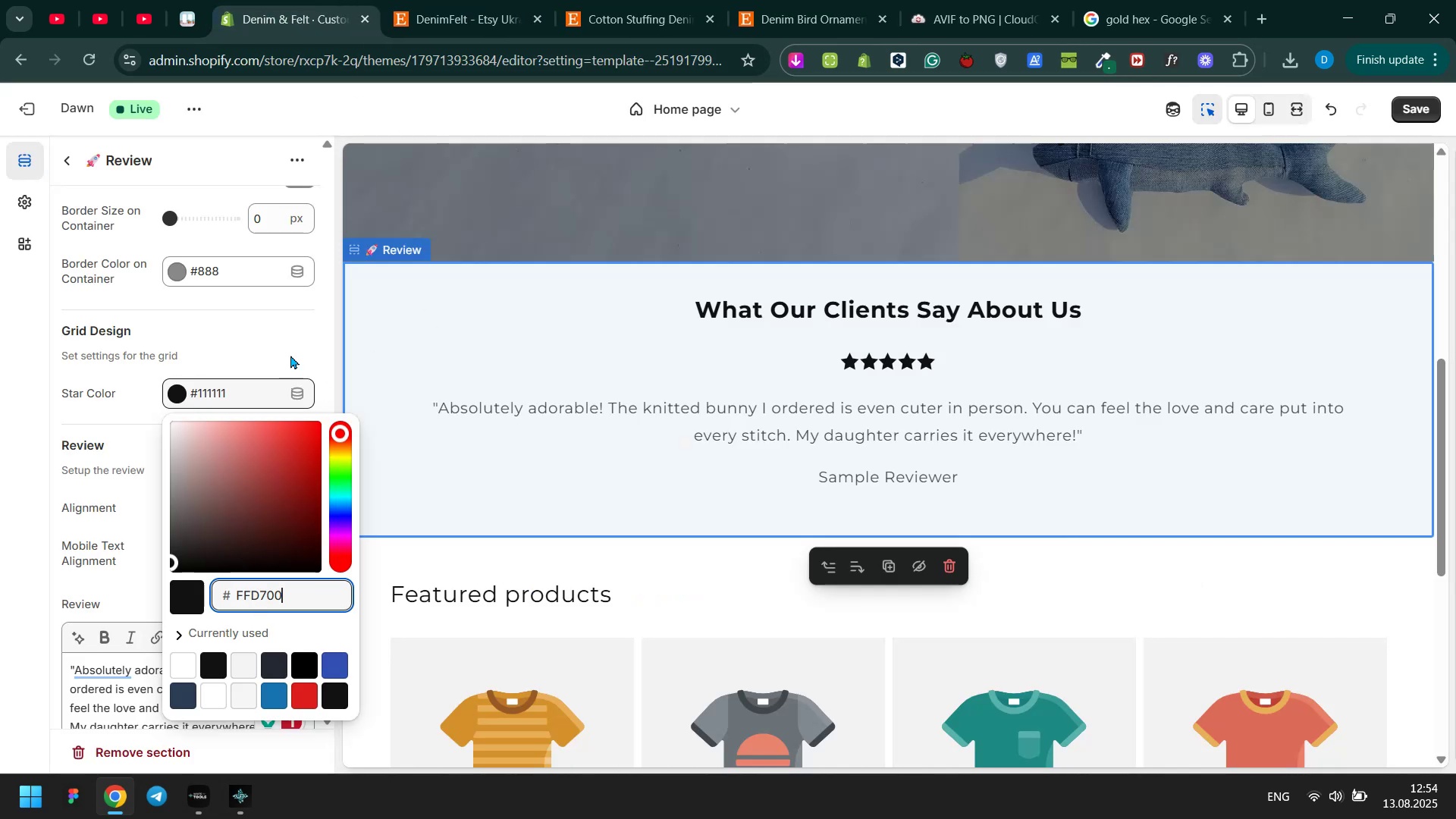 
left_click([290, 344])
 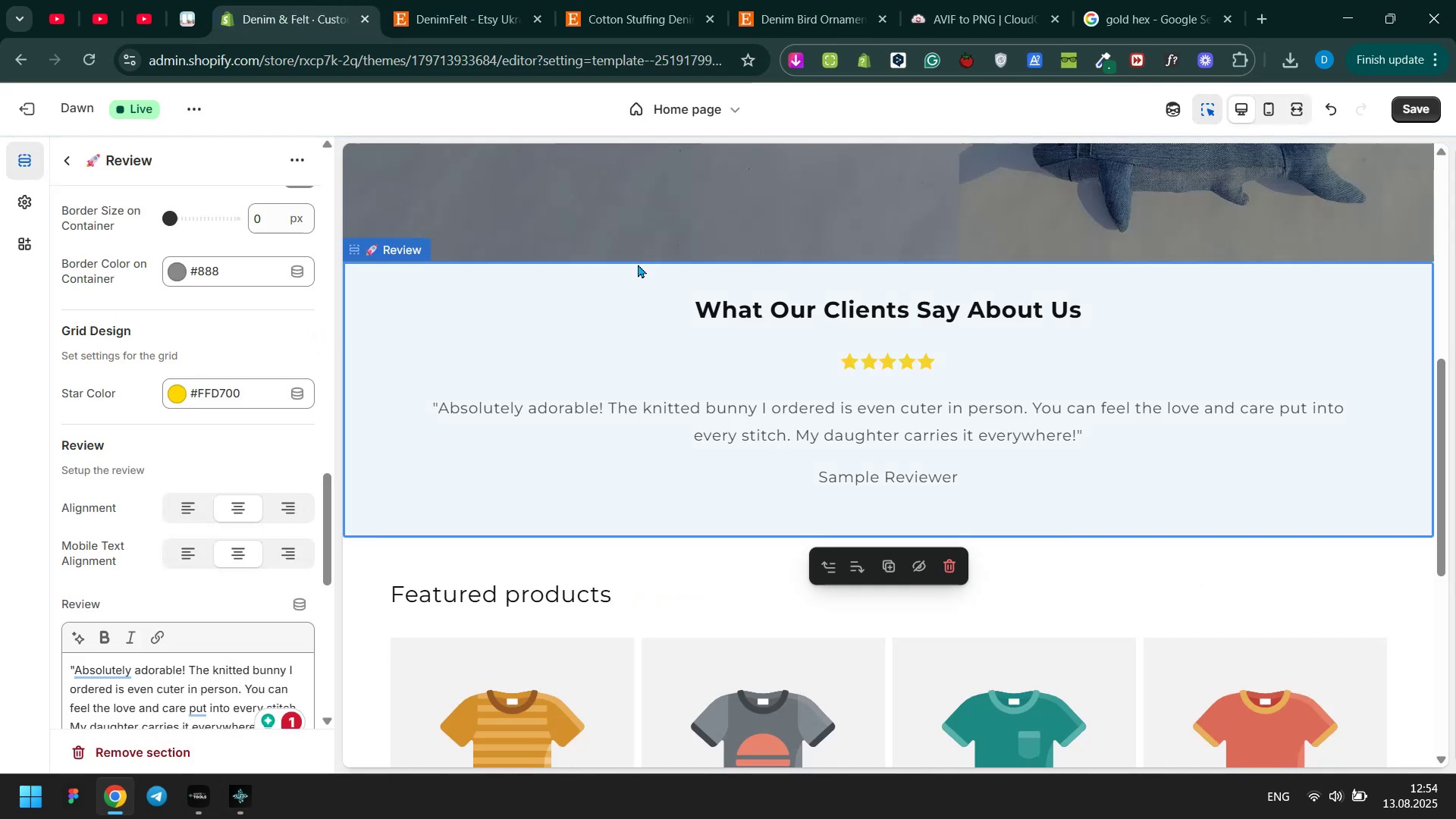 
key(Meta+MetaLeft)
 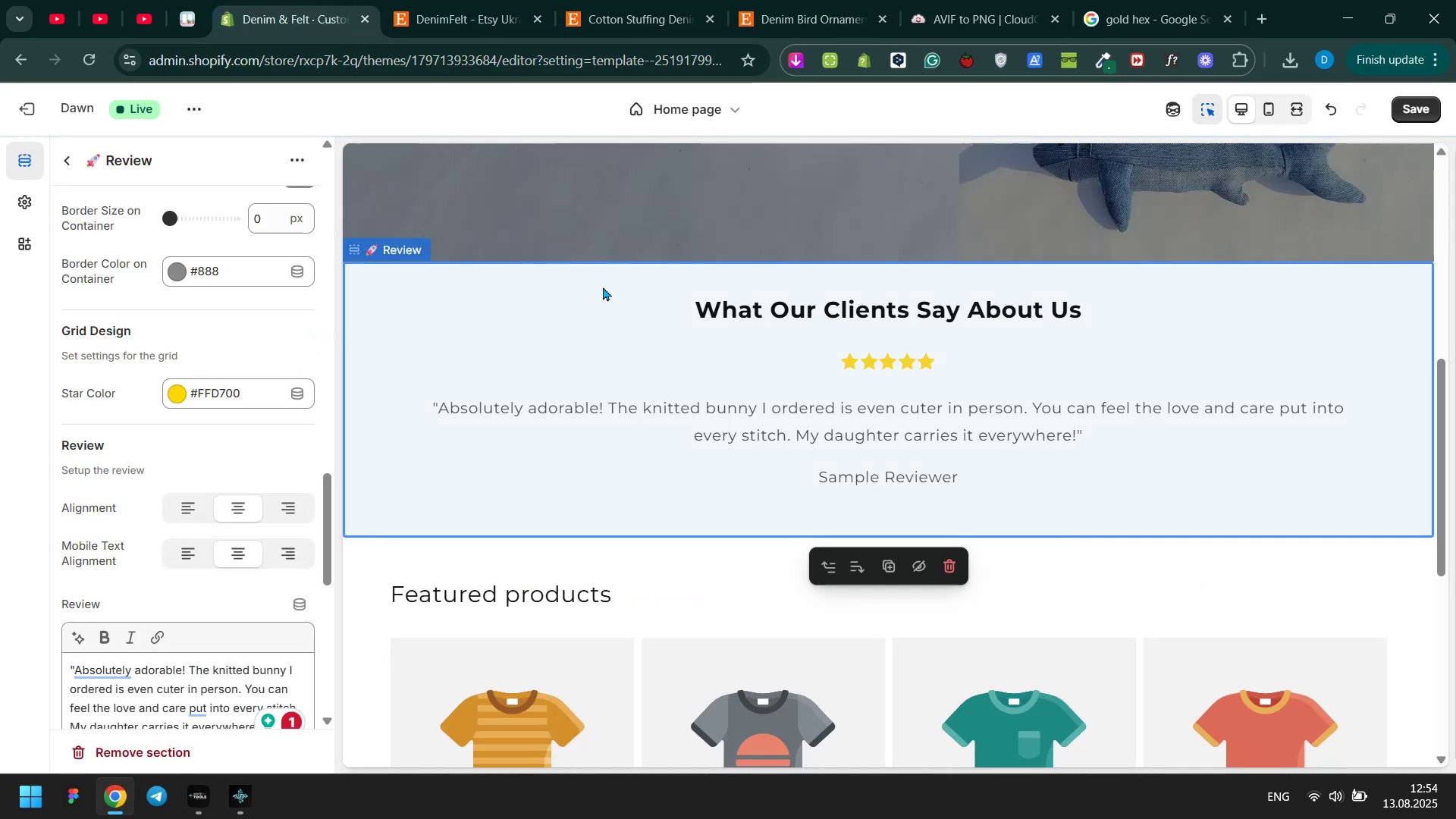 
key(Meta+Tab)
 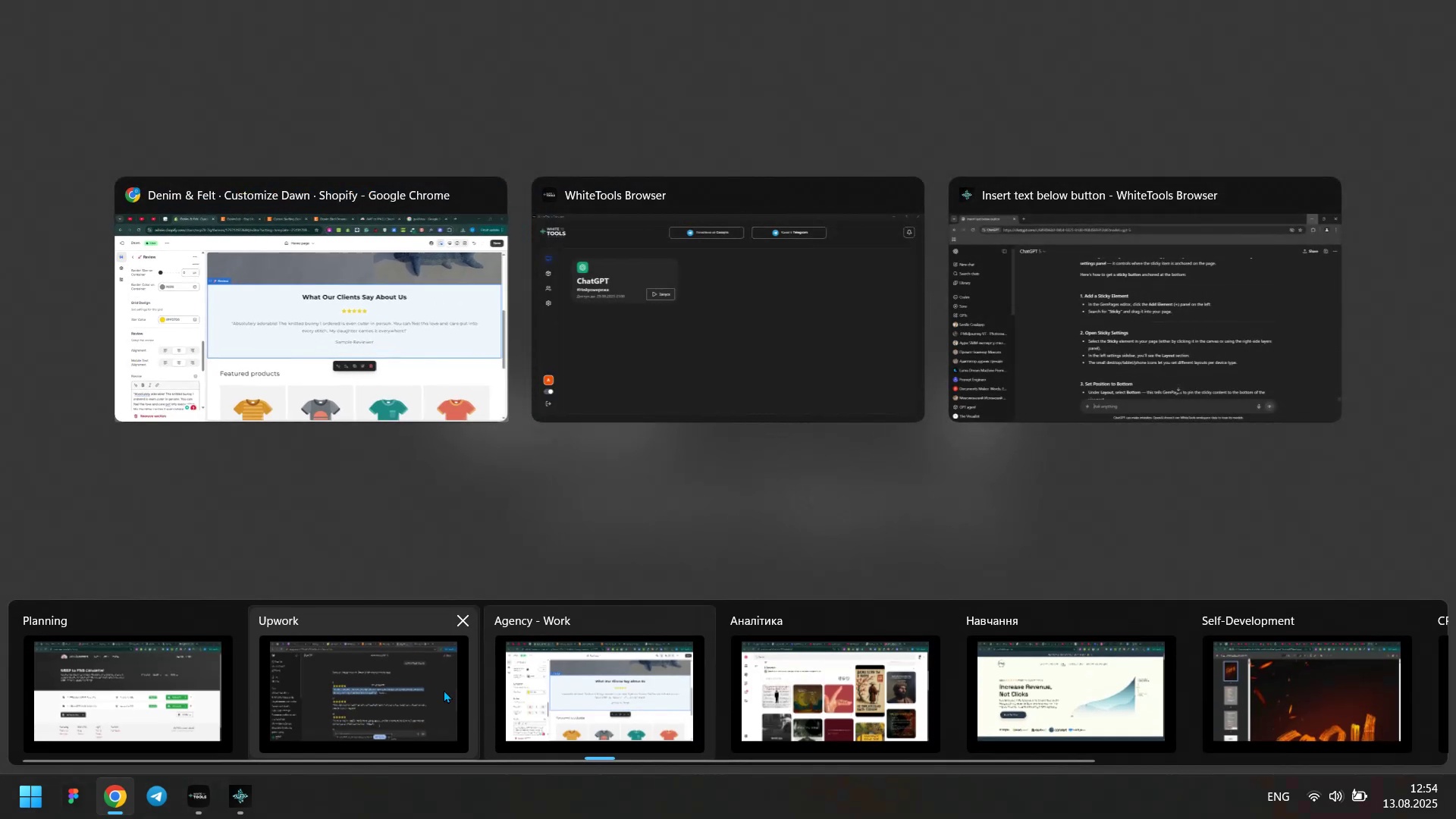 
left_click([386, 690])
 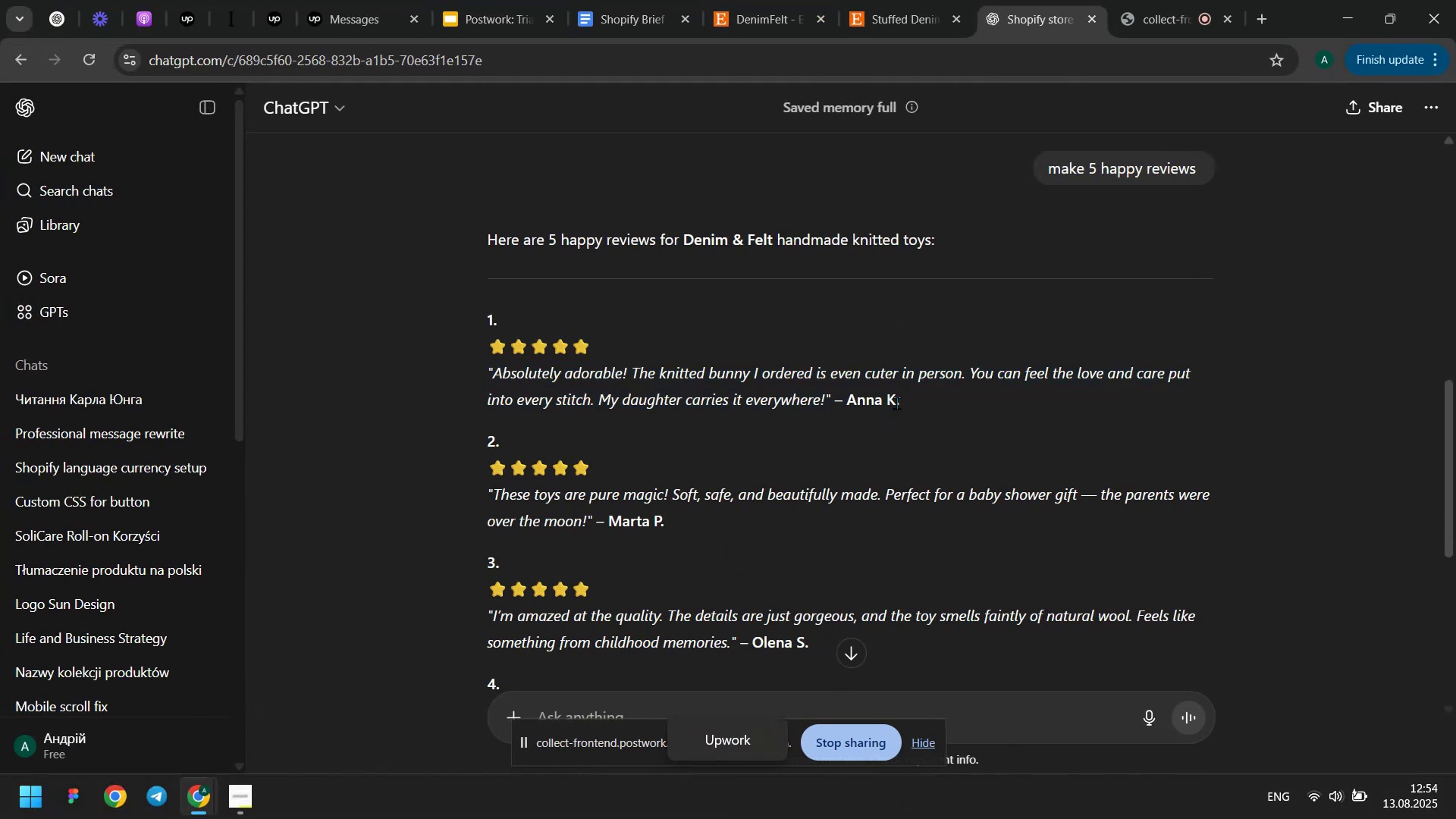 
left_click_drag(start_coordinate=[901, 397], to_coordinate=[833, 400])
 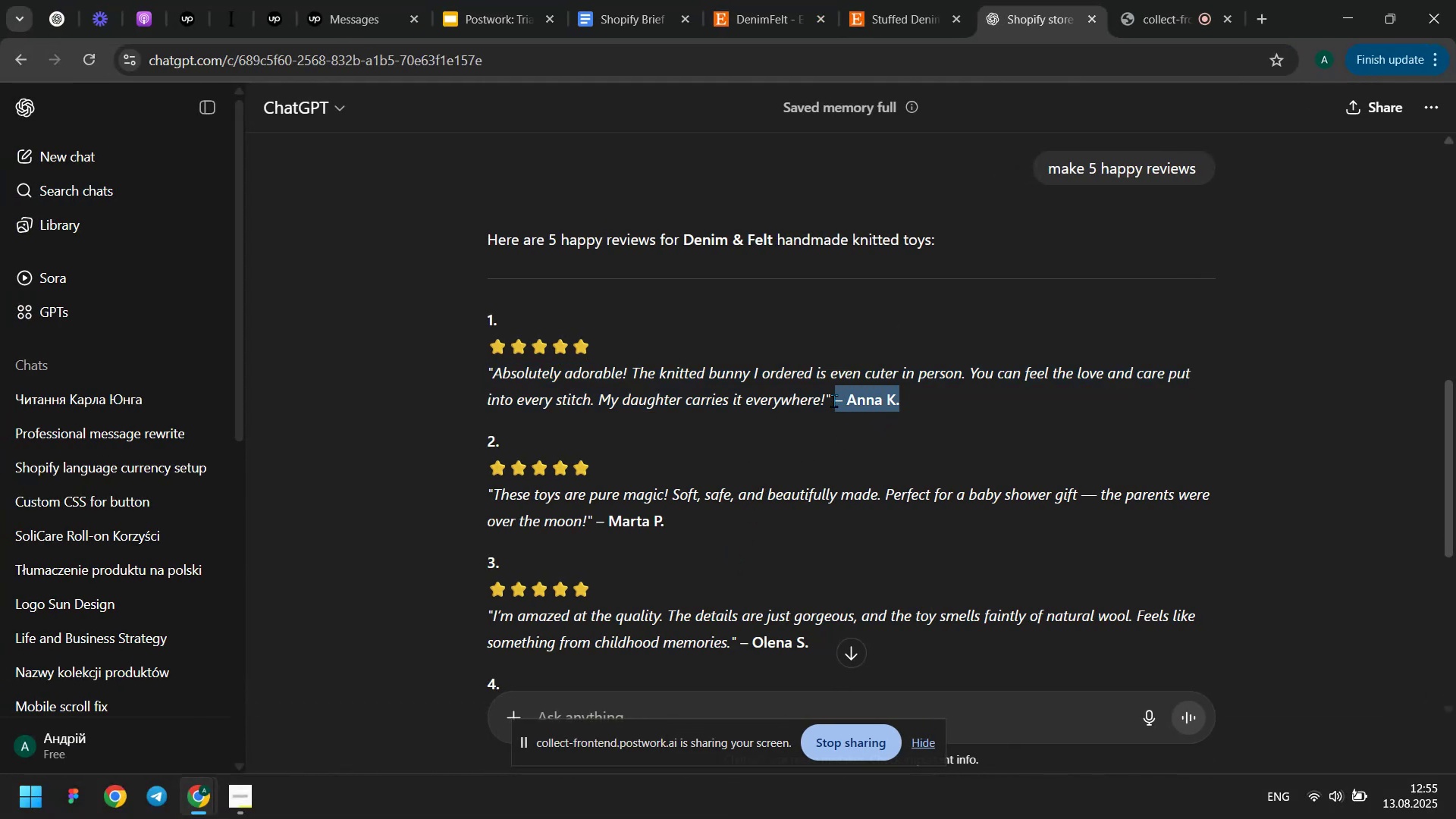 
key(Control+ControlLeft)
 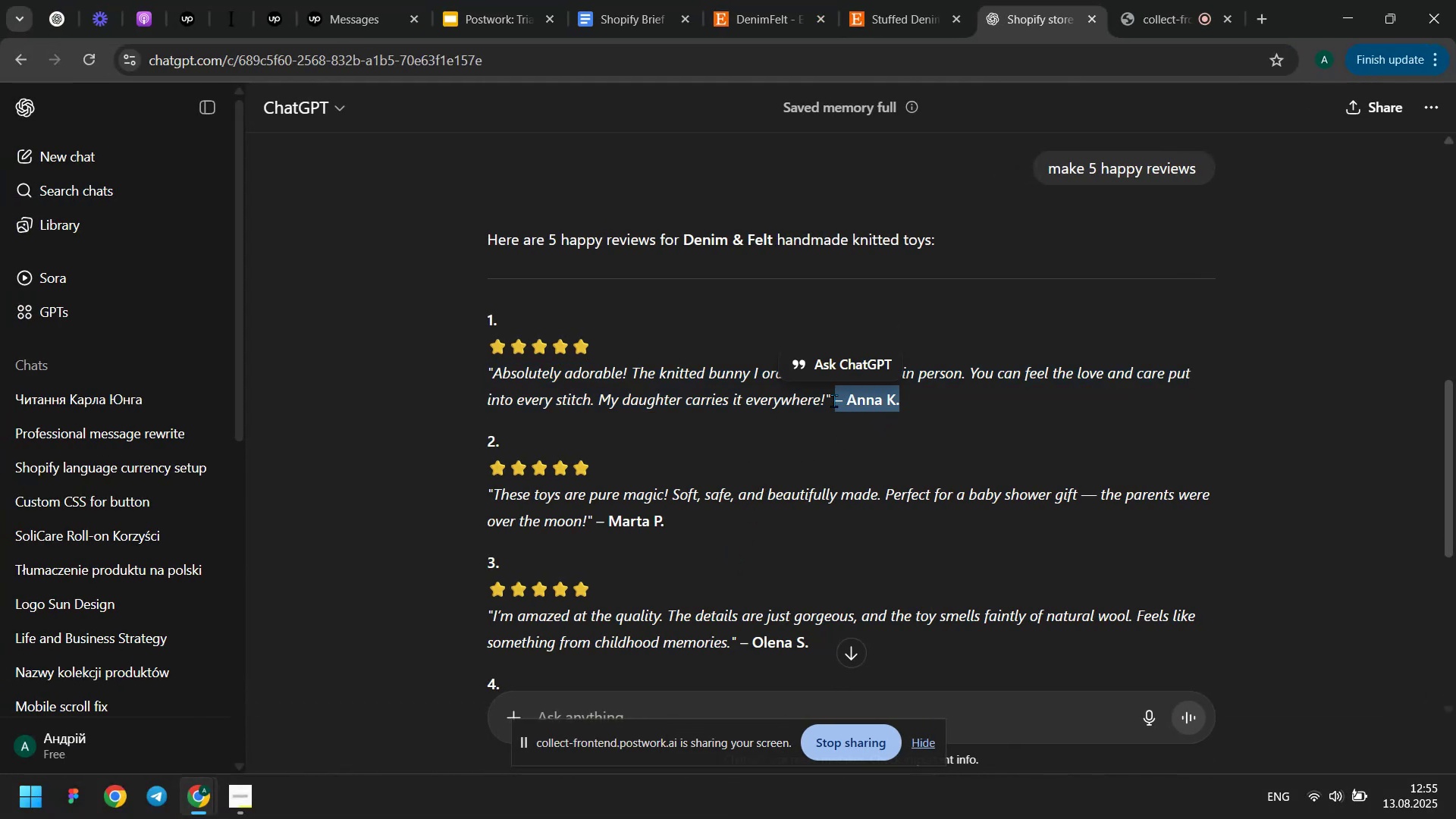 
key(Control+C)
 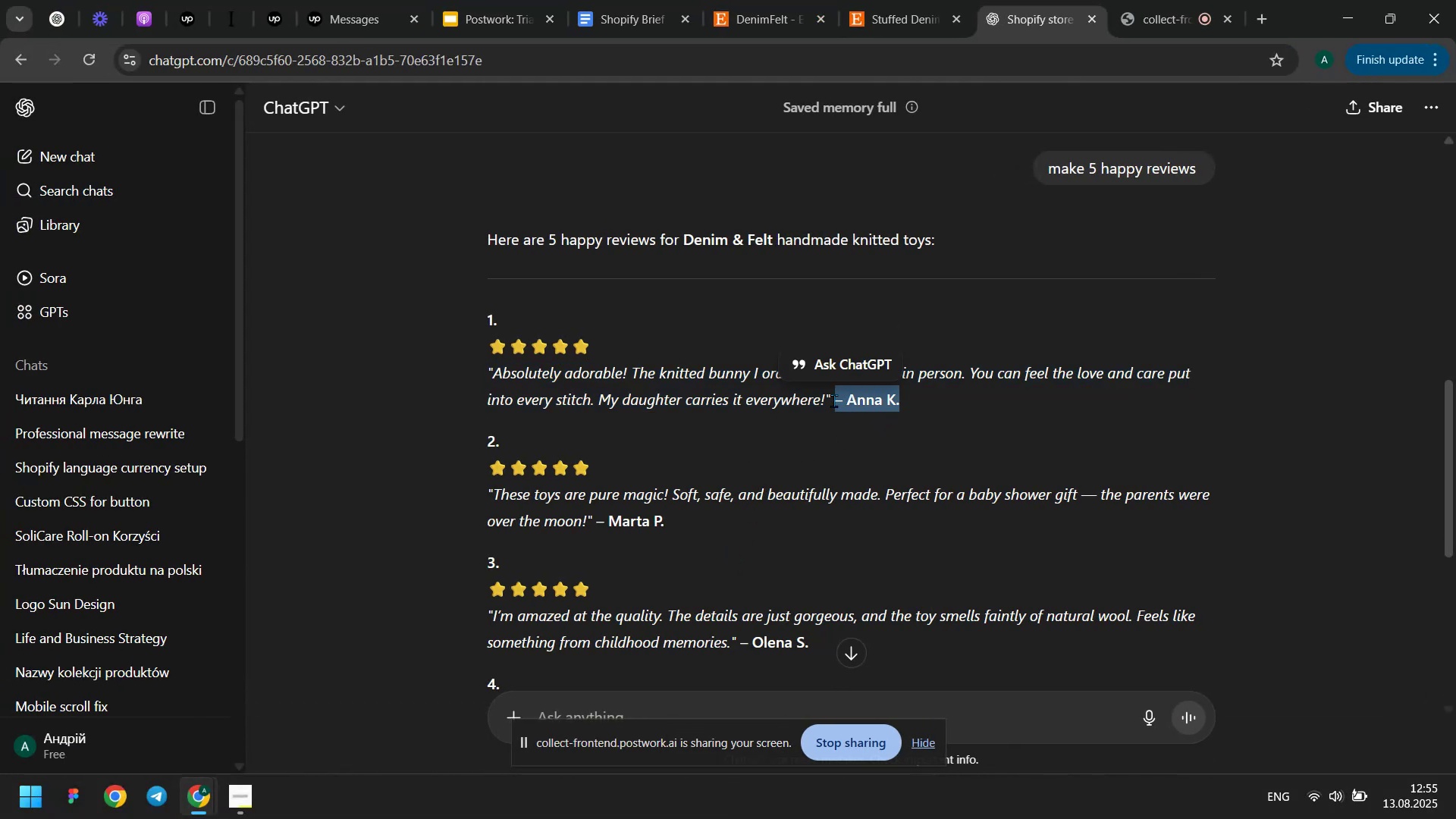 
key(Meta+MetaLeft)
 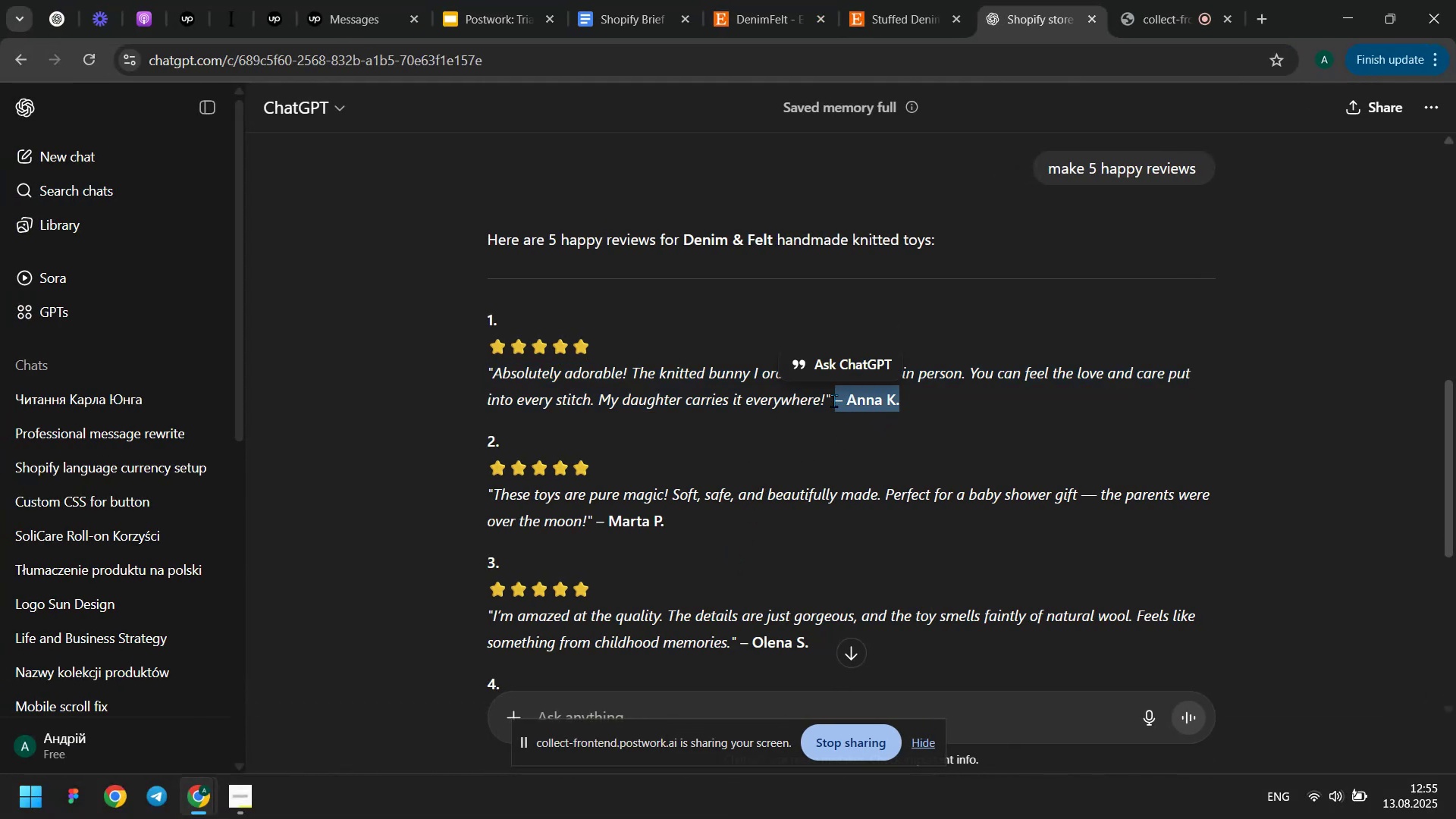 
key(Meta+Tab)
 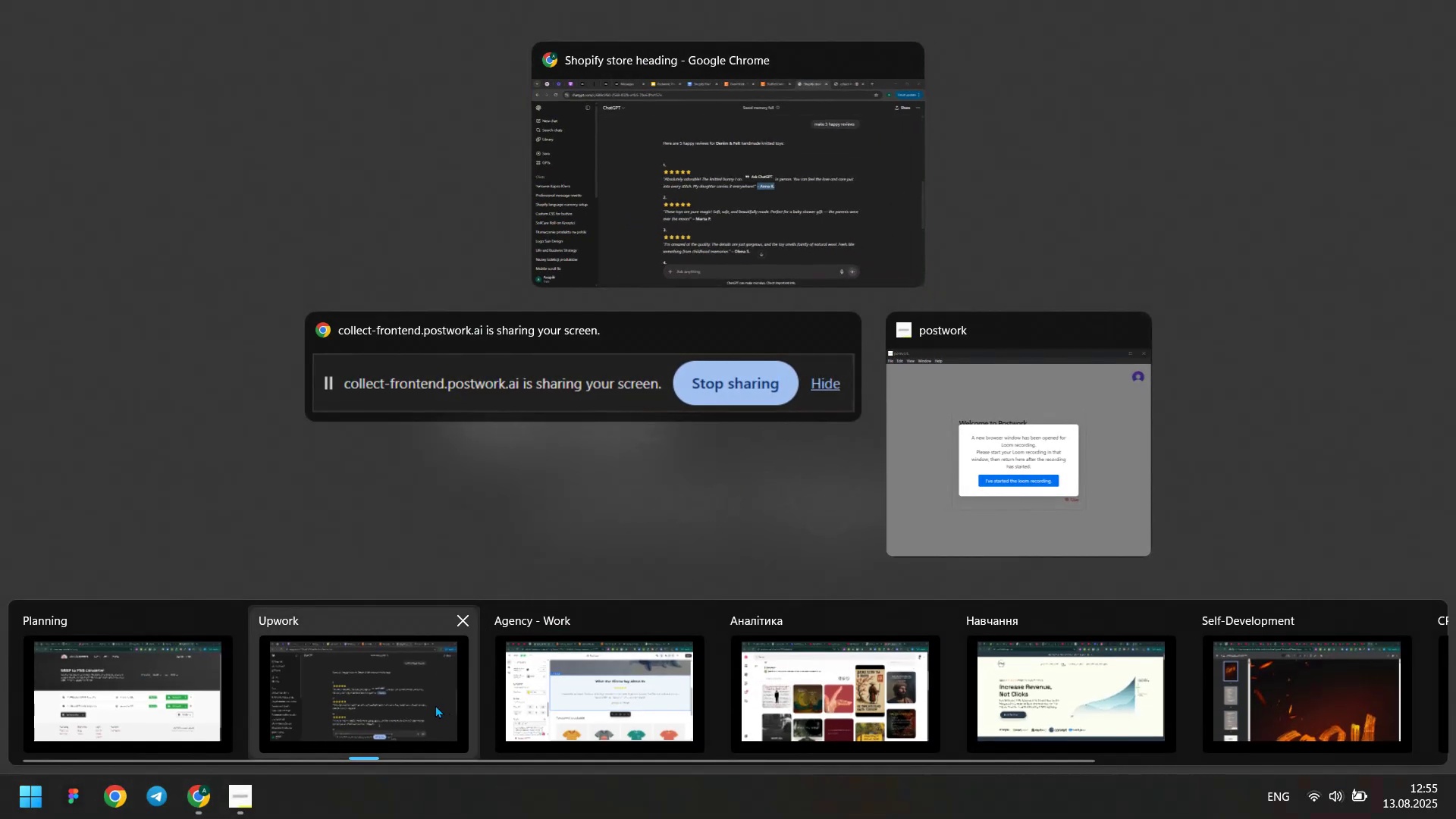 
left_click([560, 670])
 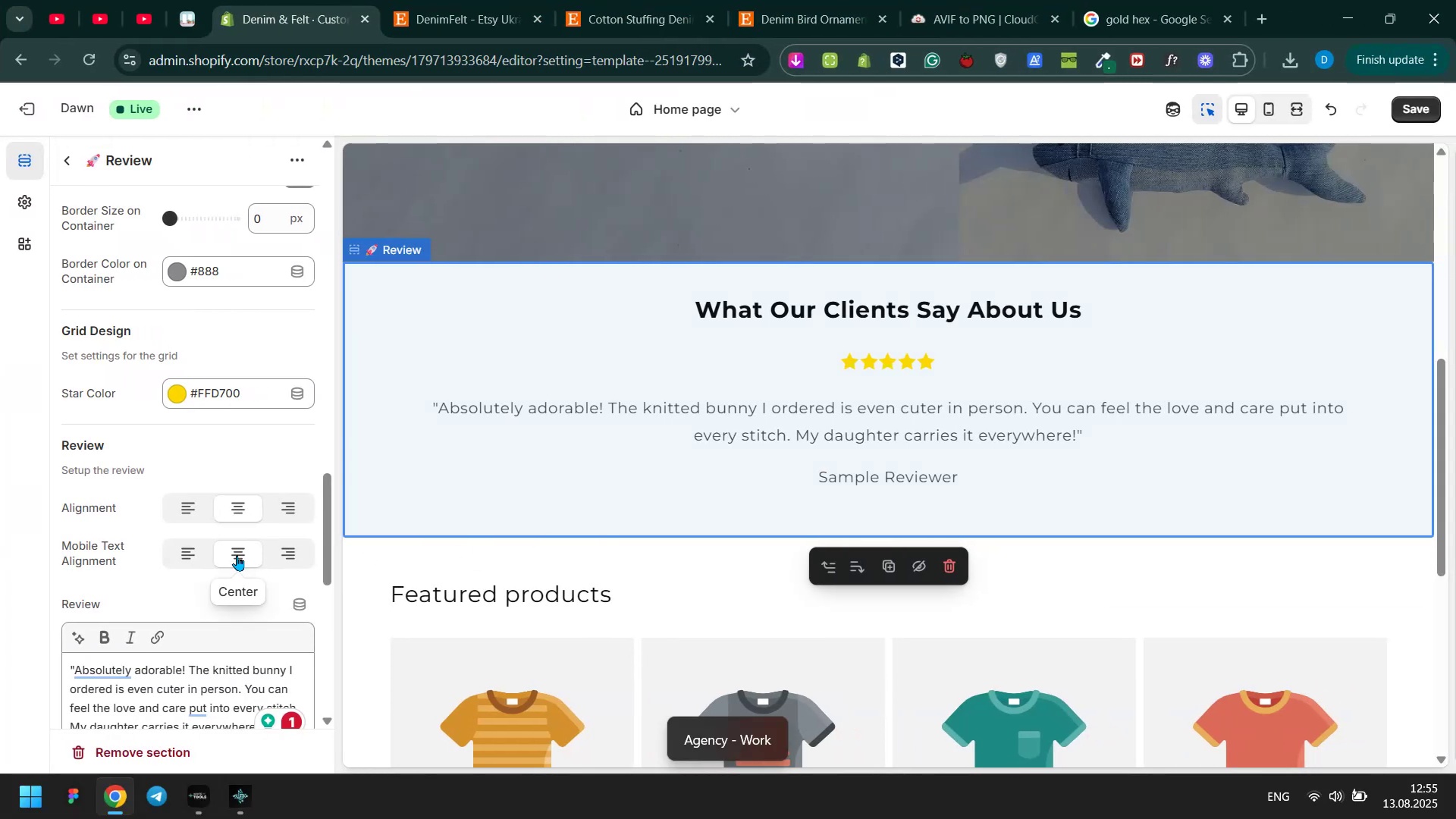 
scroll: coordinate [231, 642], scroll_direction: down, amount: 3.0
 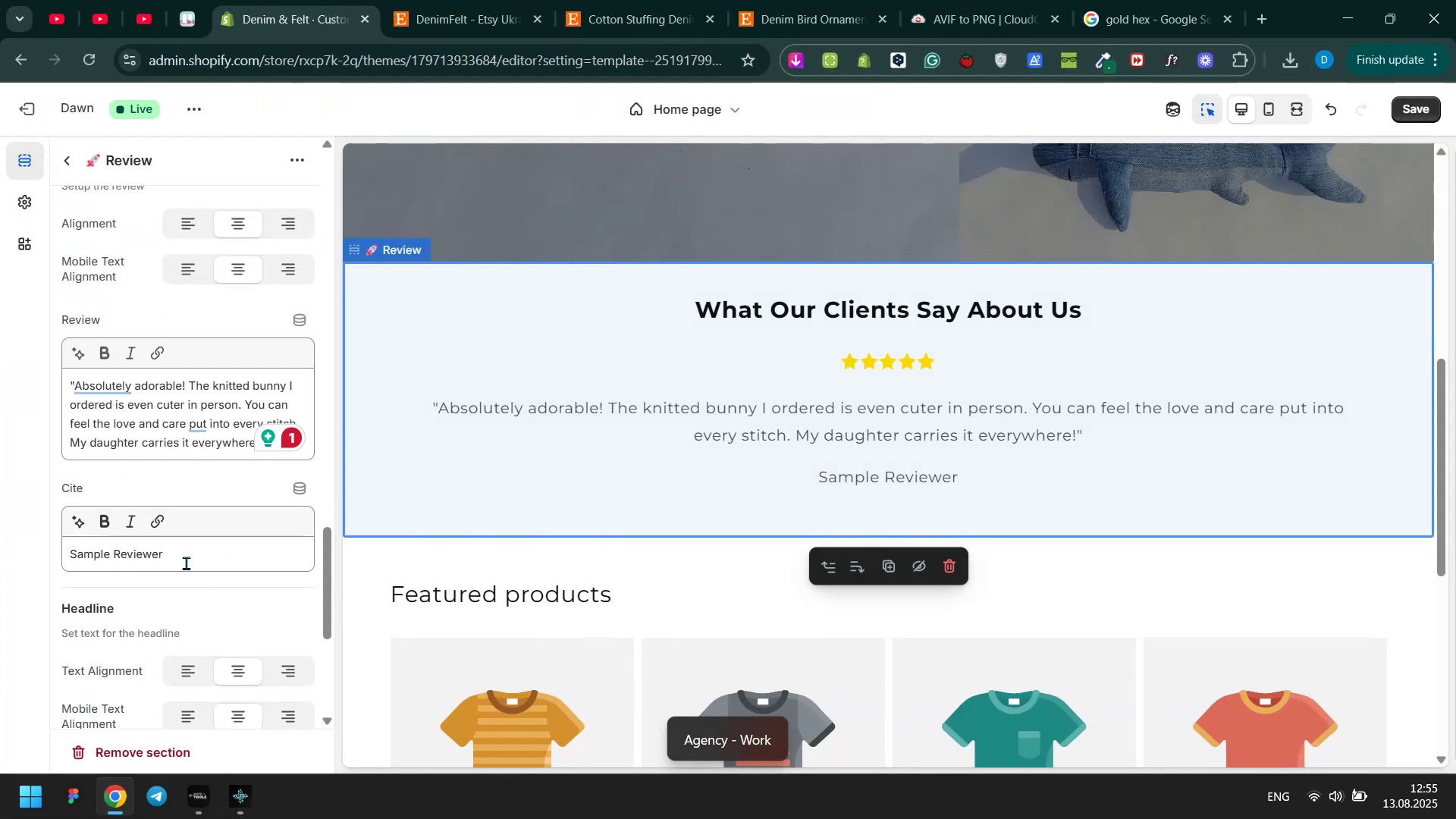 
double_click([186, 563])
 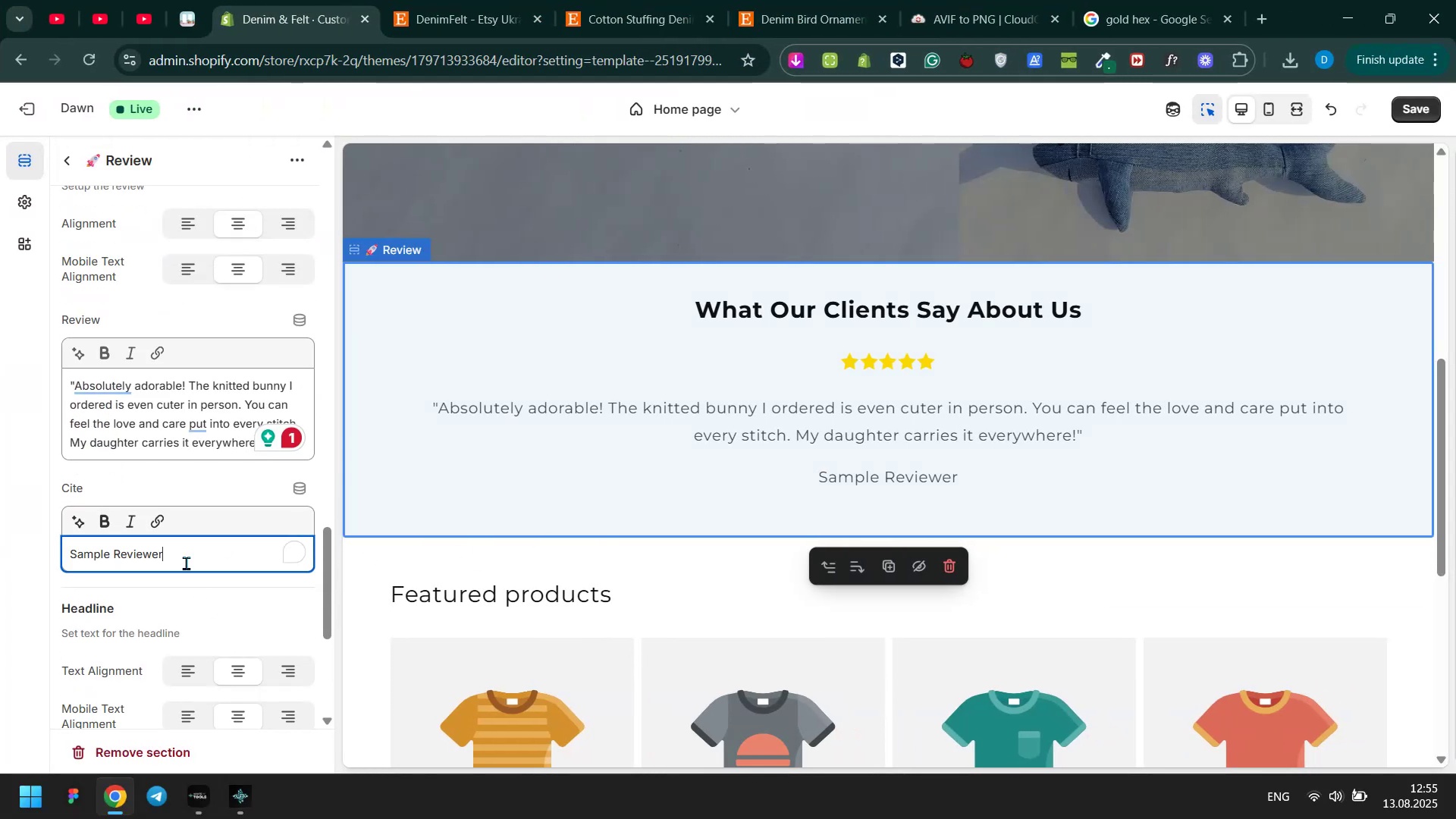 
triple_click([186, 563])
 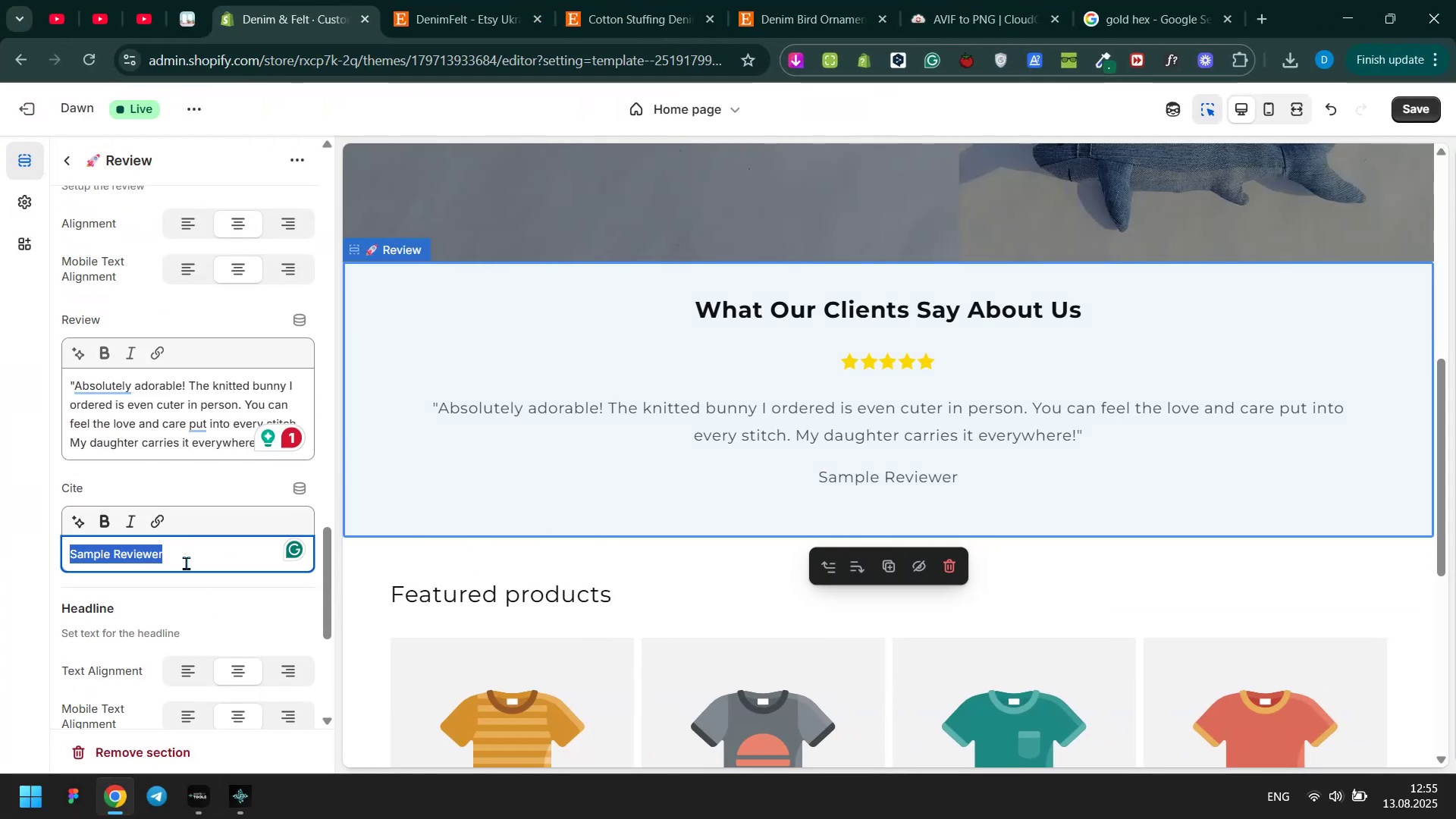 
key(Control+ControlLeft)
 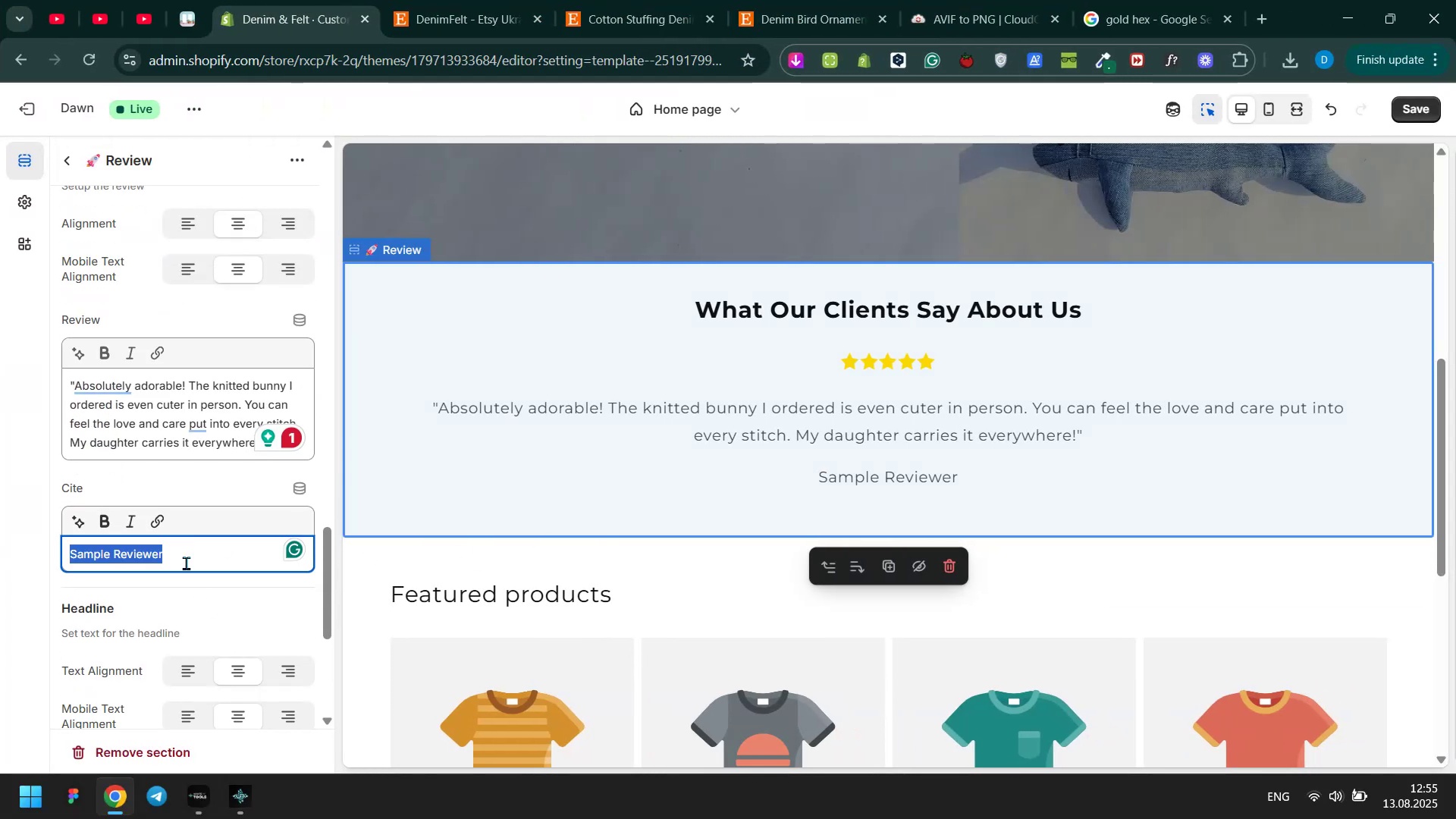 
key(Control+V)
 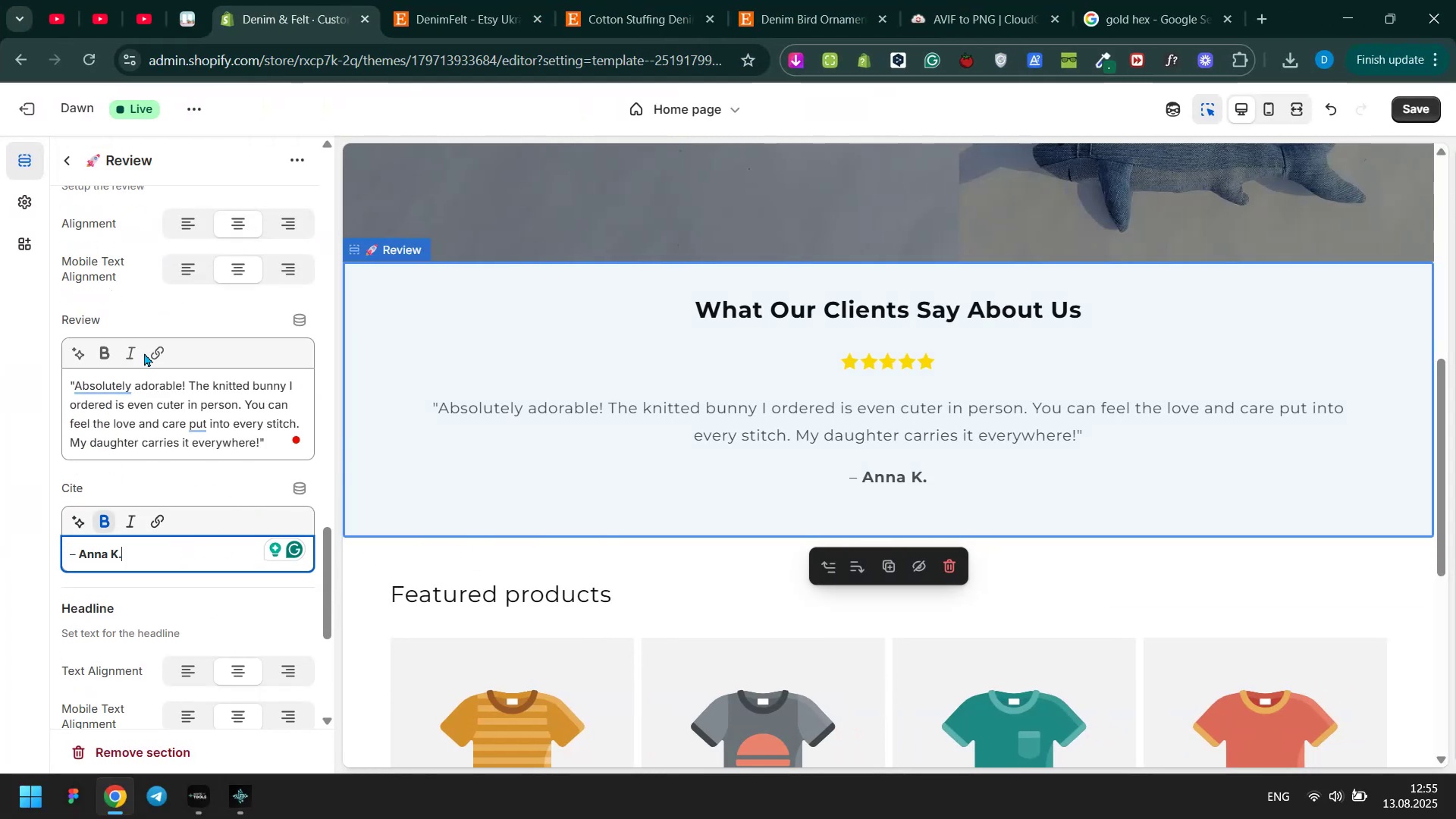 
left_click([67, 160])
 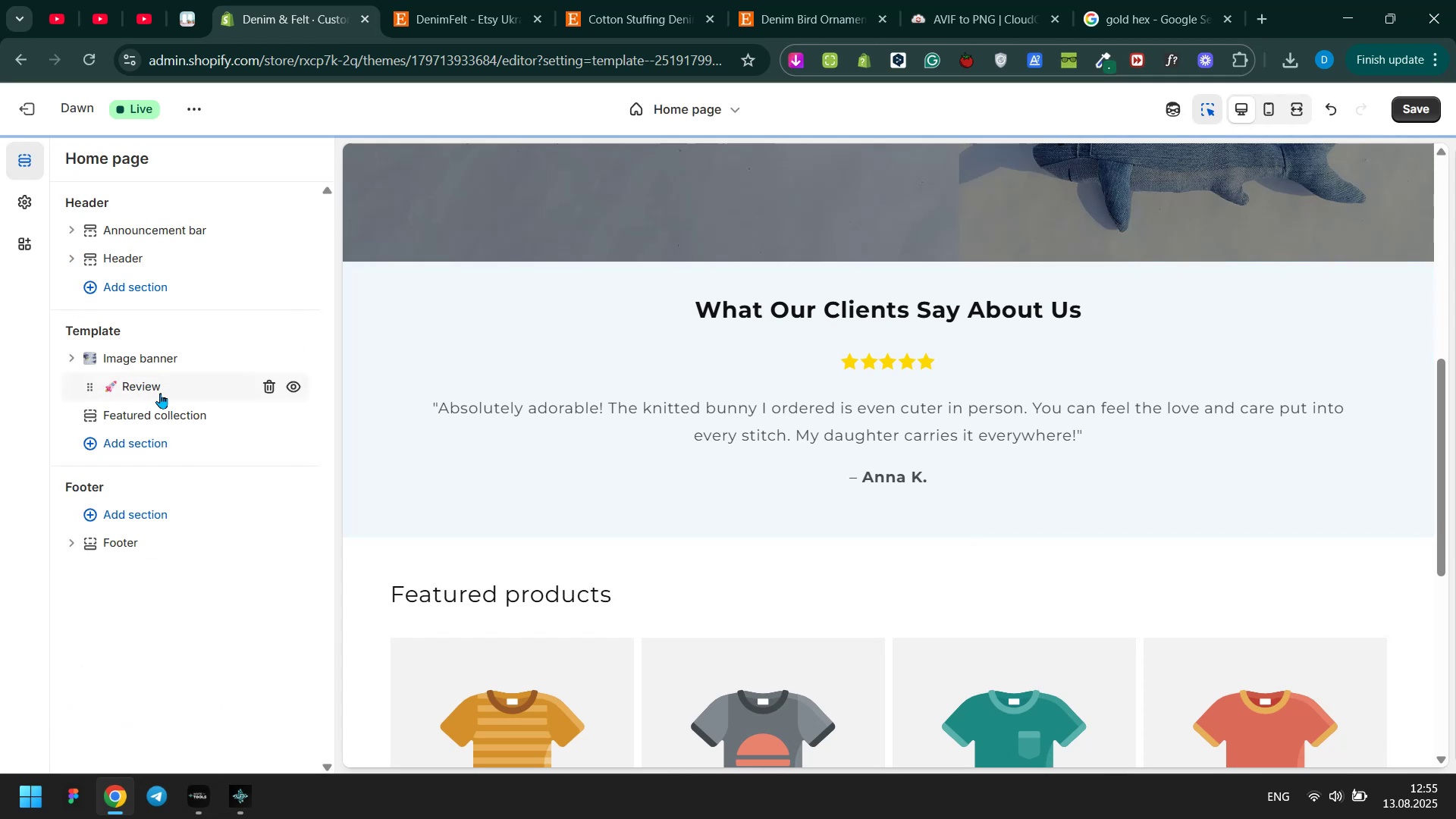 
left_click([165, 381])
 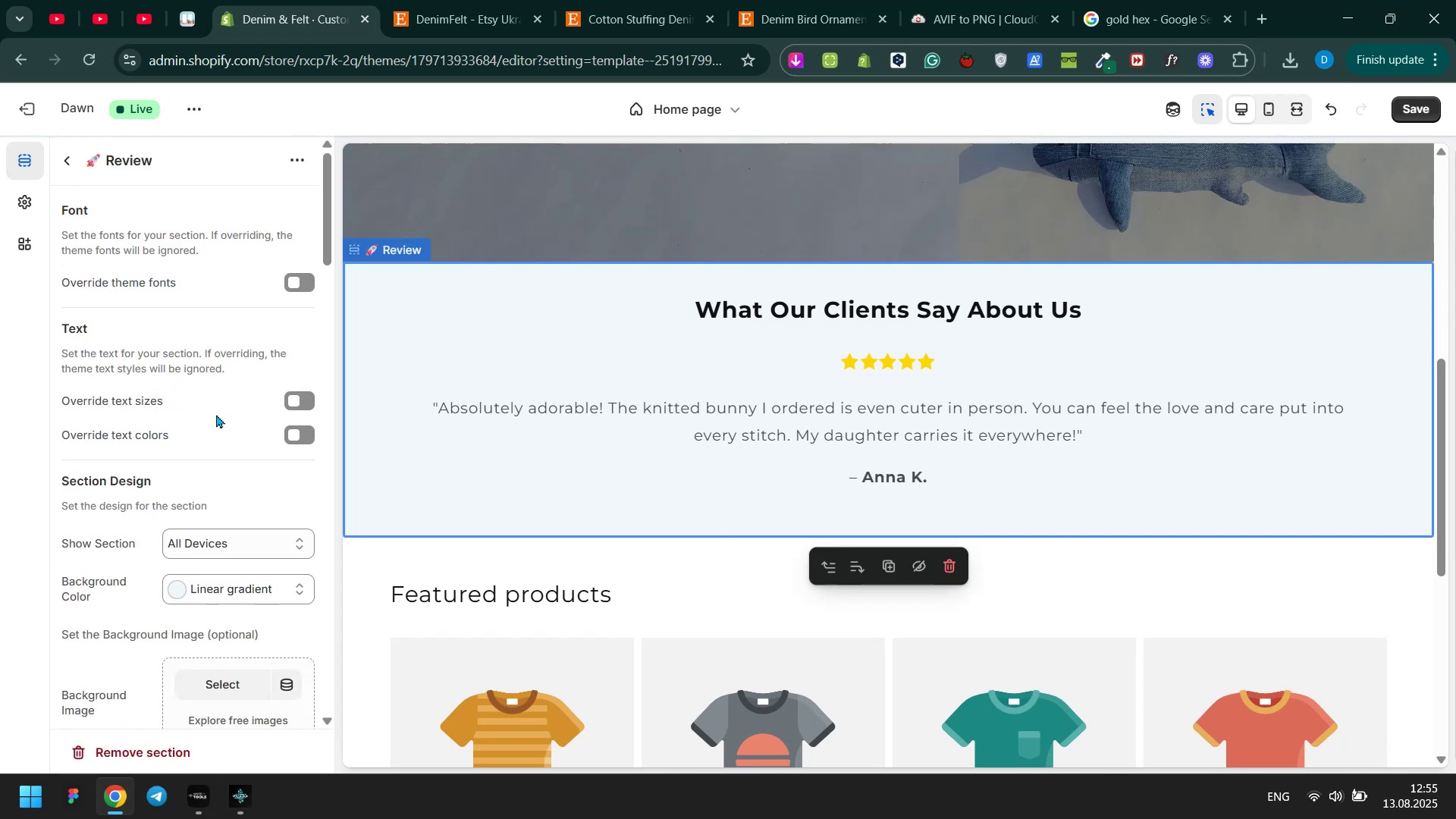 
scroll: coordinate [175, 347], scroll_direction: down, amount: 21.0
 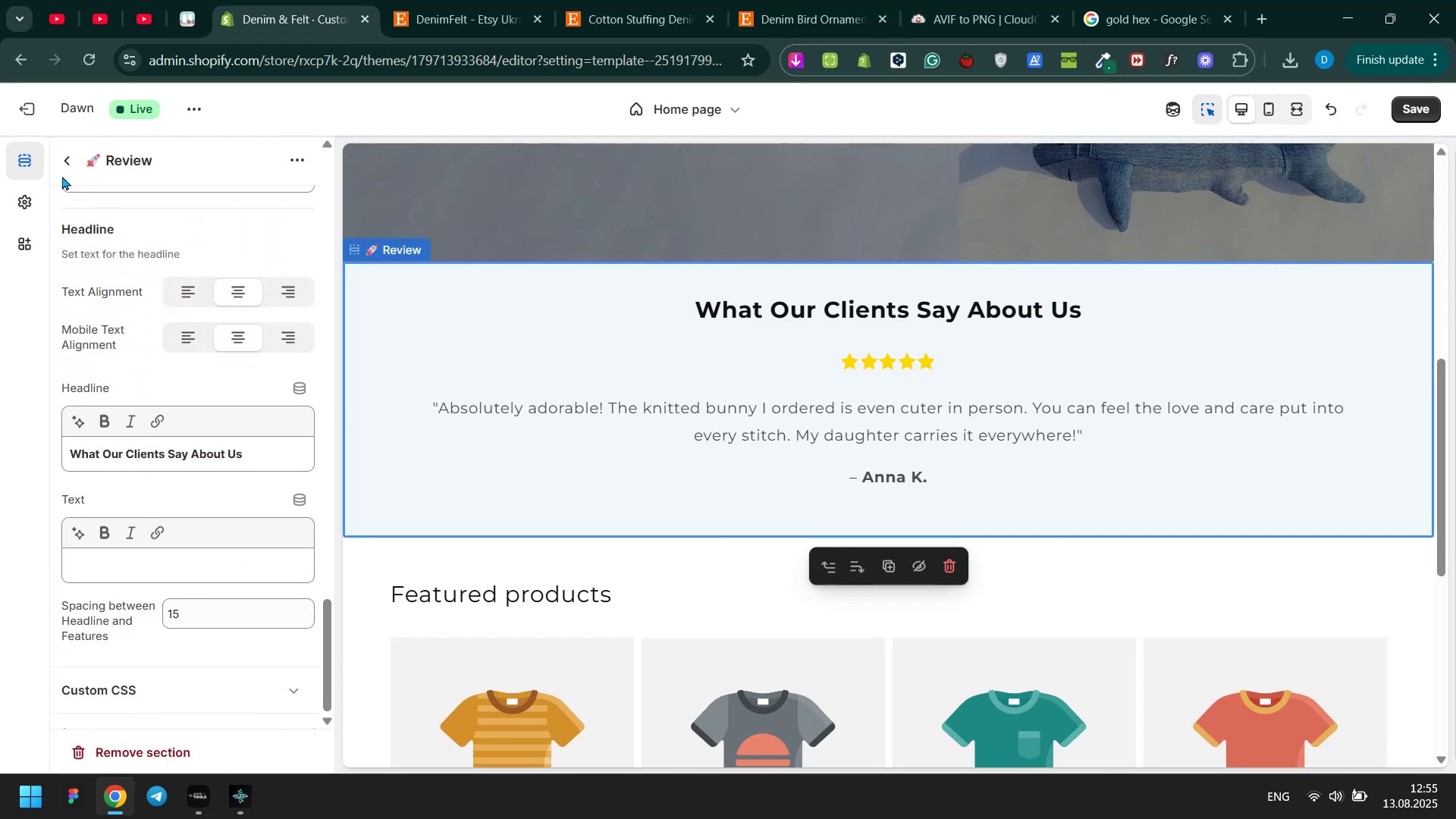 
left_click([64, 170])
 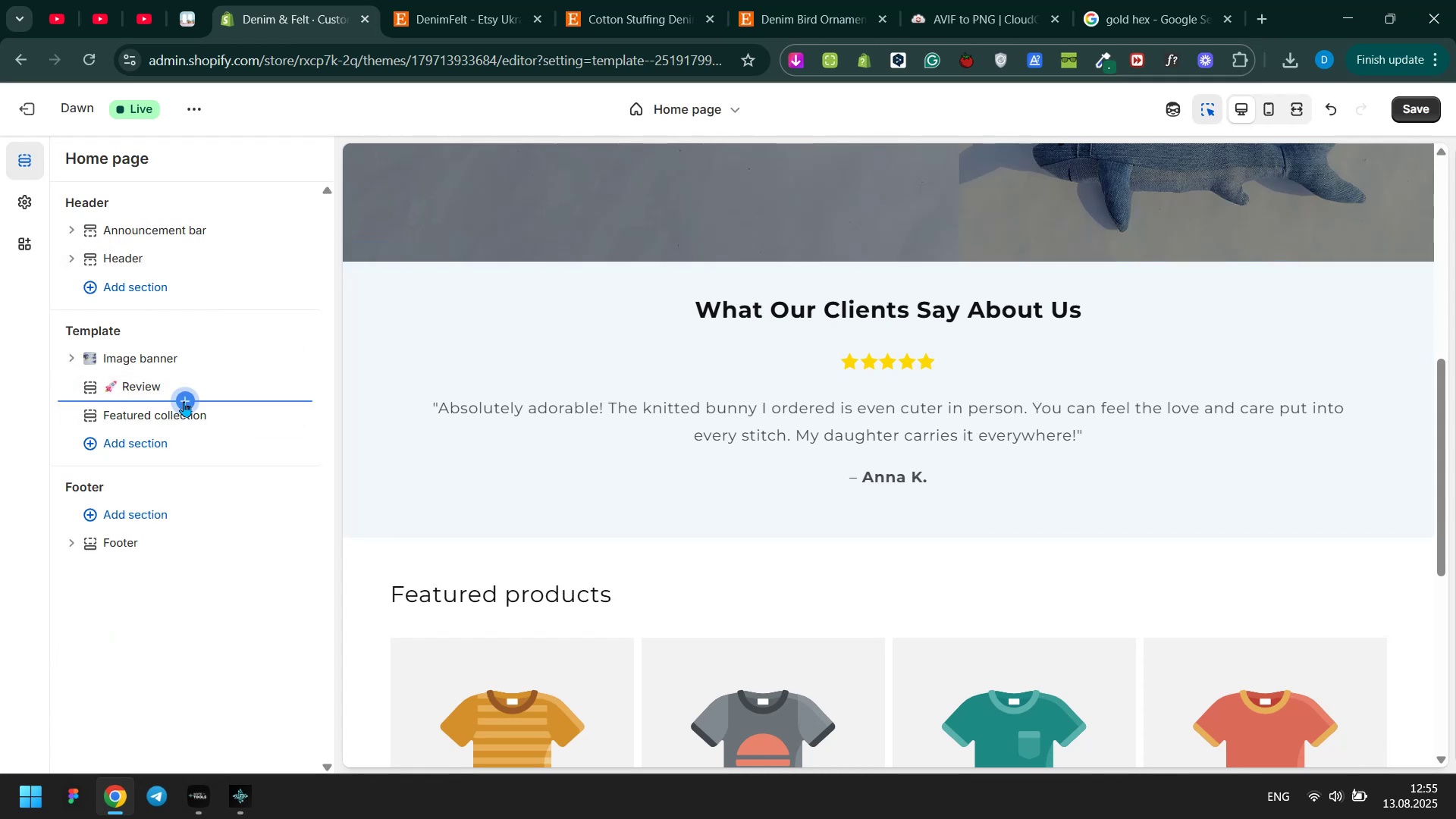 
left_click([184, 401])
 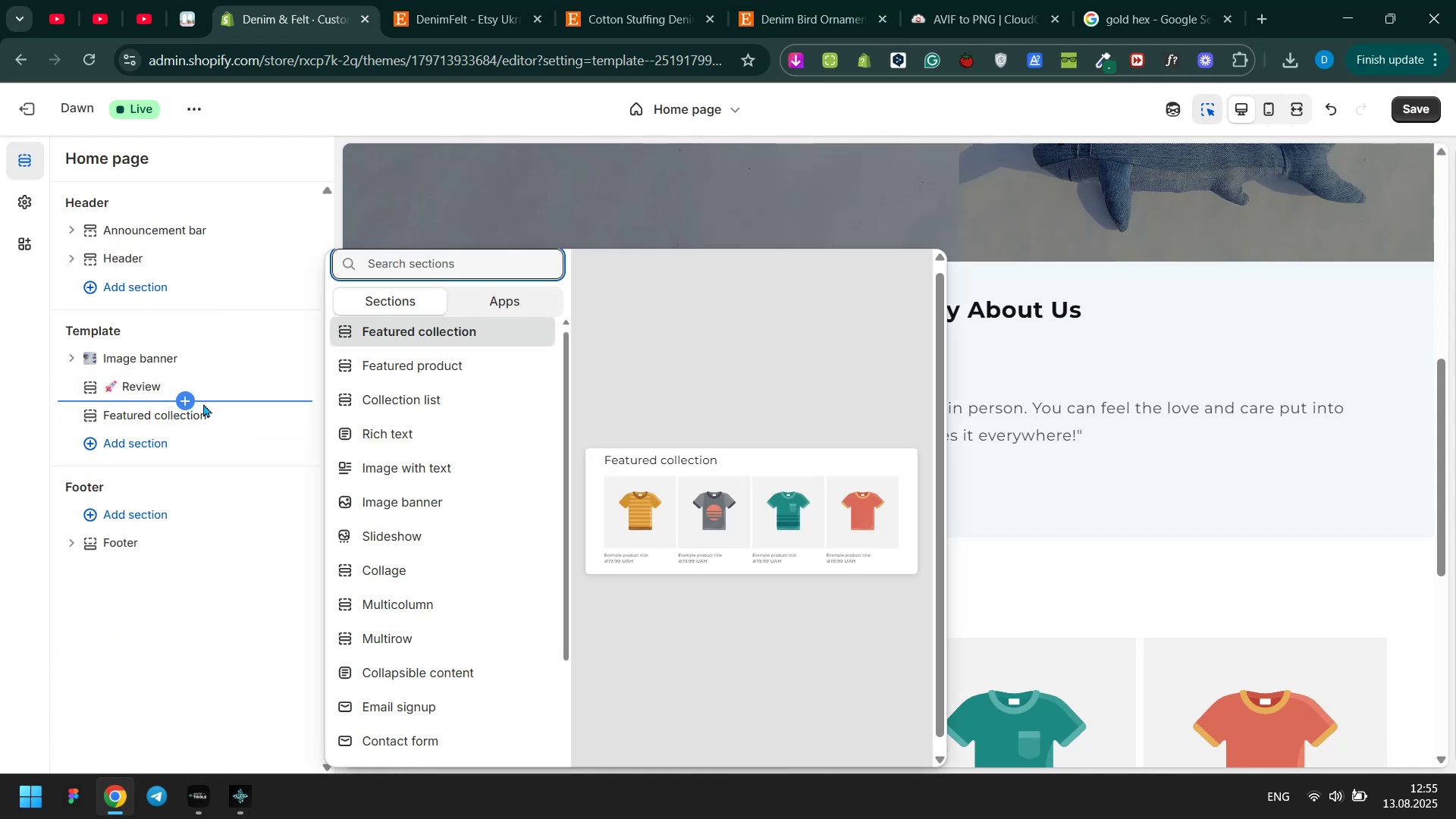 
scroll: coordinate [413, 573], scroll_direction: down, amount: 8.0
 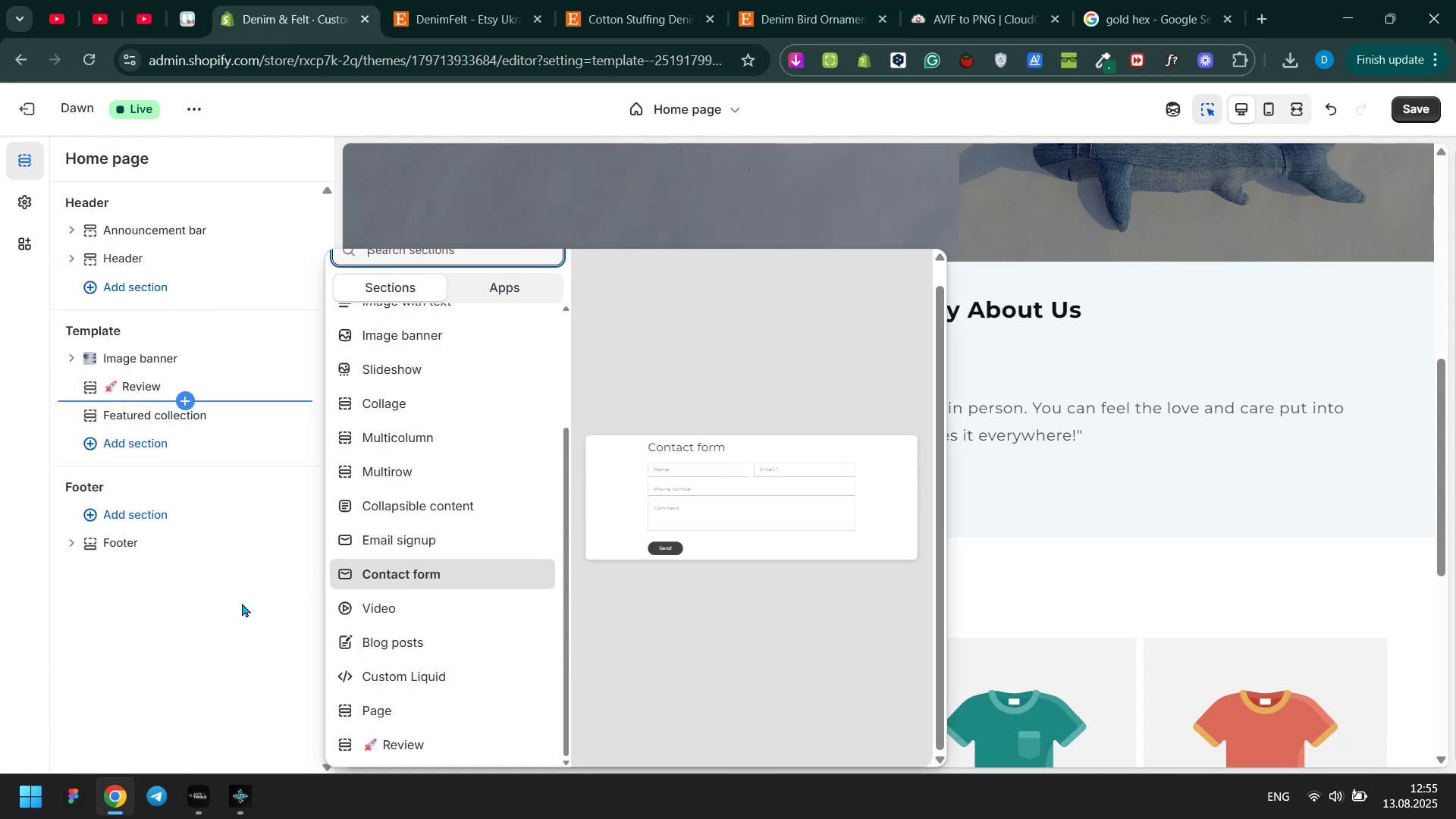 
left_click([228, 614])
 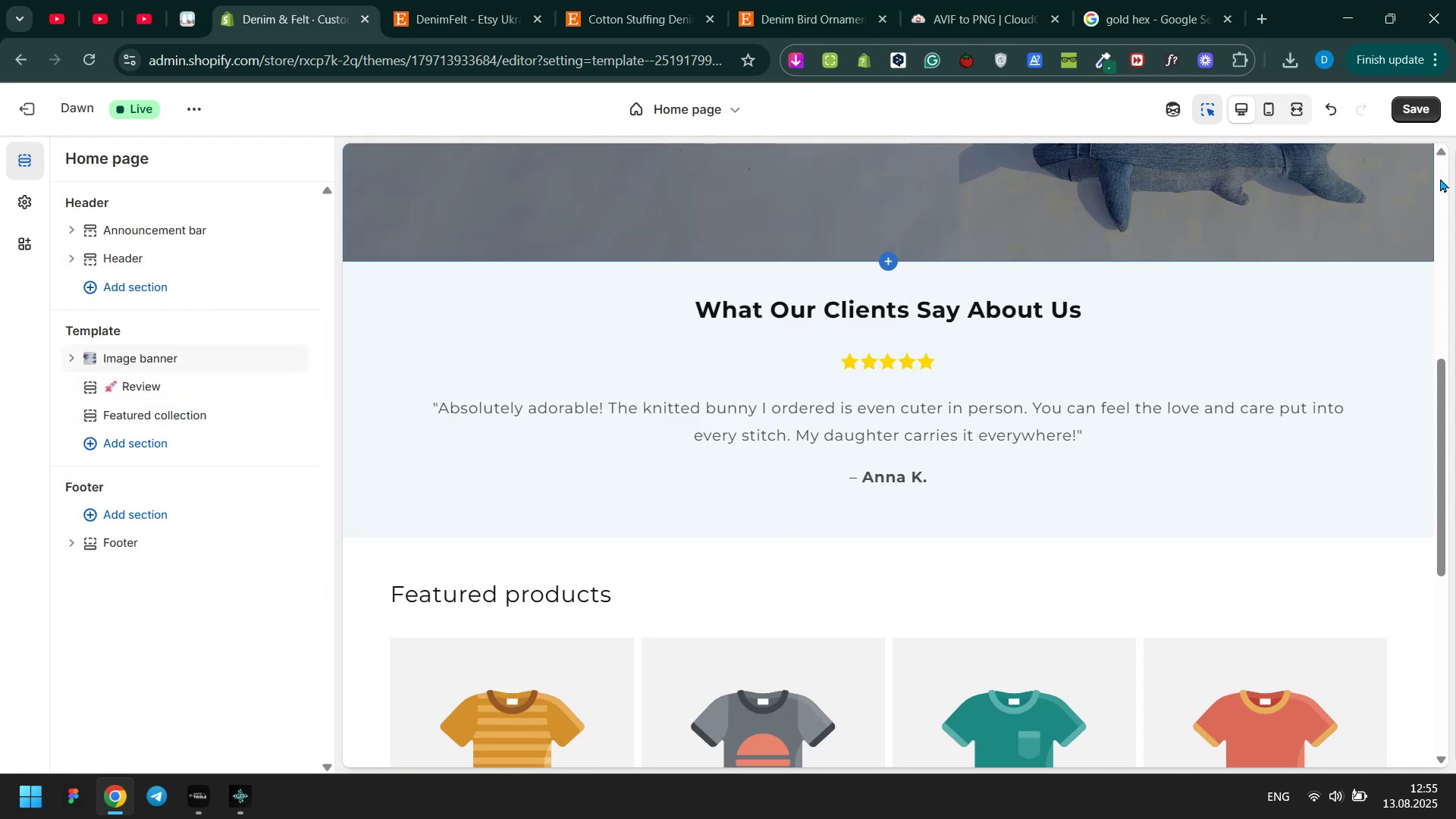 
left_click([1418, 114])
 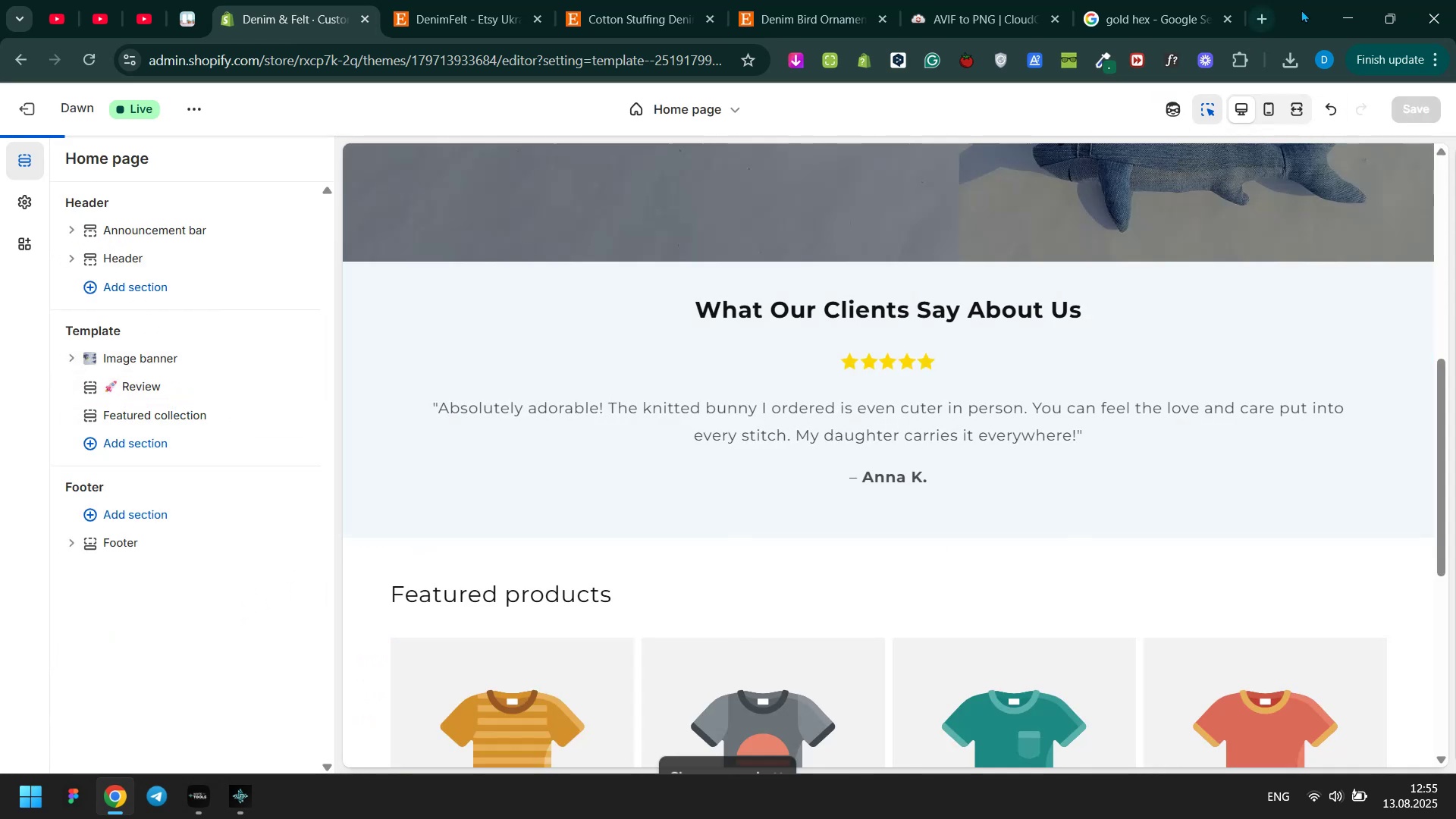 
left_click([1303, 8])
 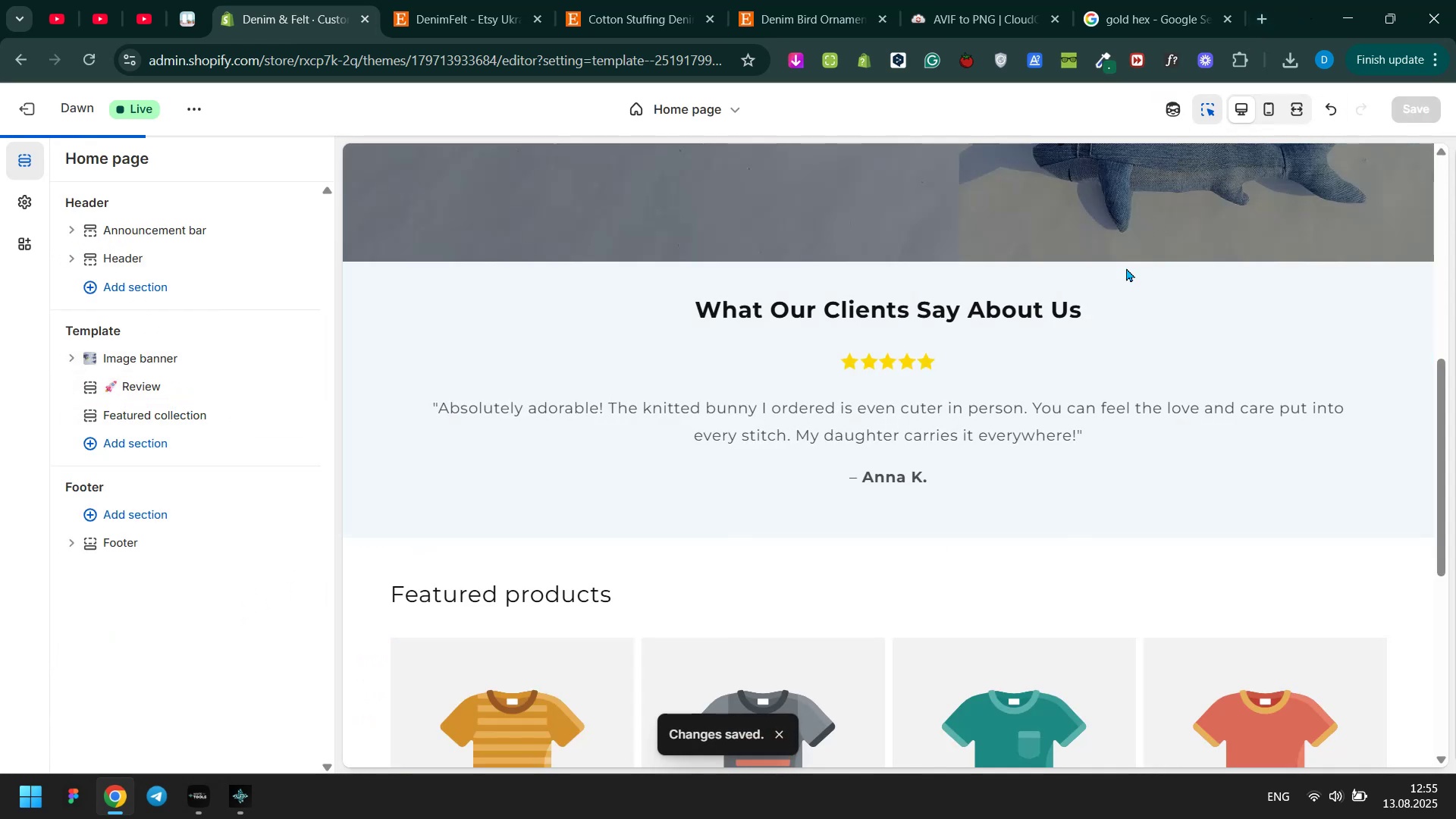 
scroll: coordinate [1127, 340], scroll_direction: up, amount: 4.0
 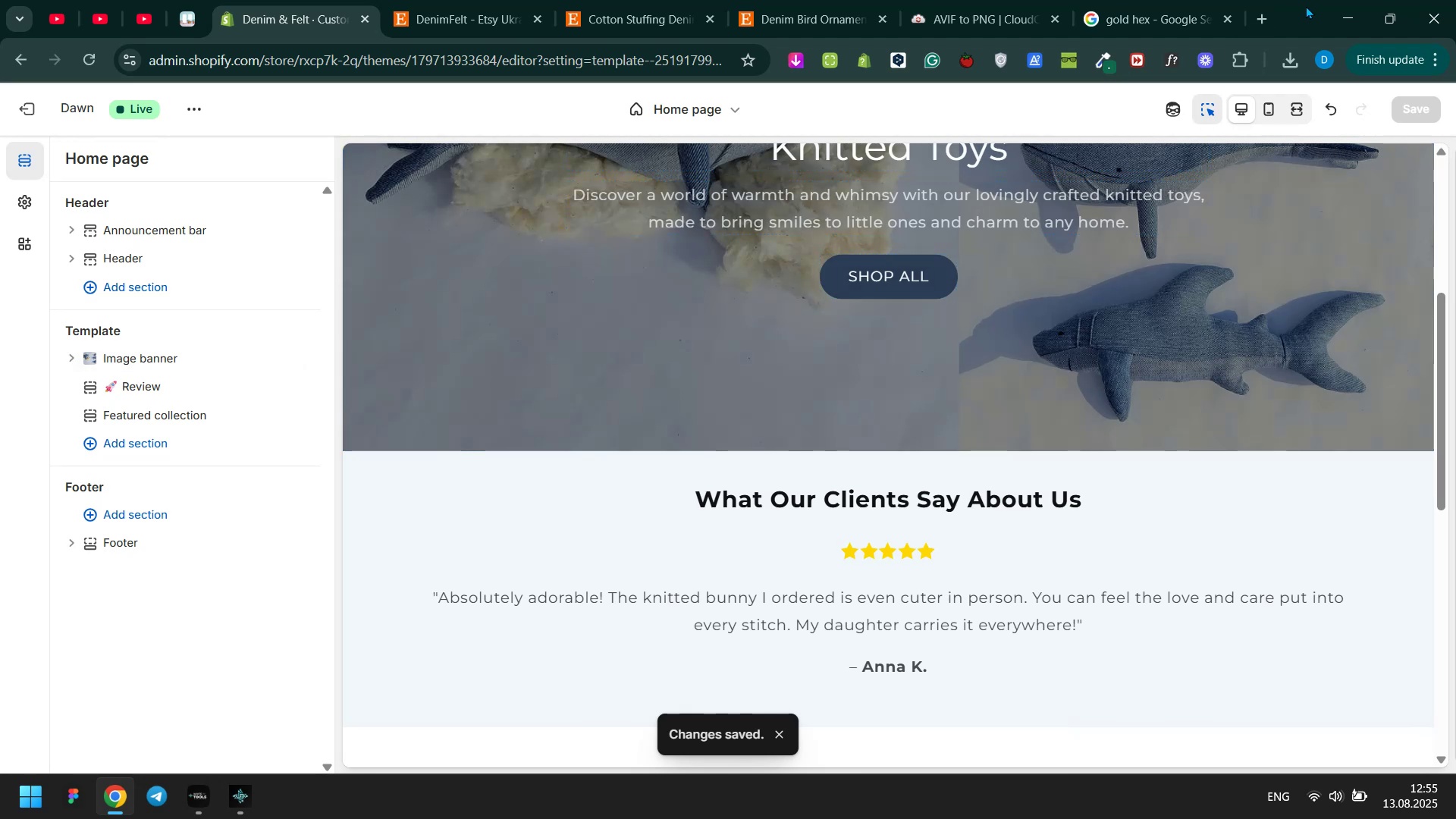 
left_click([1232, 17])
 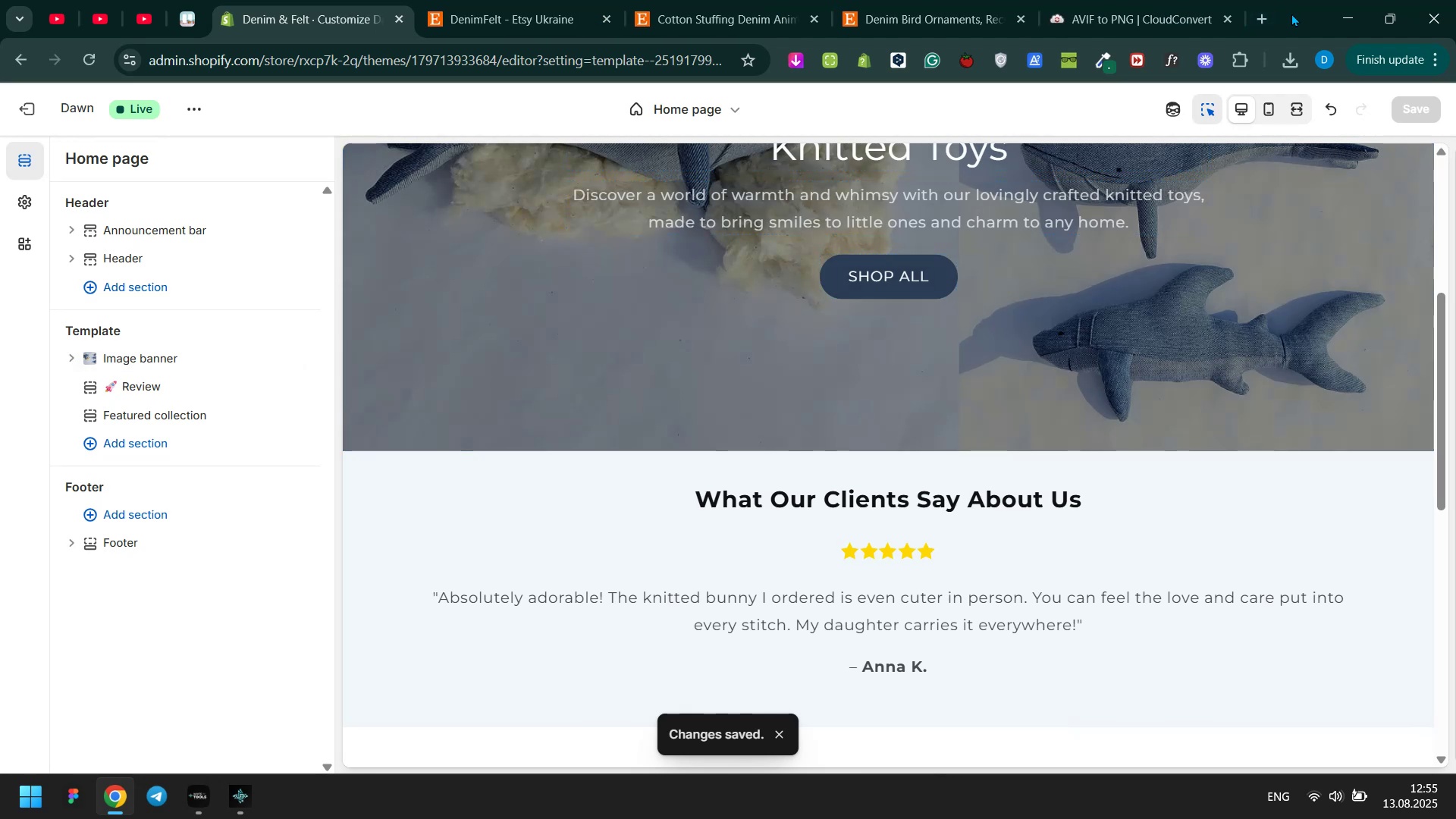 
double_click([1291, 13])
 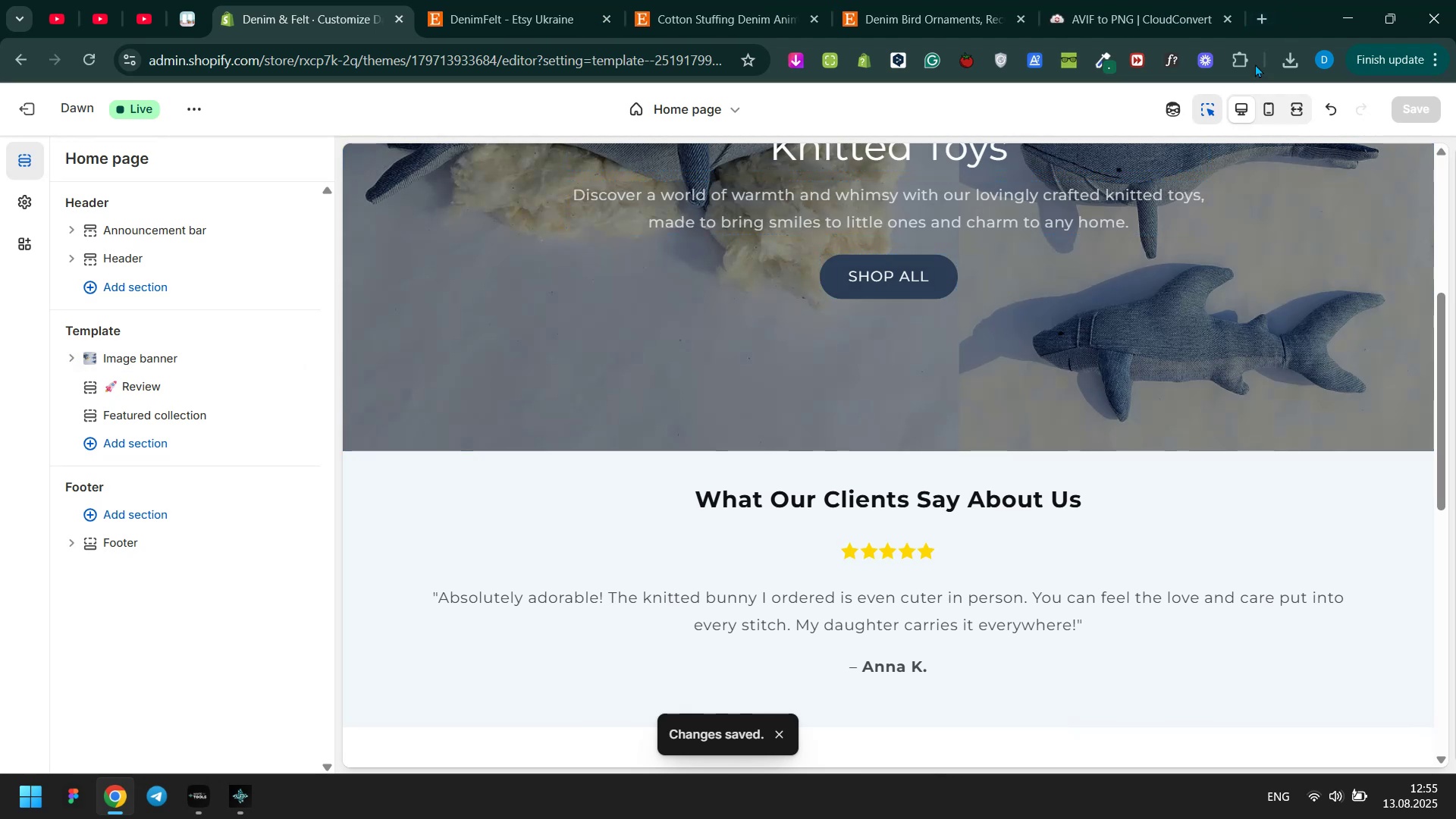 
scroll: coordinate [1181, 260], scroll_direction: down, amount: 5.0
 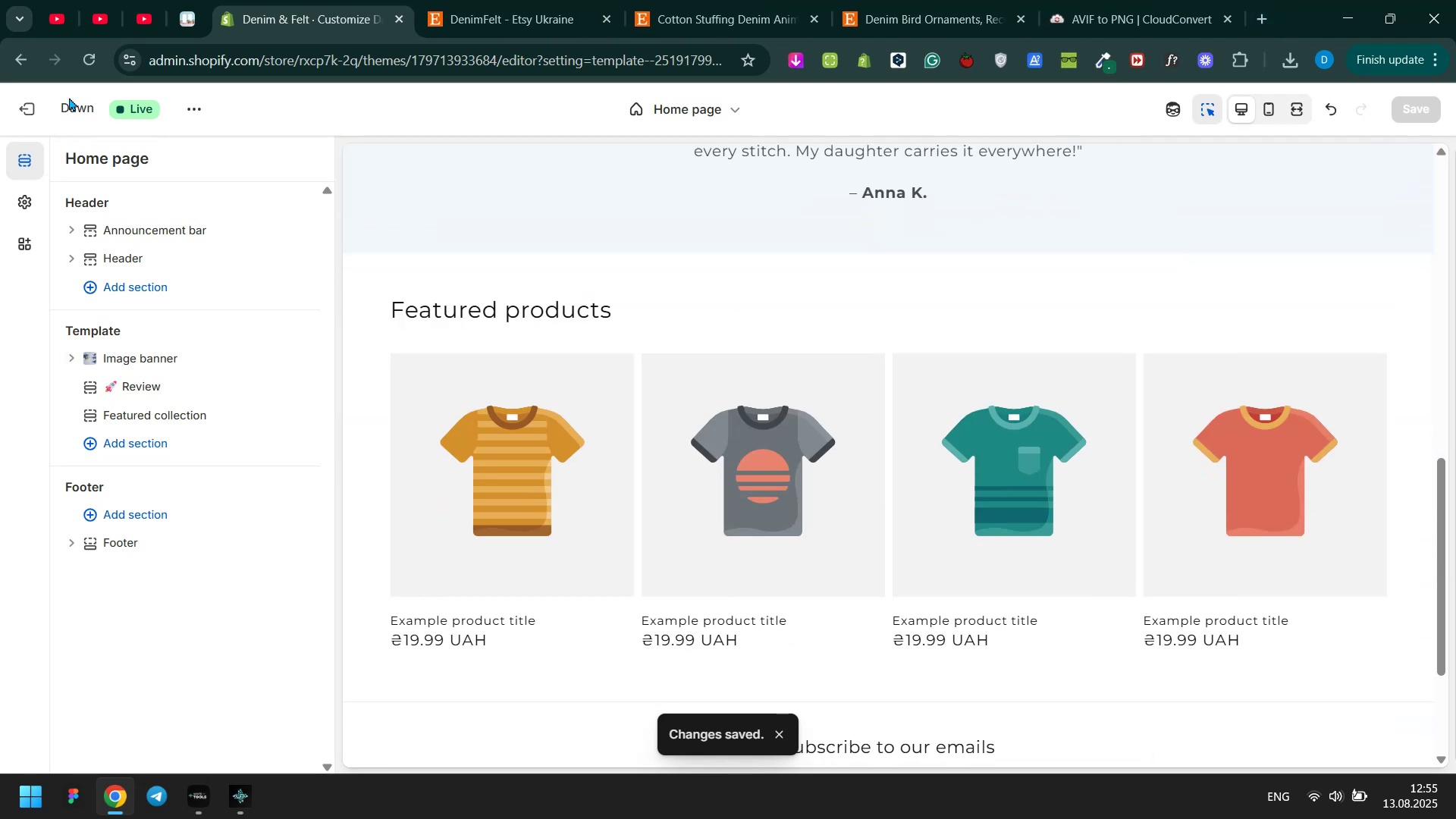 
left_click([29, 110])
 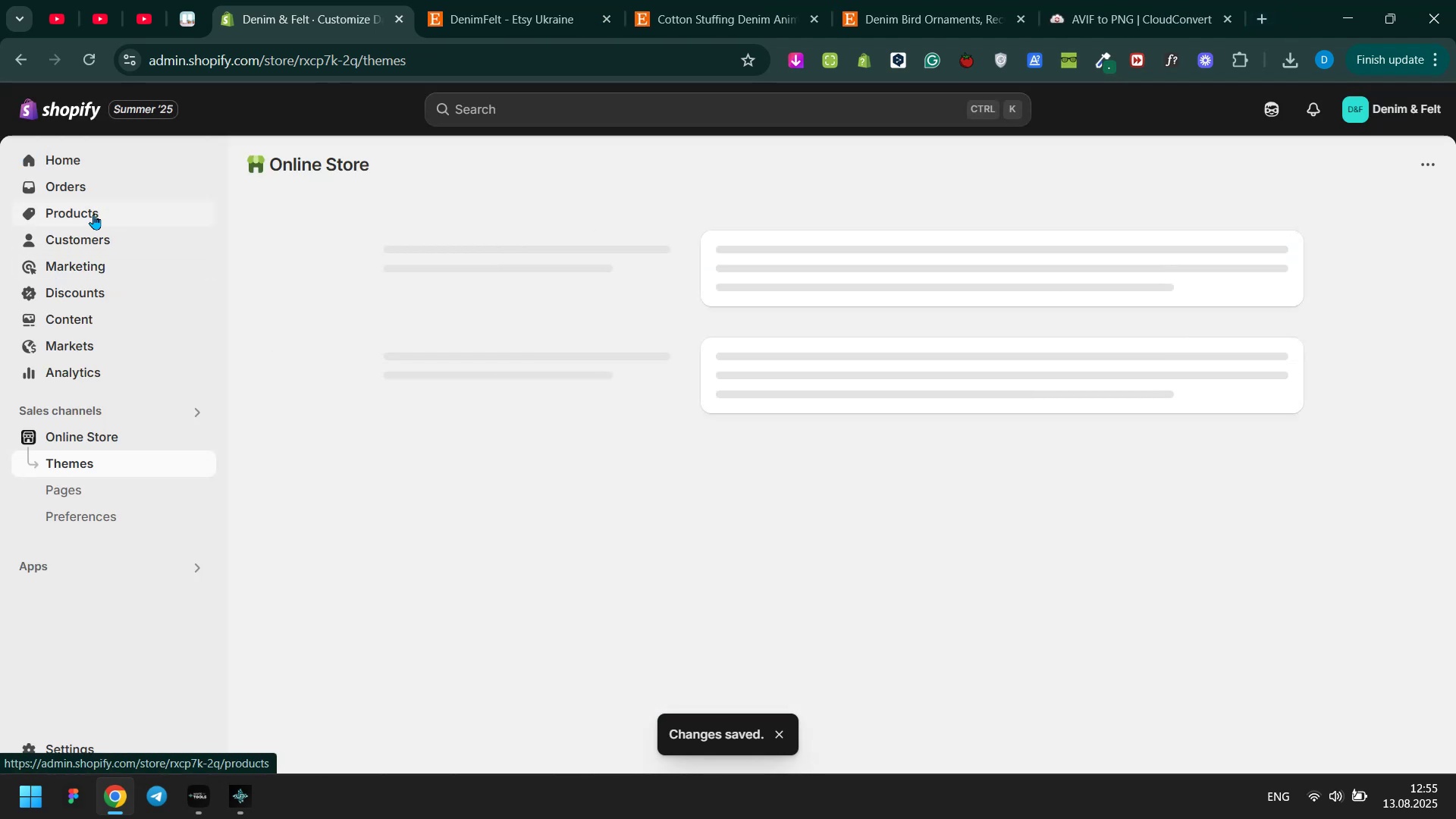 
left_click([93, 214])
 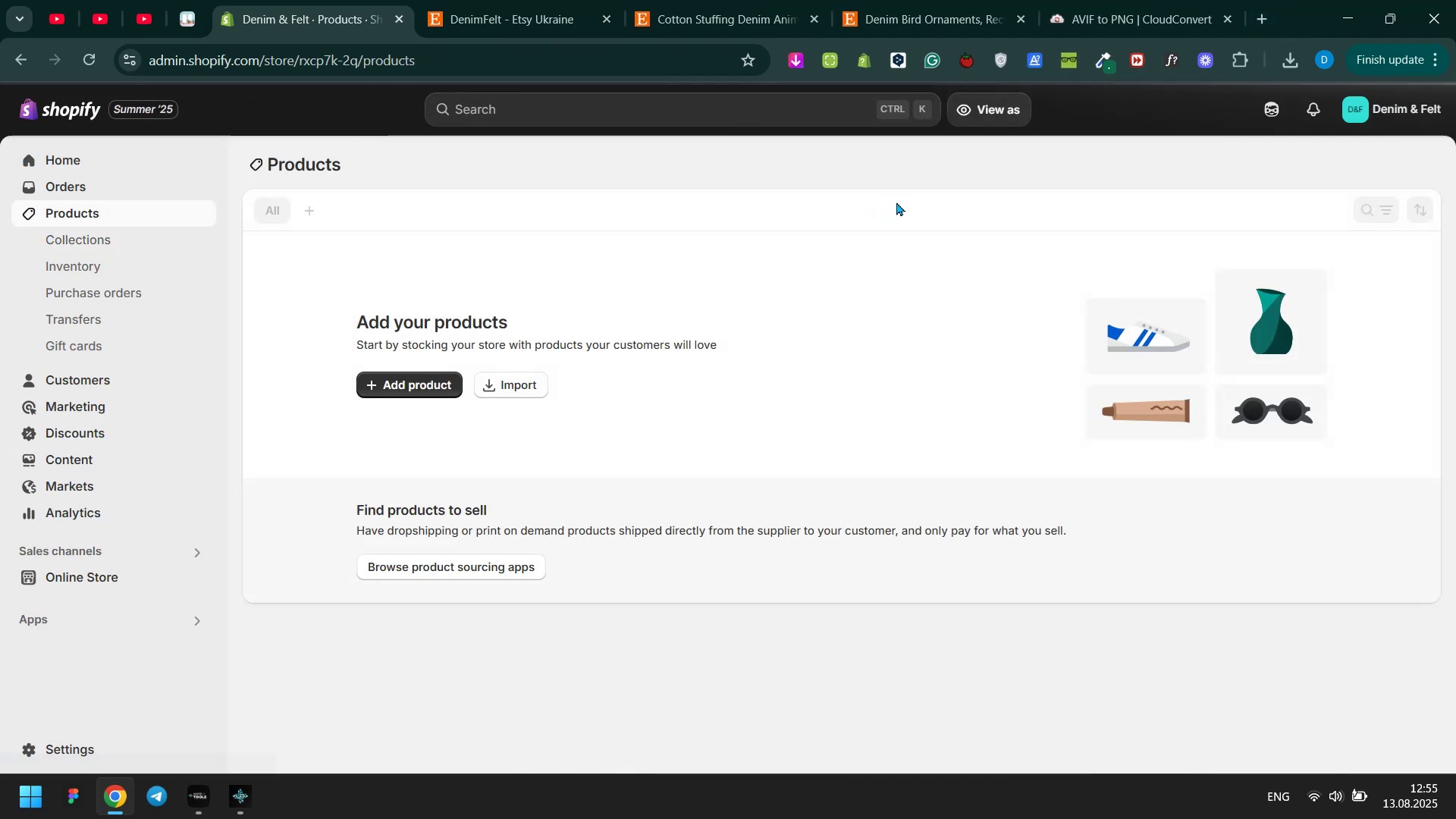 
left_click([429, 391])
 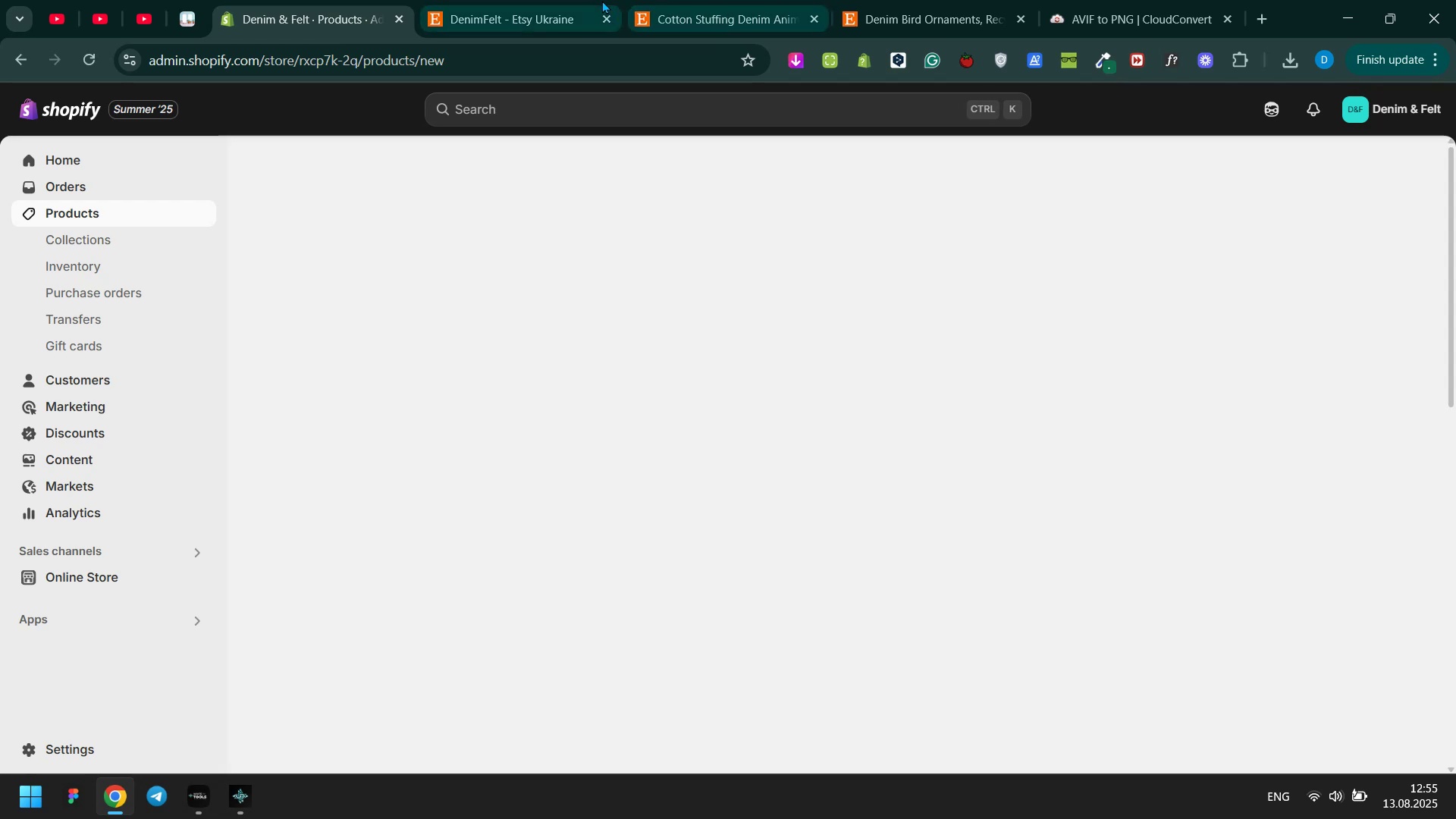 
left_click([573, 0])
 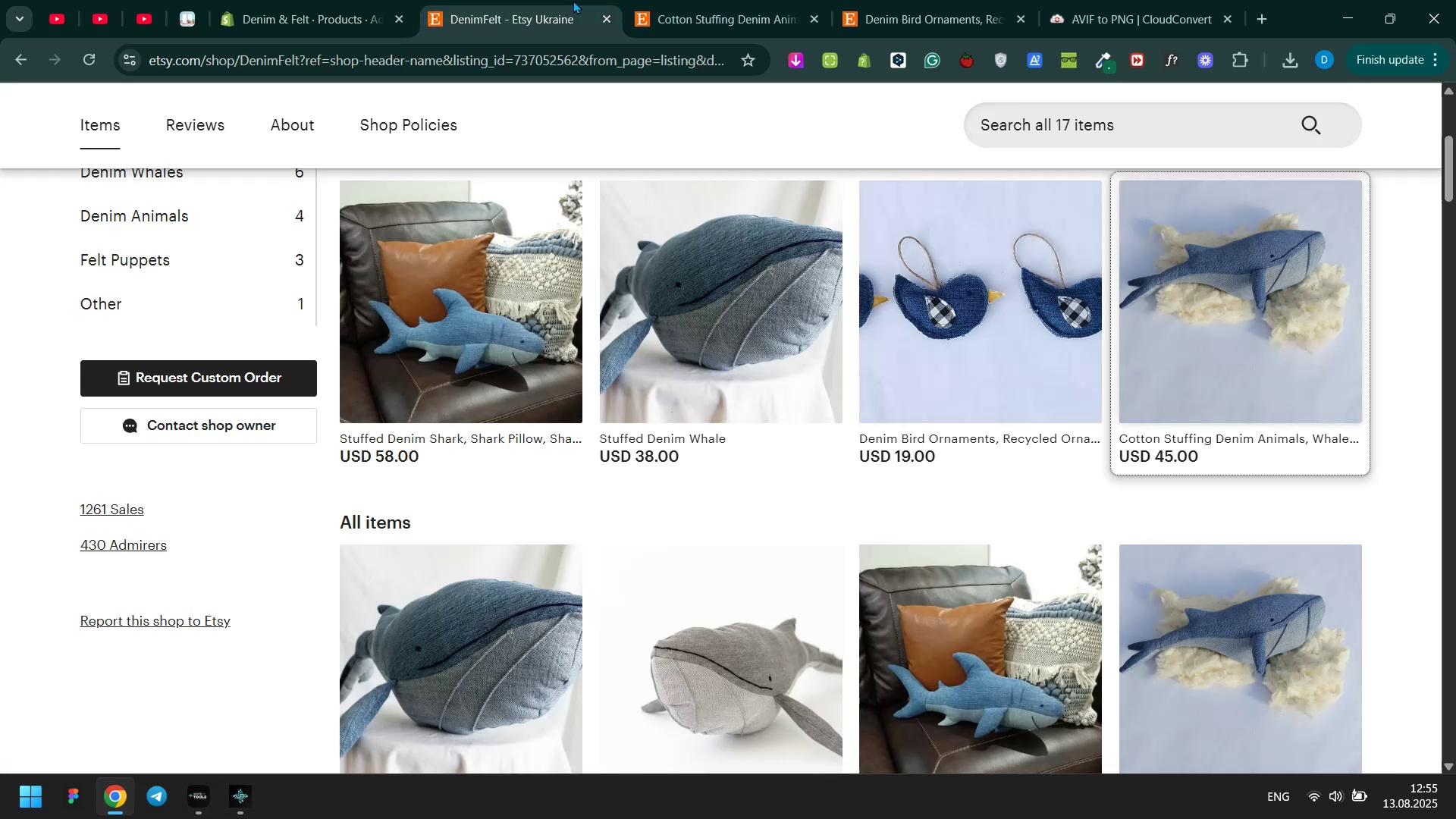 
key(Meta+MetaLeft)
 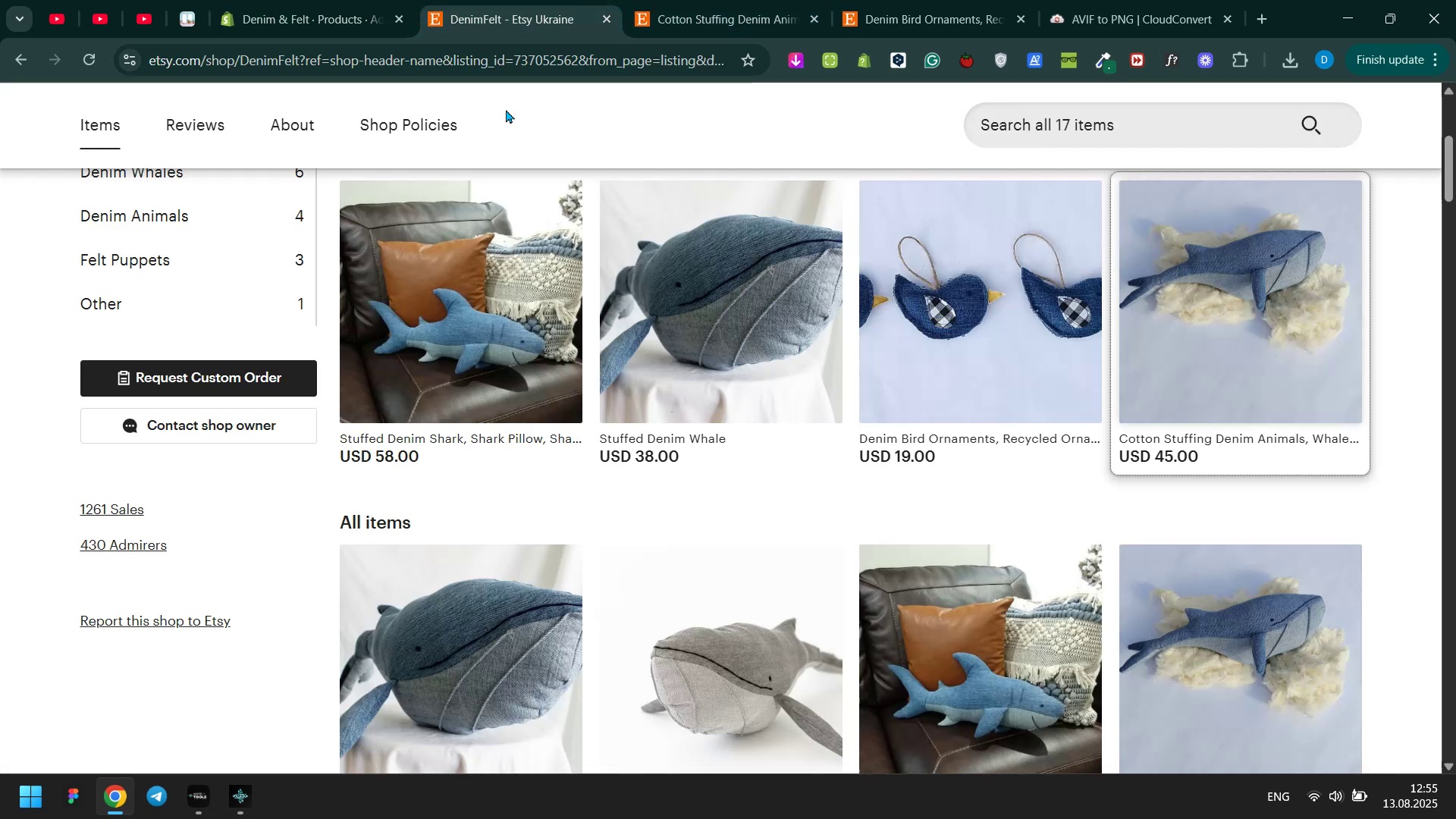 
key(Meta+Tab)
 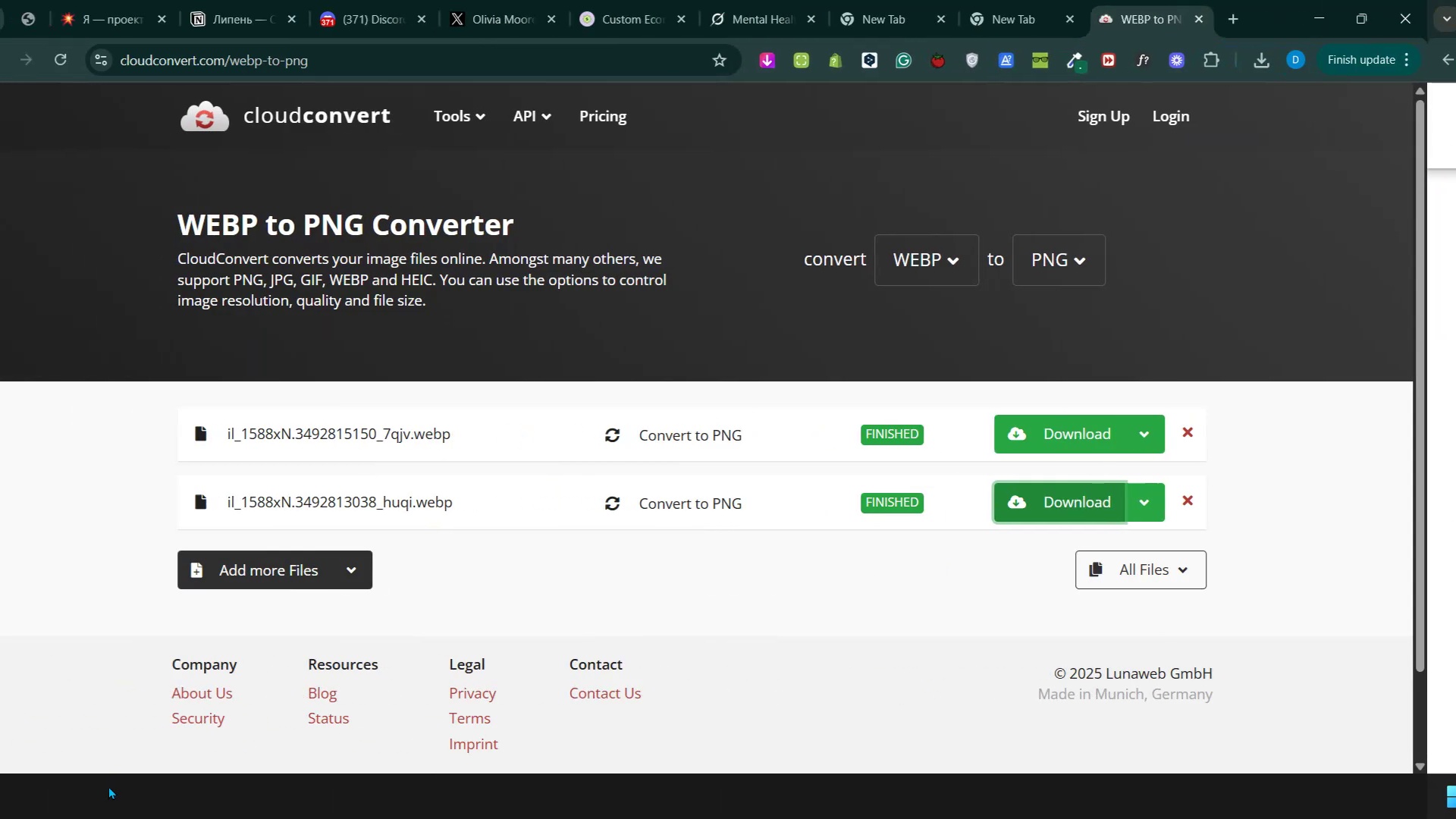 
left_click([86, 797])
 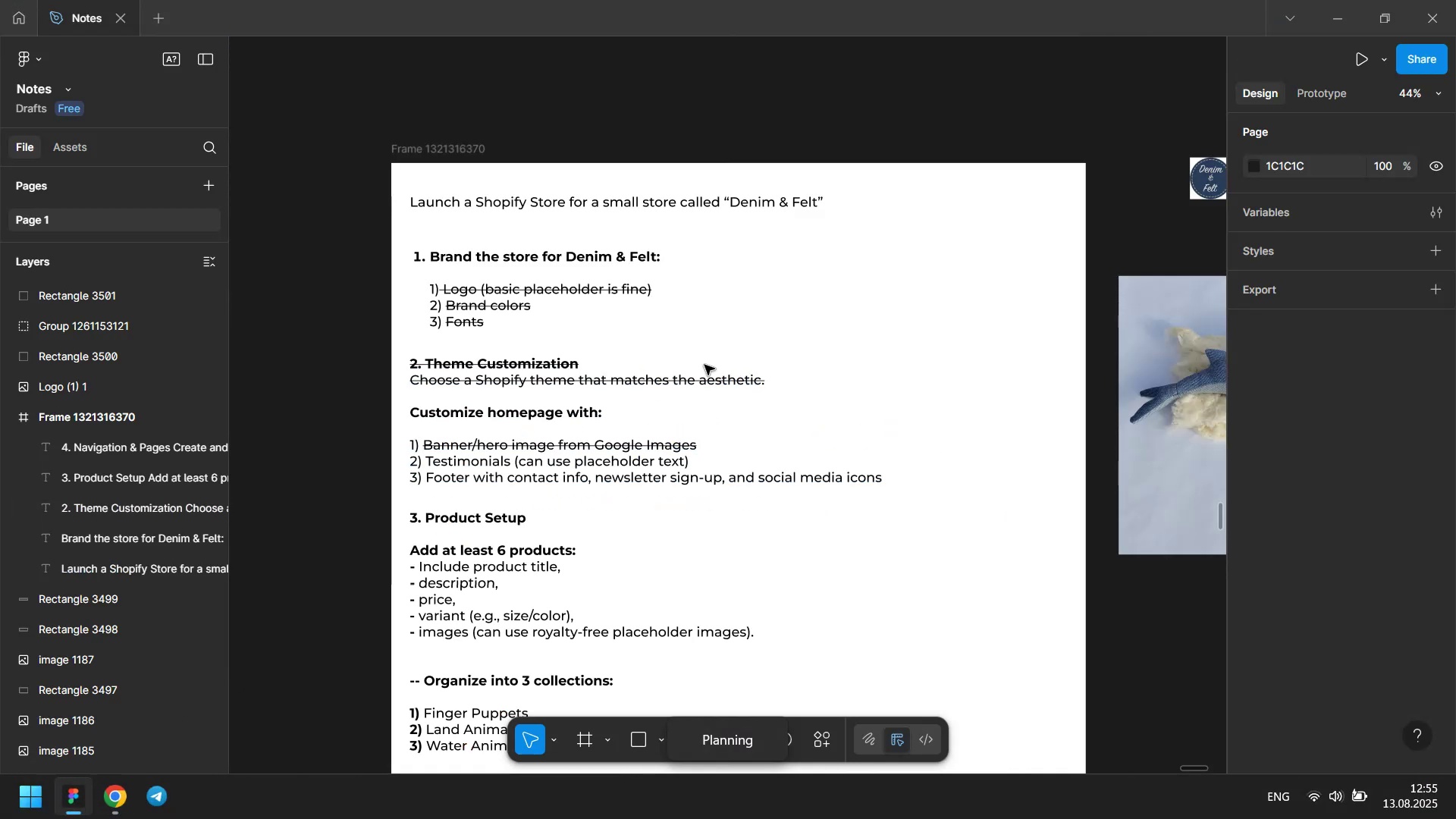 
left_click([808, 293])
 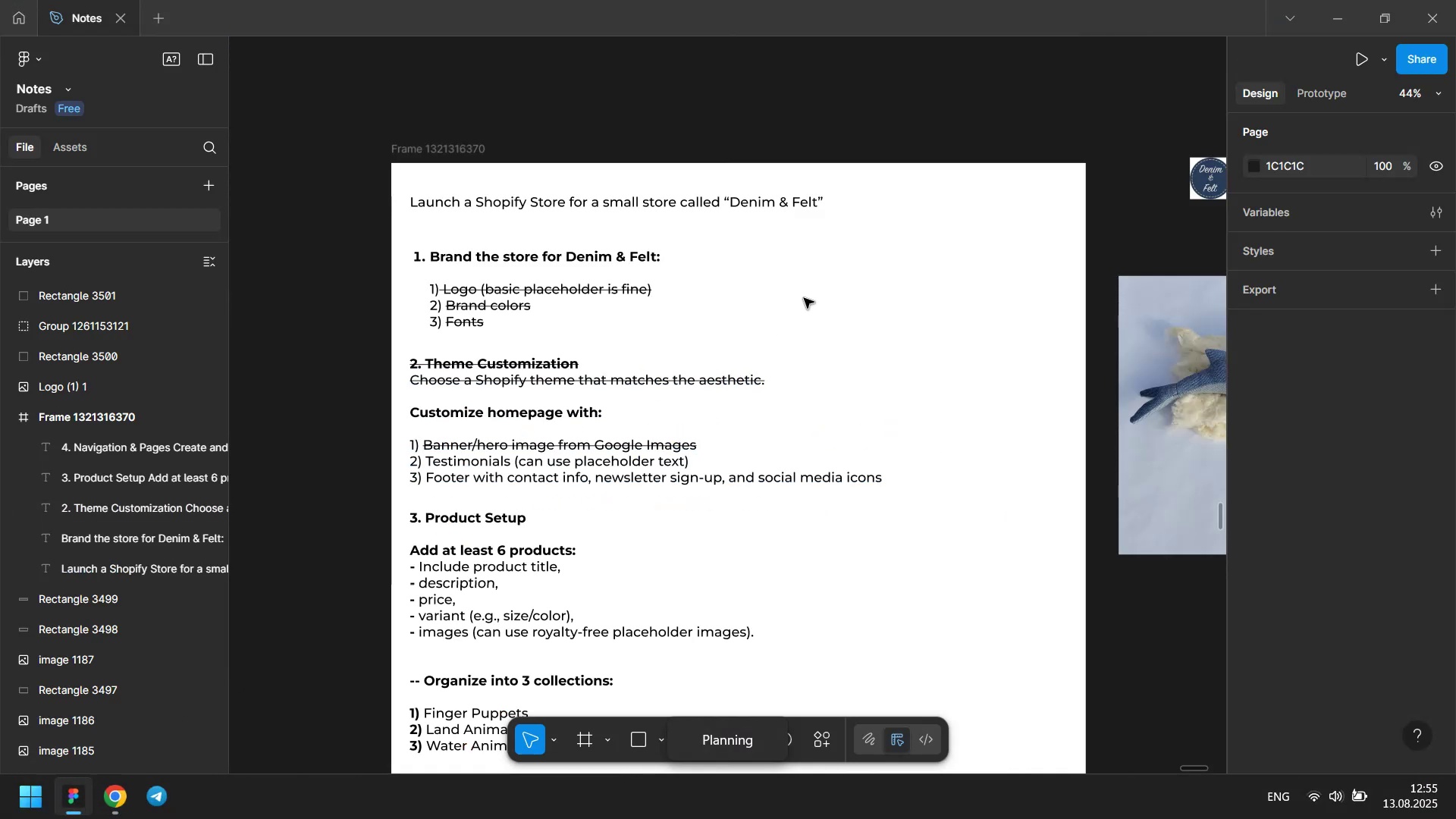 
scroll: coordinate [782, 331], scroll_direction: down, amount: 5.0
 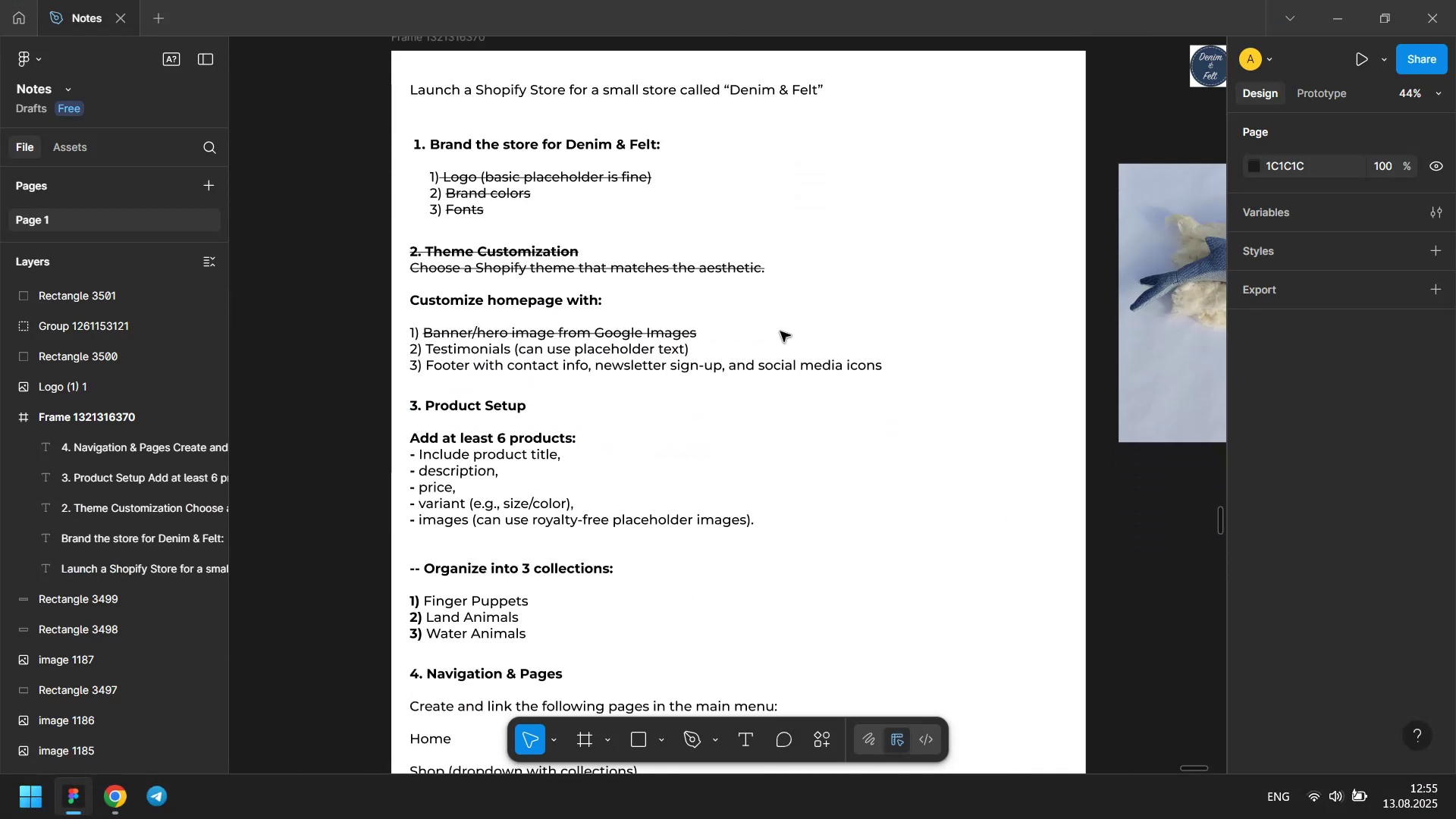 
key(Meta+MetaLeft)
 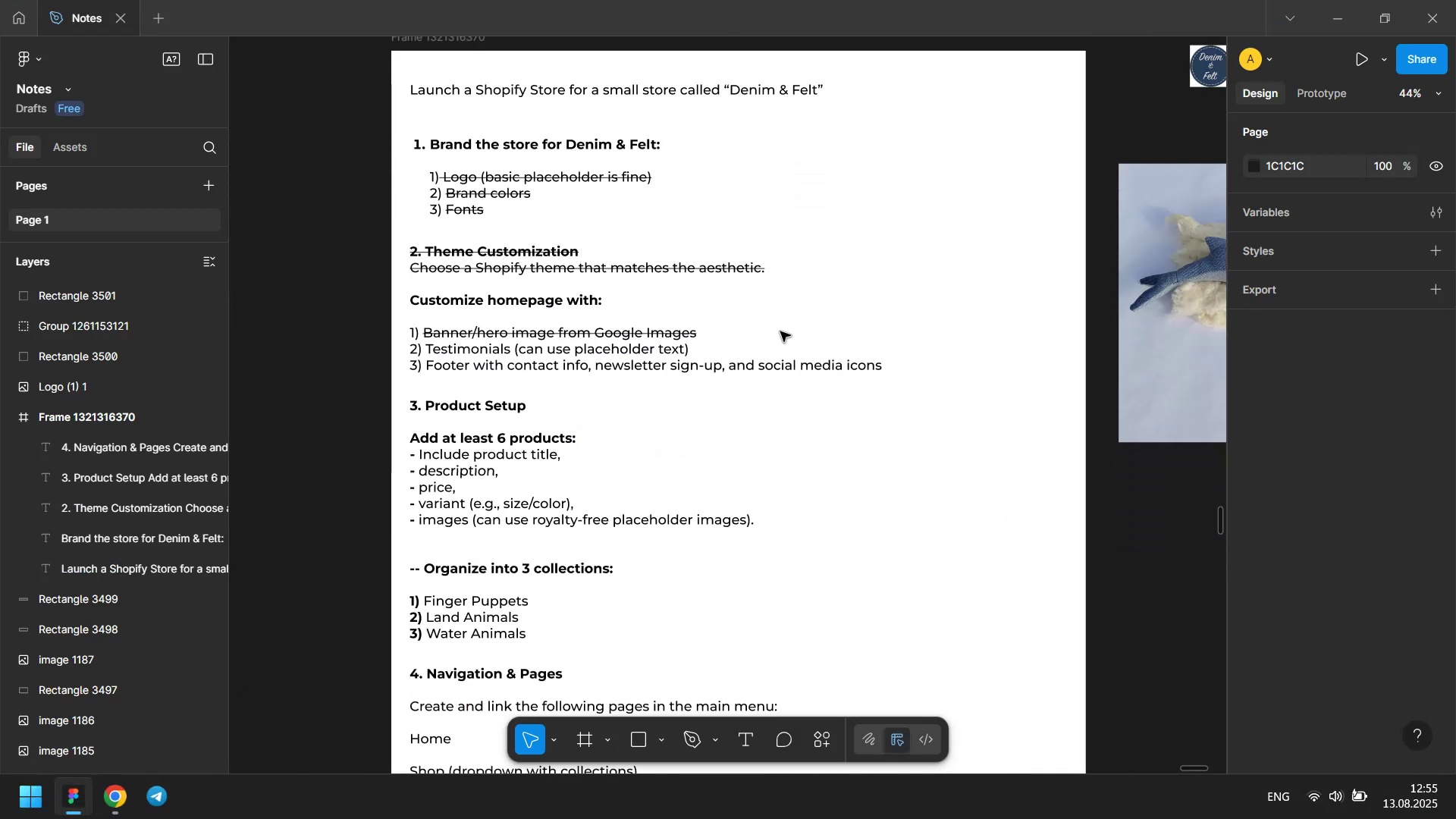 
key(Meta+Tab)
 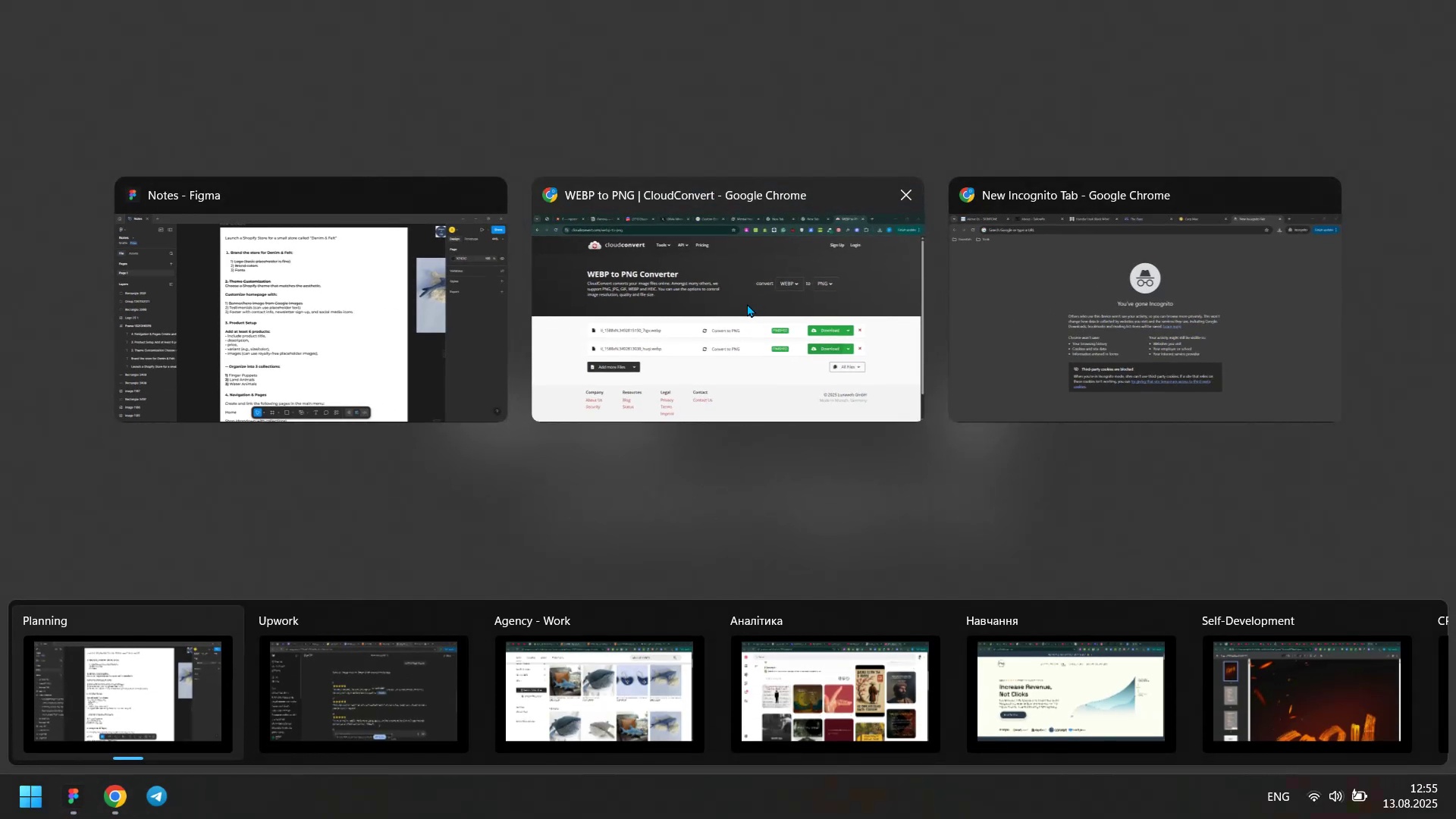 
left_click([605, 690])
 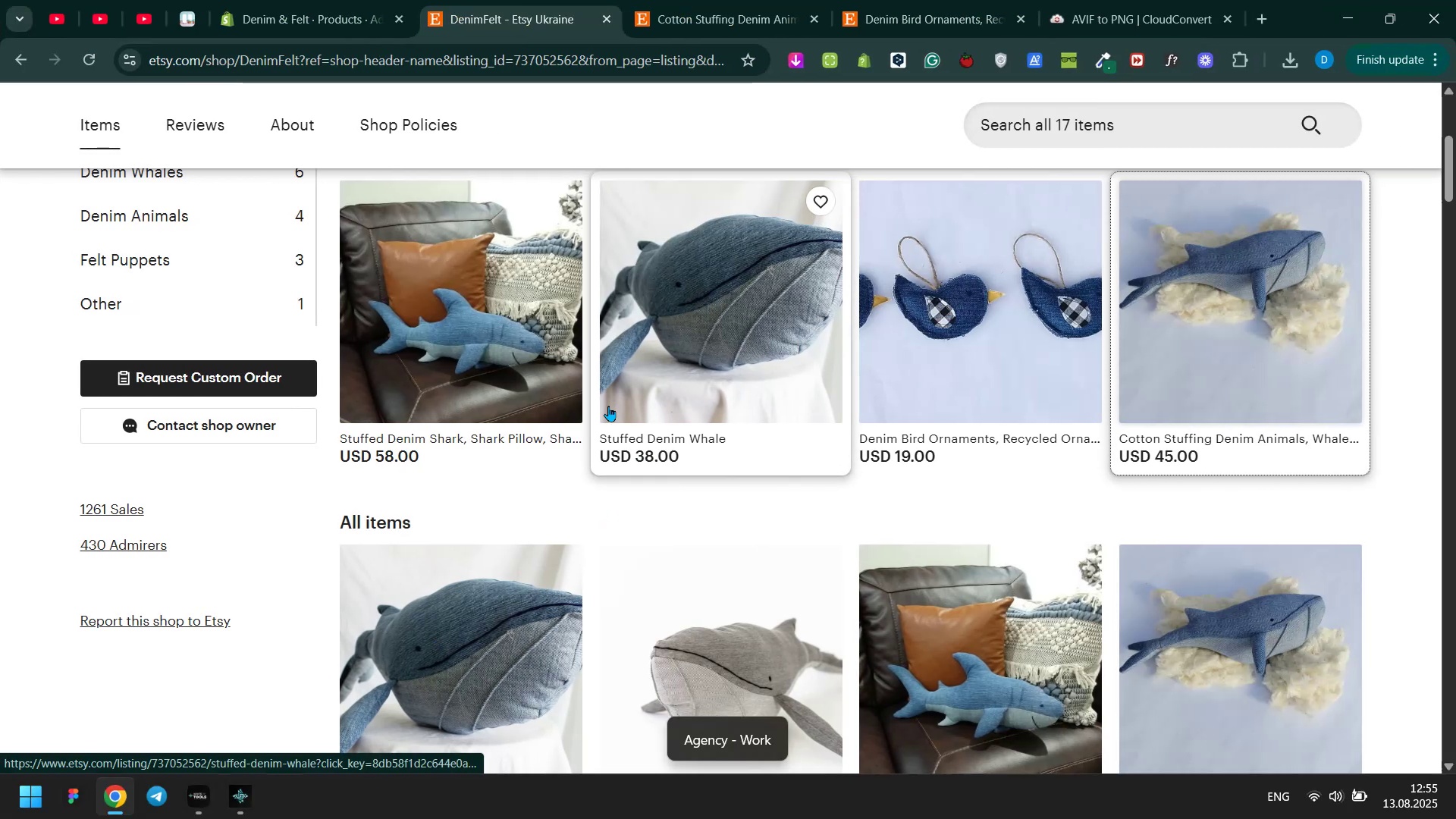 
scroll: coordinate [607, 407], scroll_direction: up, amount: 1.0
 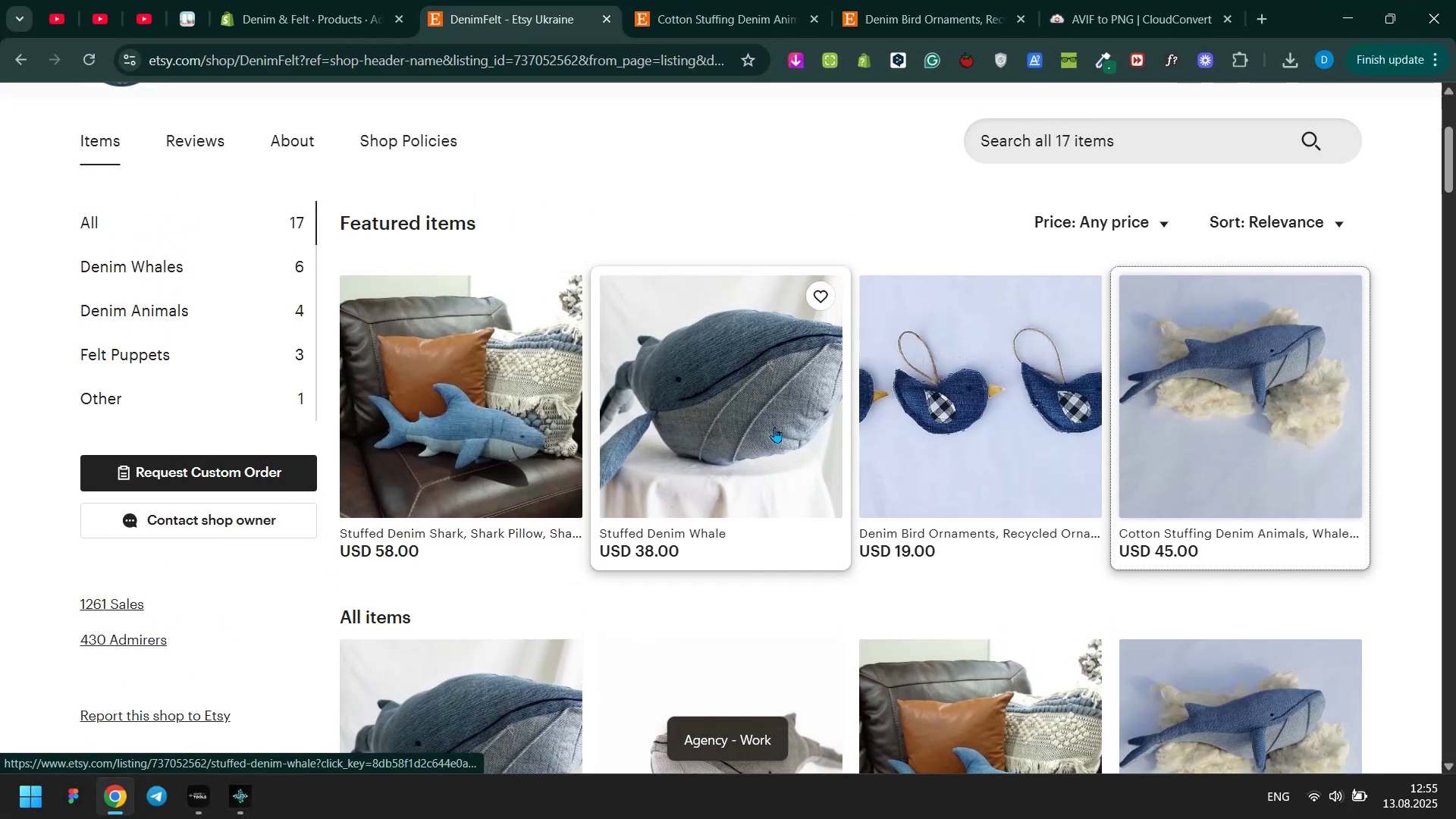 
left_click([755, 397])
 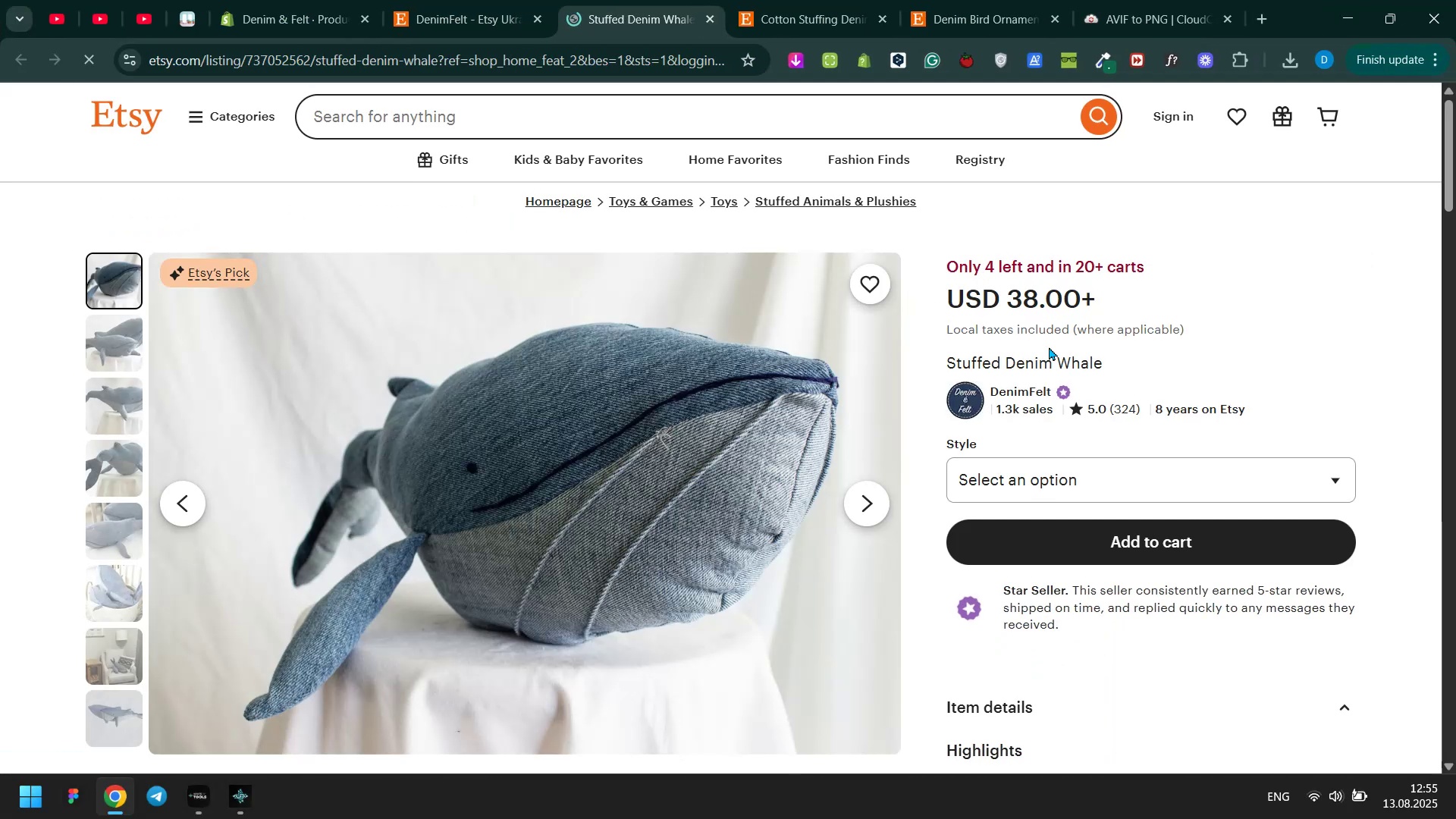 
double_click([1045, 361])
 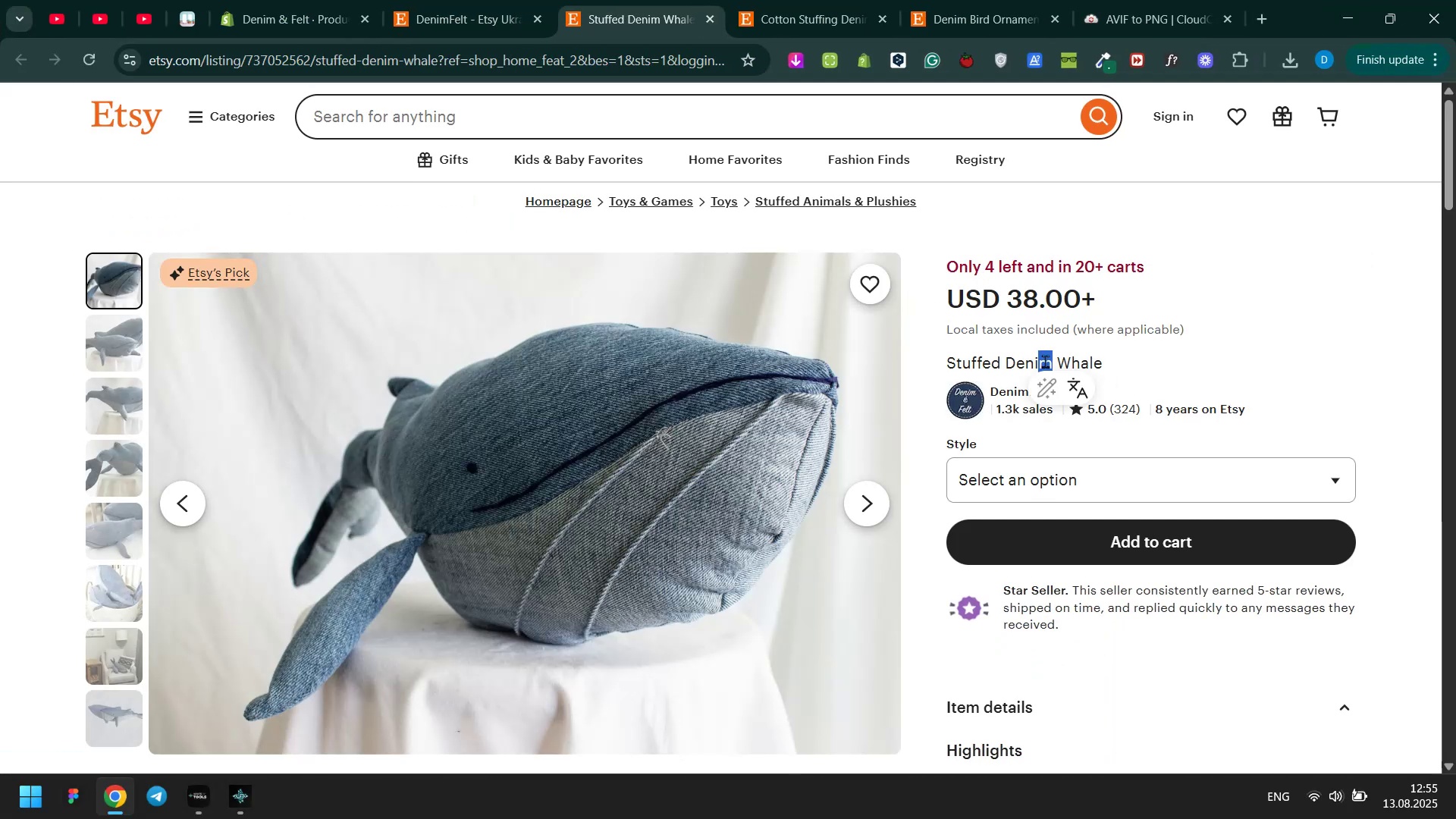 
triple_click([1045, 361])
 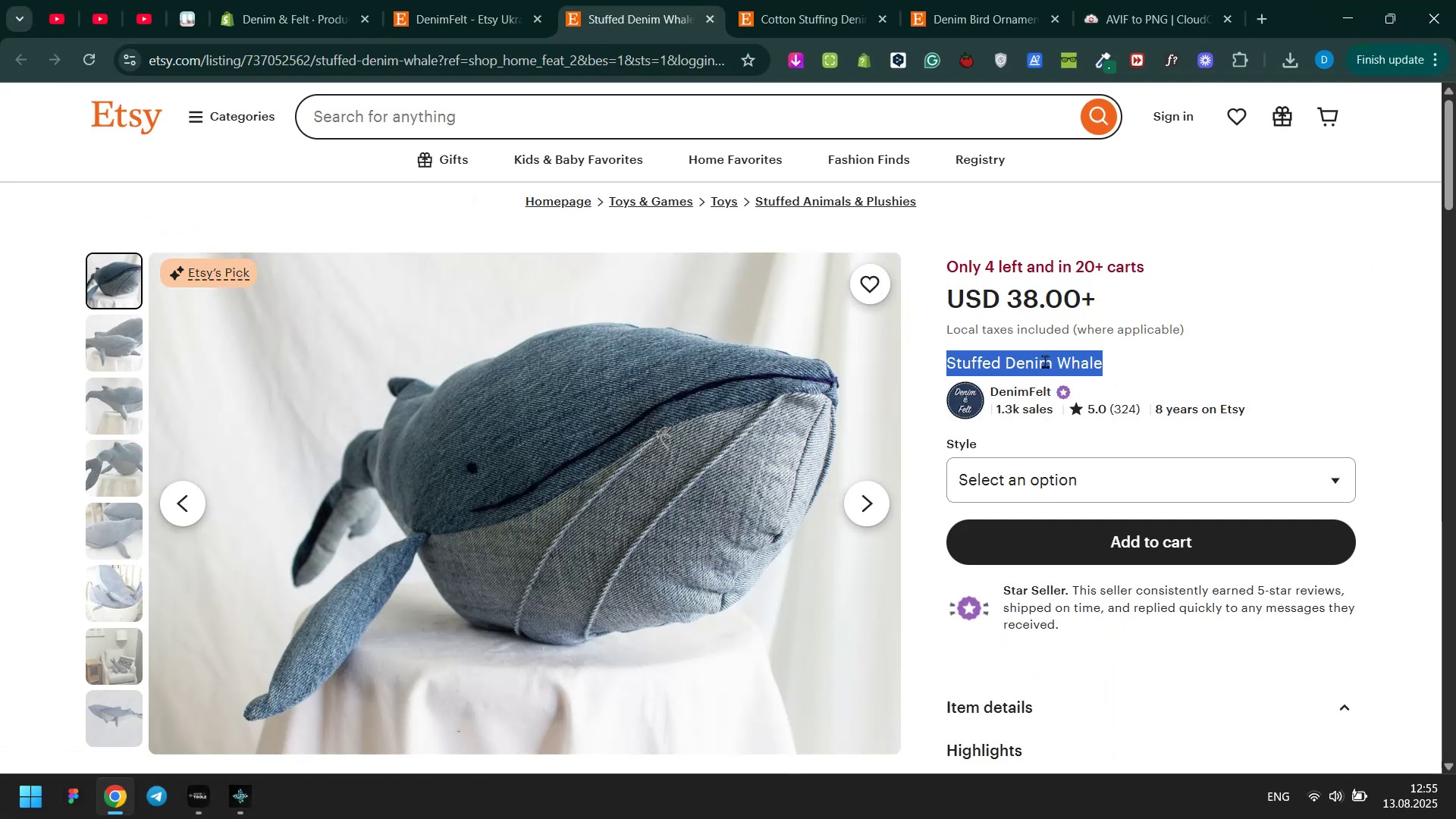 
key(Control+ControlLeft)
 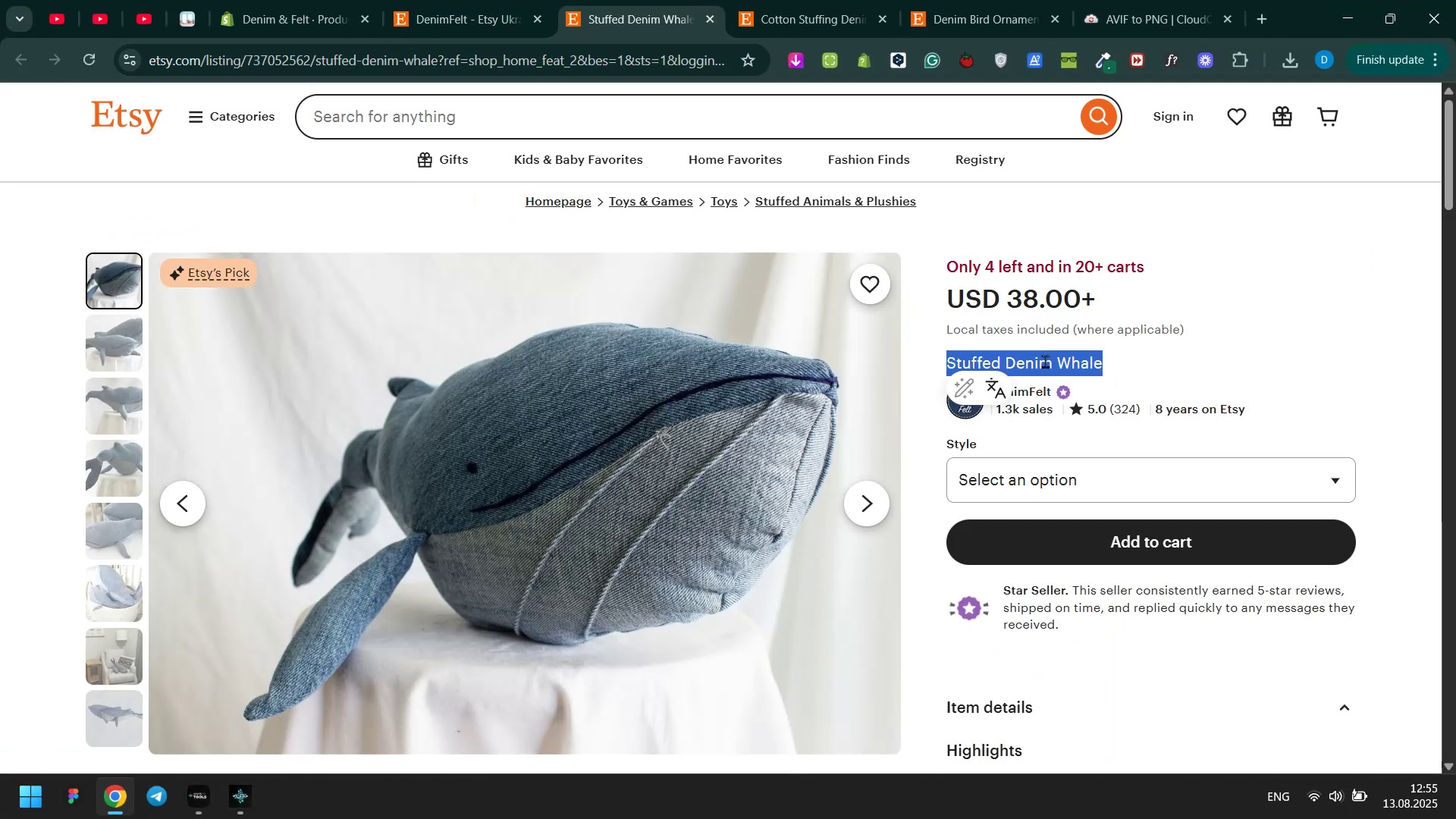 
key(Control+C)
 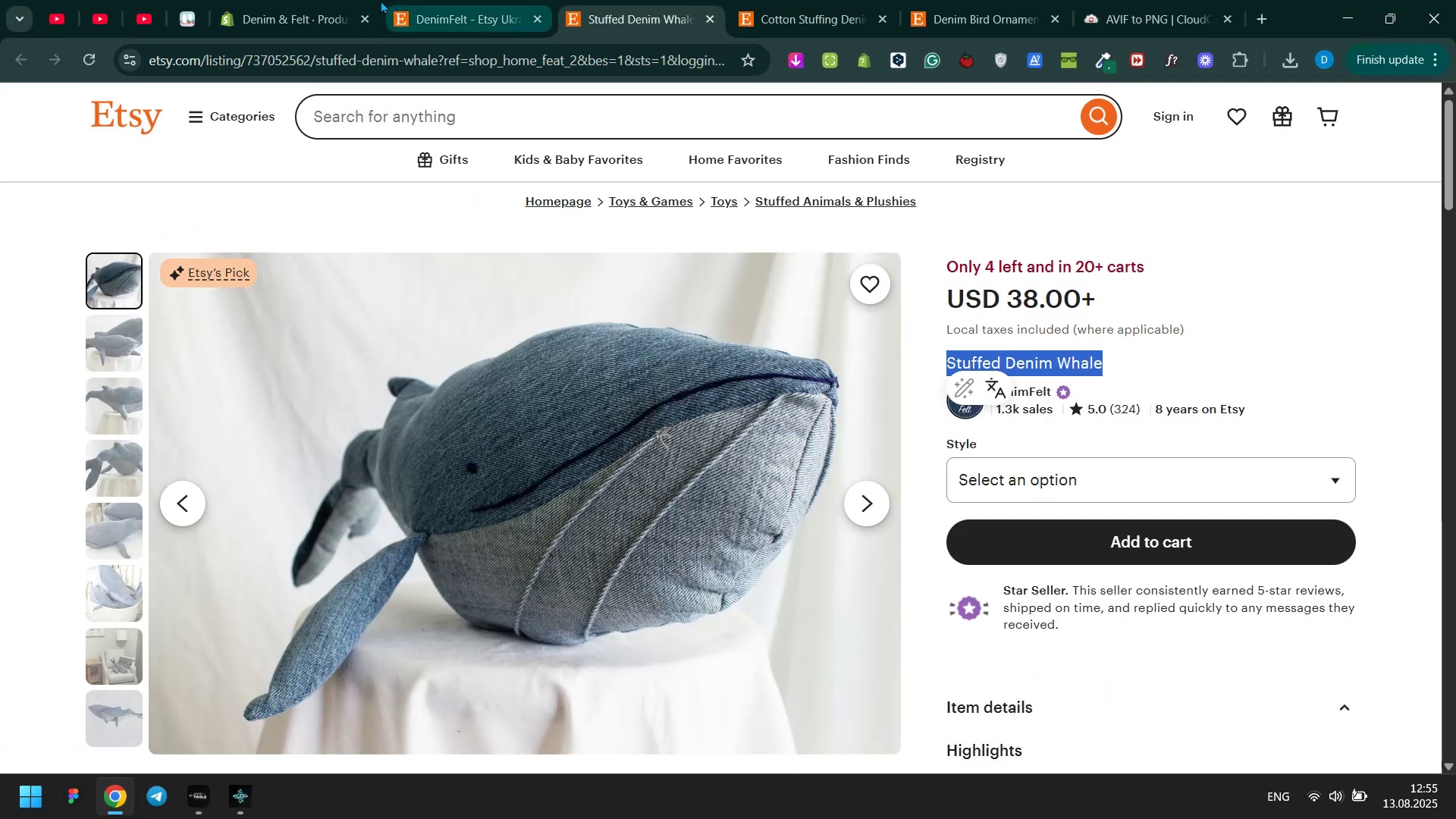 
left_click([342, 0])
 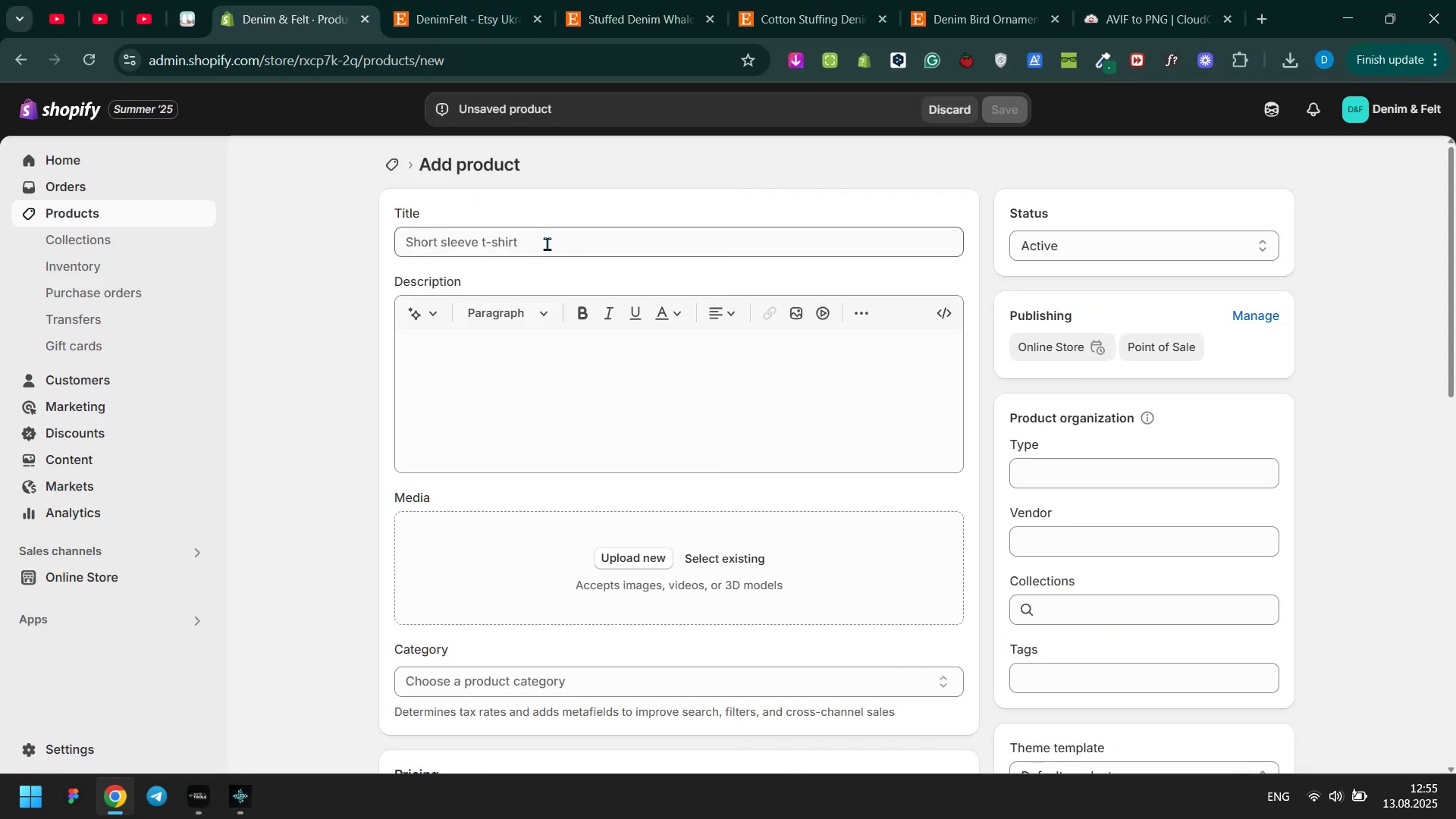 
left_click([544, 228])
 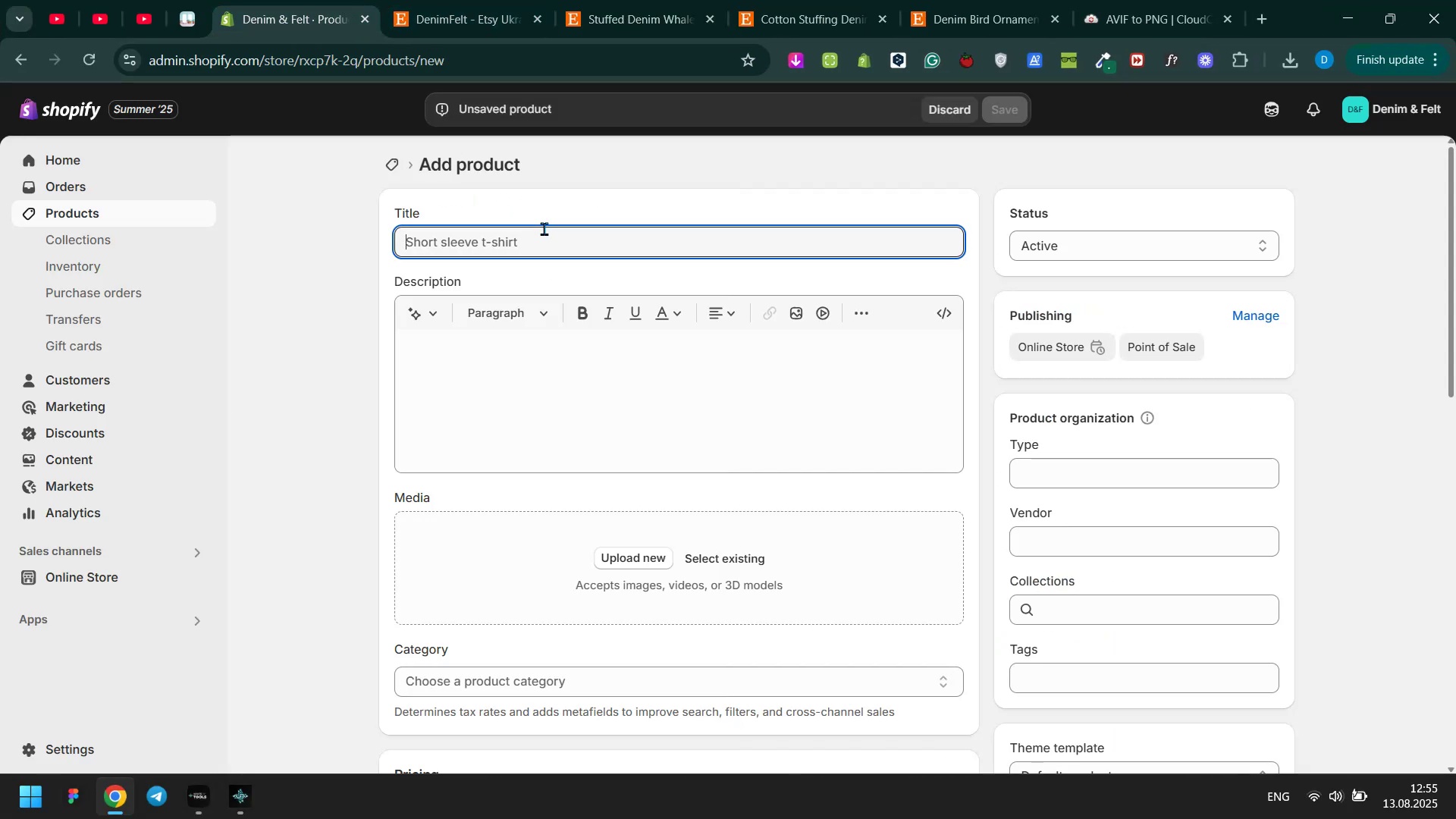 
key(Control+ControlLeft)
 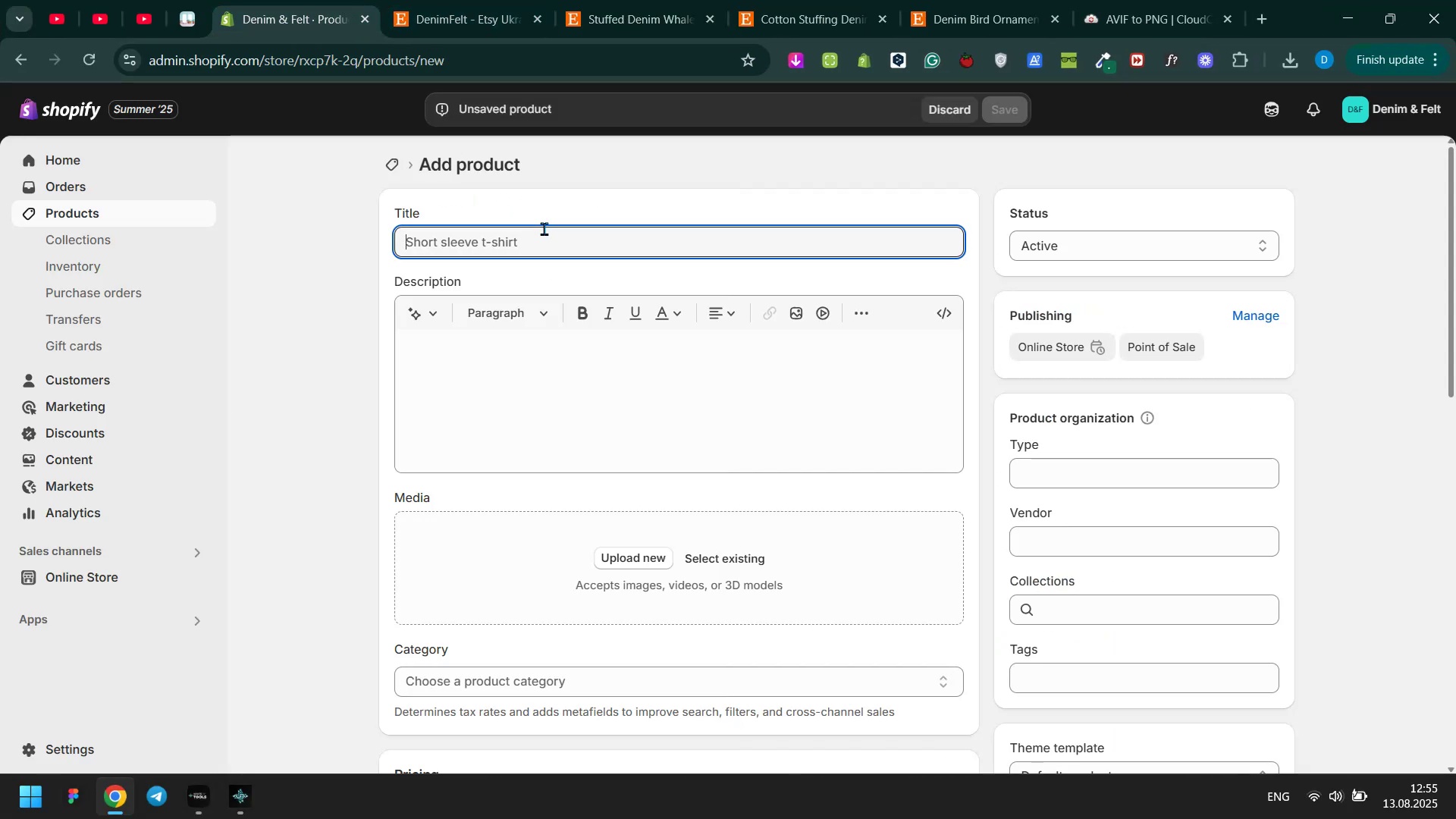 
key(Control+V)
 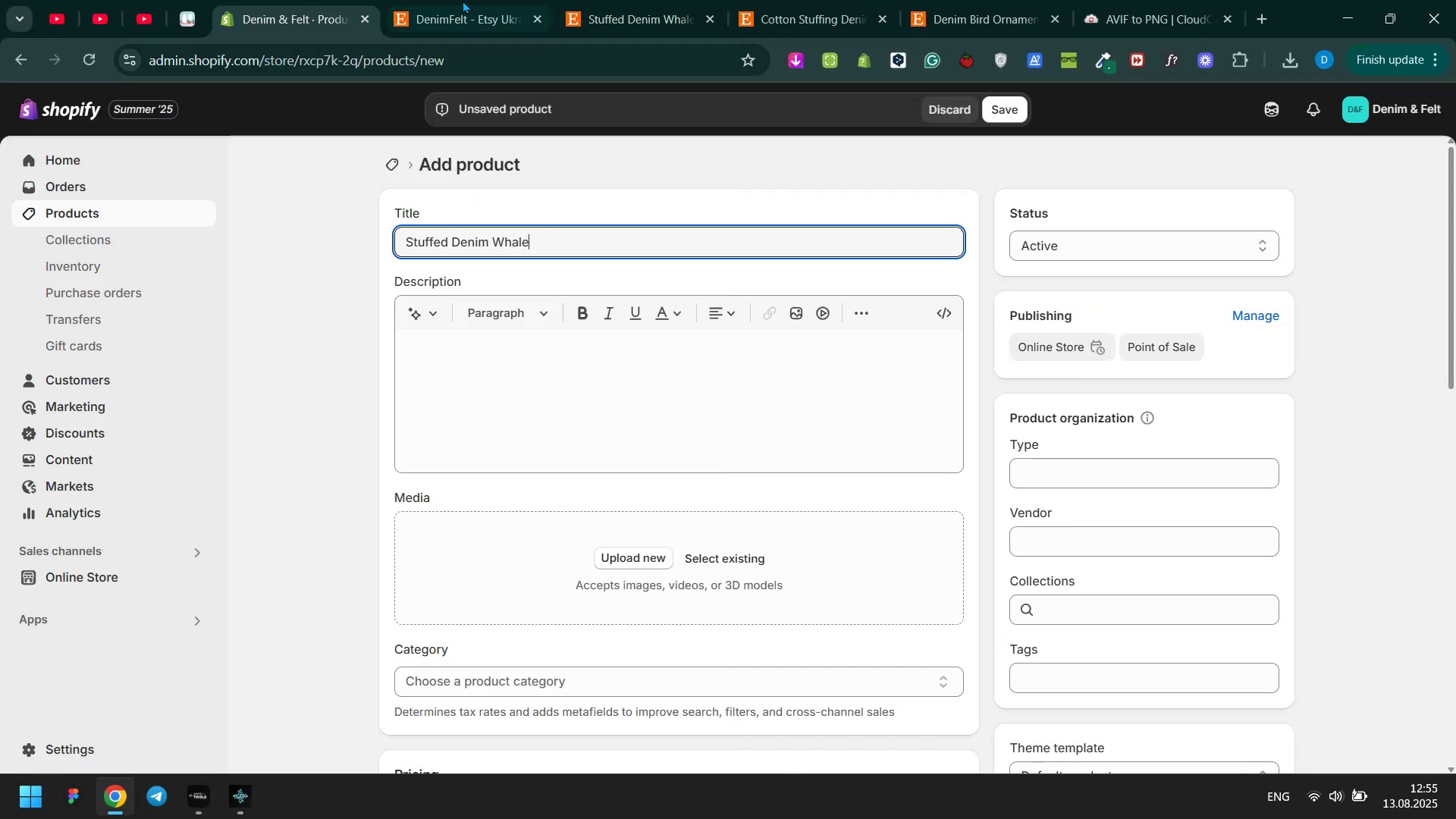 
left_click([453, 0])
 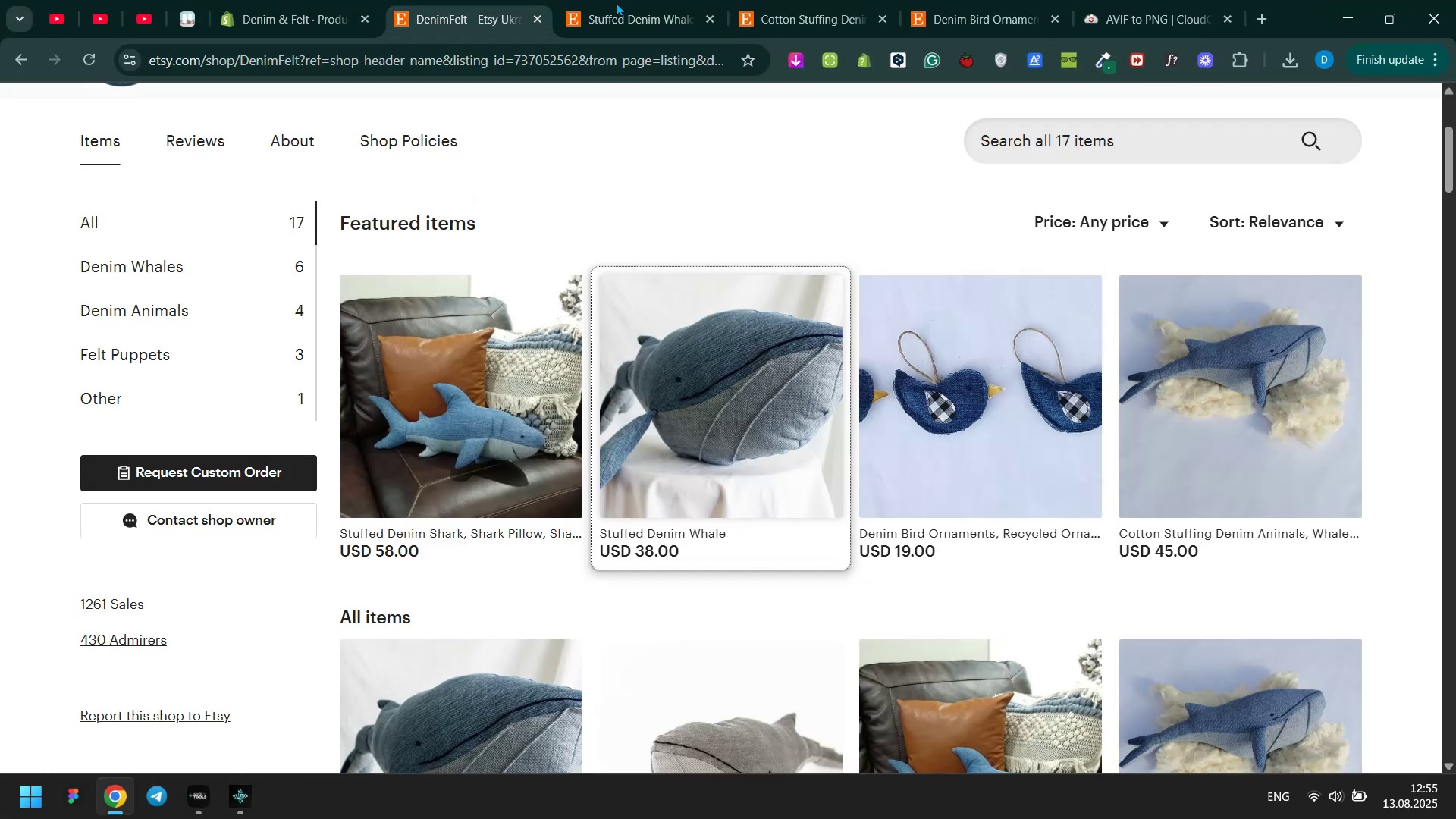 
left_click([615, 0])
 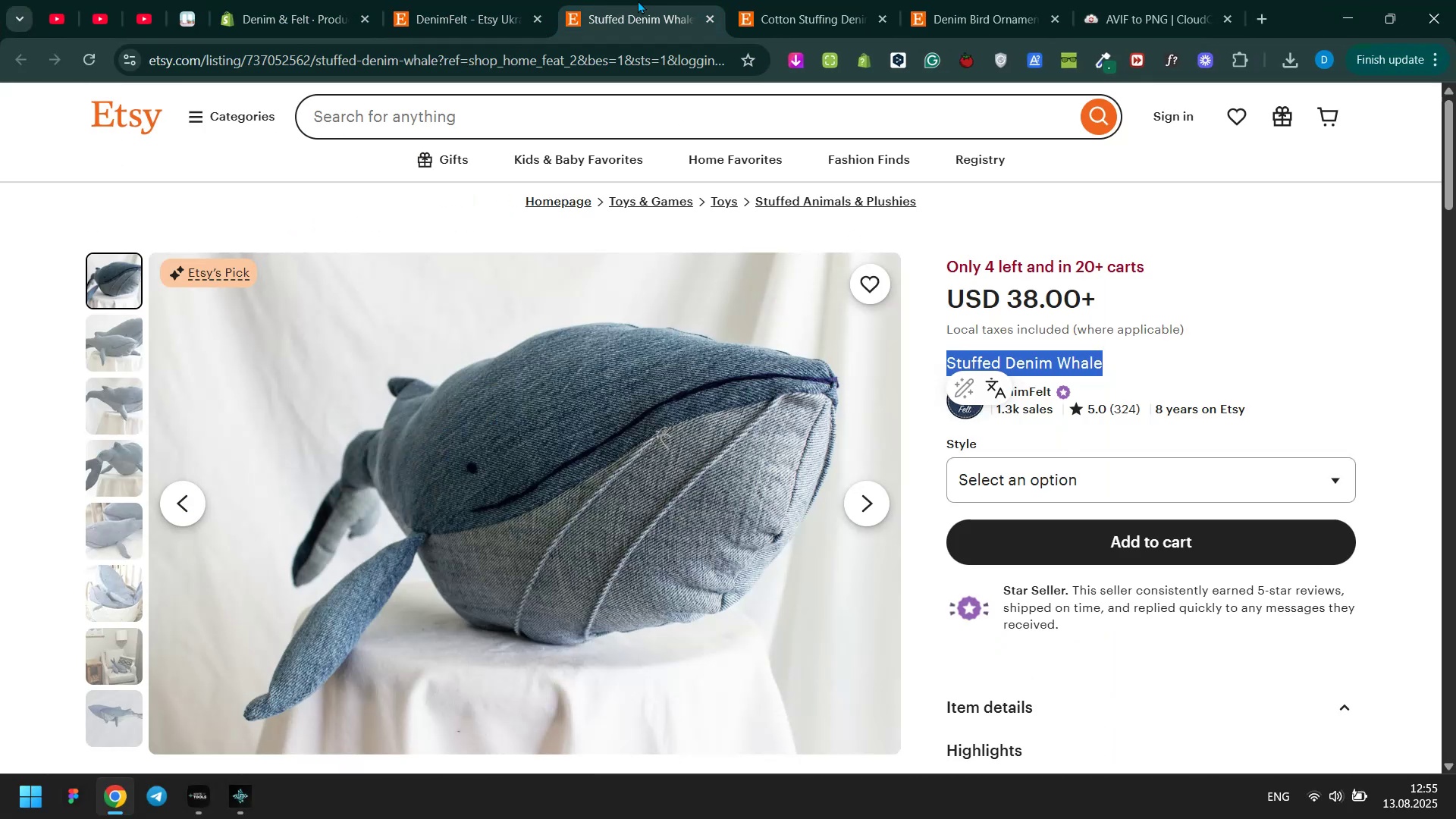 
left_click_drag(start_coordinate=[639, 0], to_coordinate=[472, 0])
 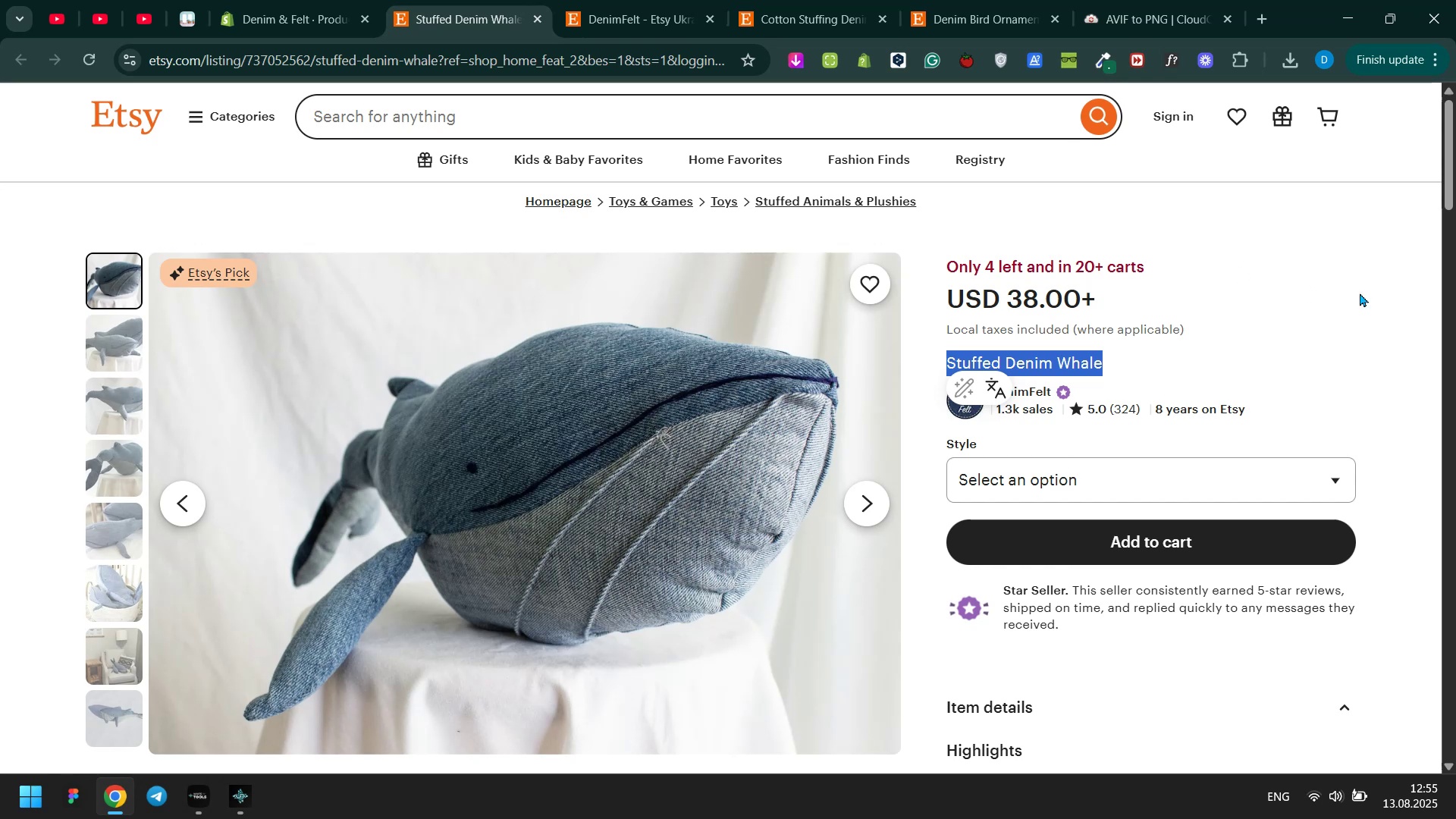 
left_click([1374, 293])
 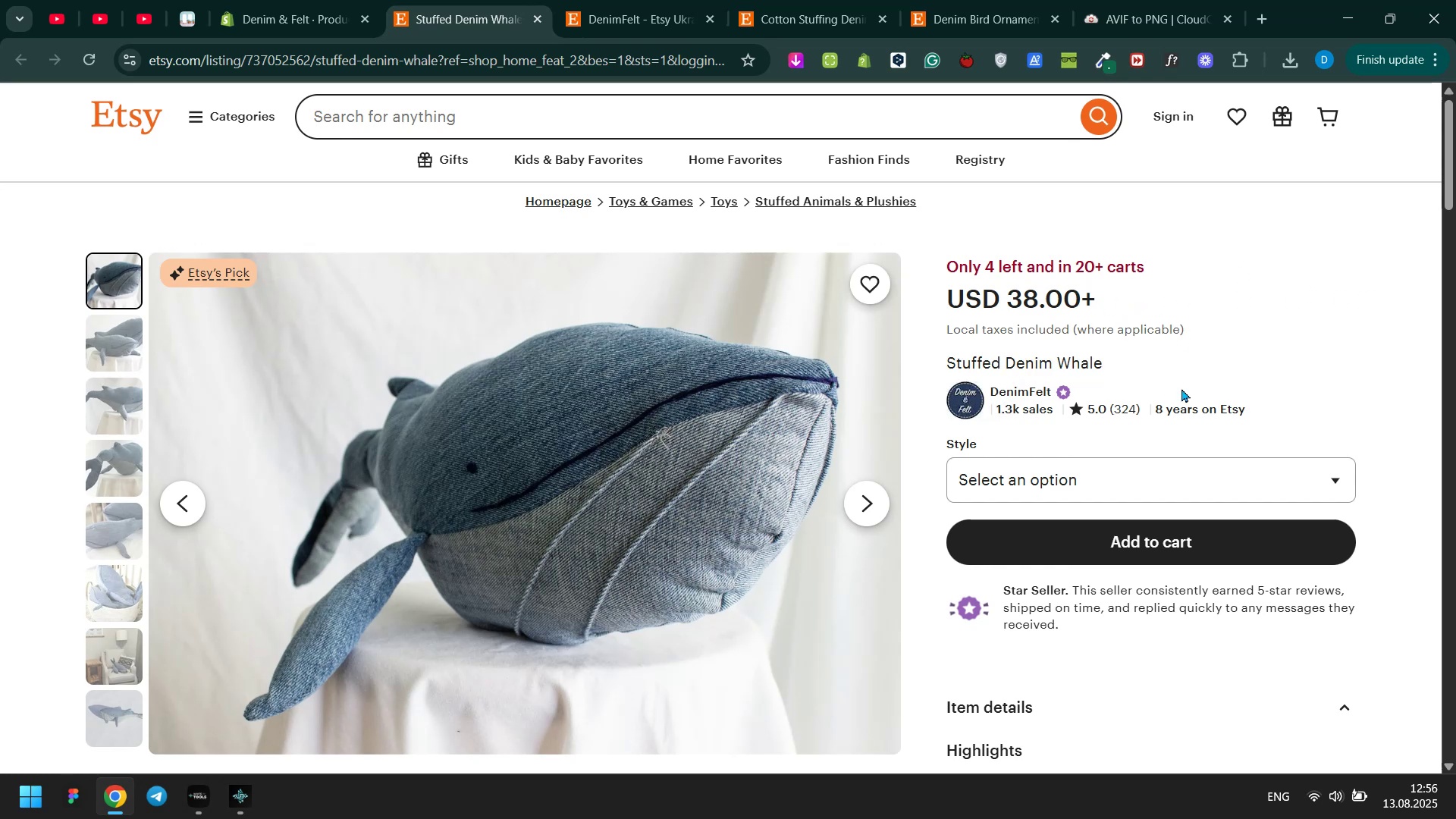 
left_click([1139, 483])
 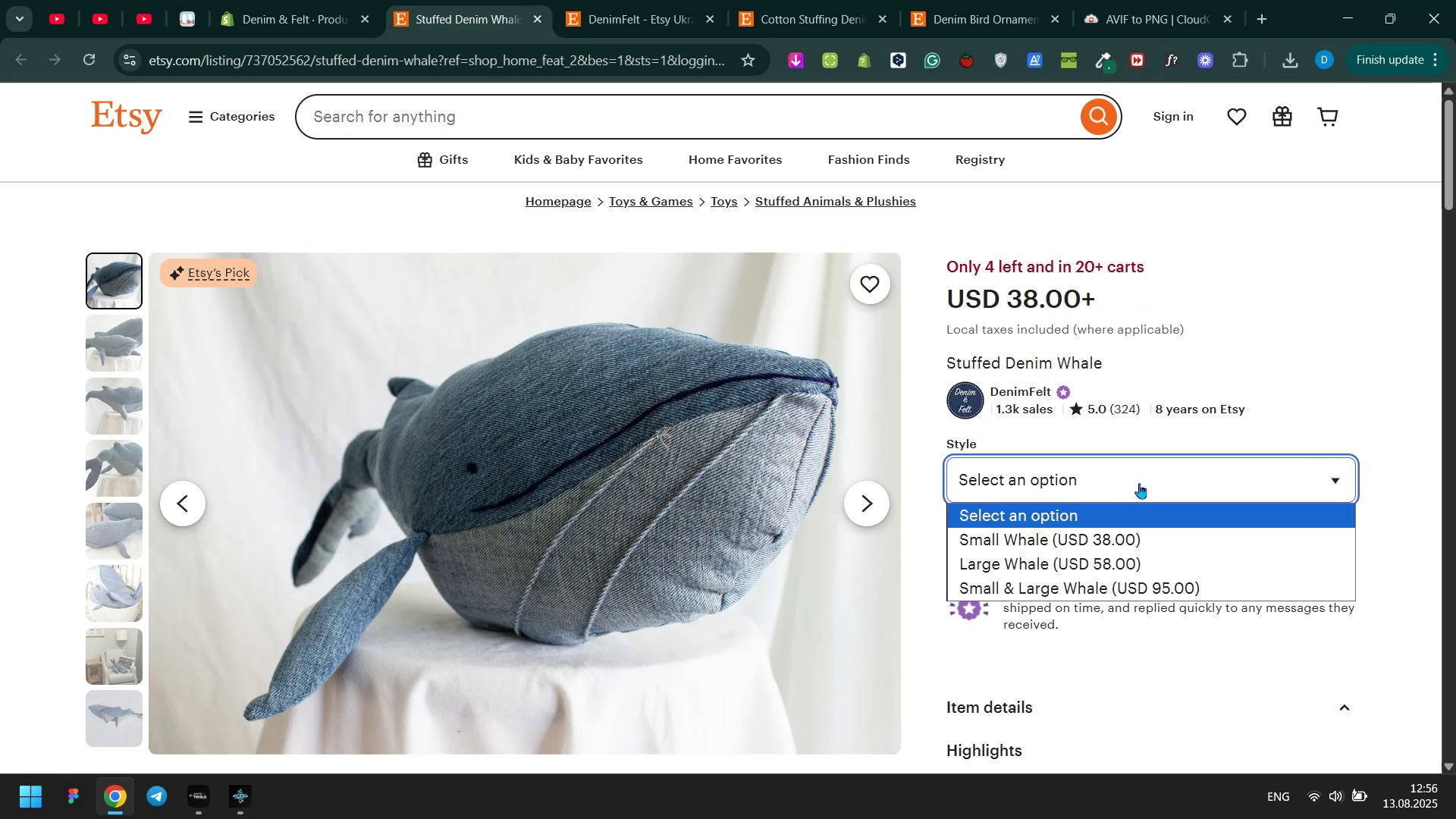 
left_click([1301, 268])
 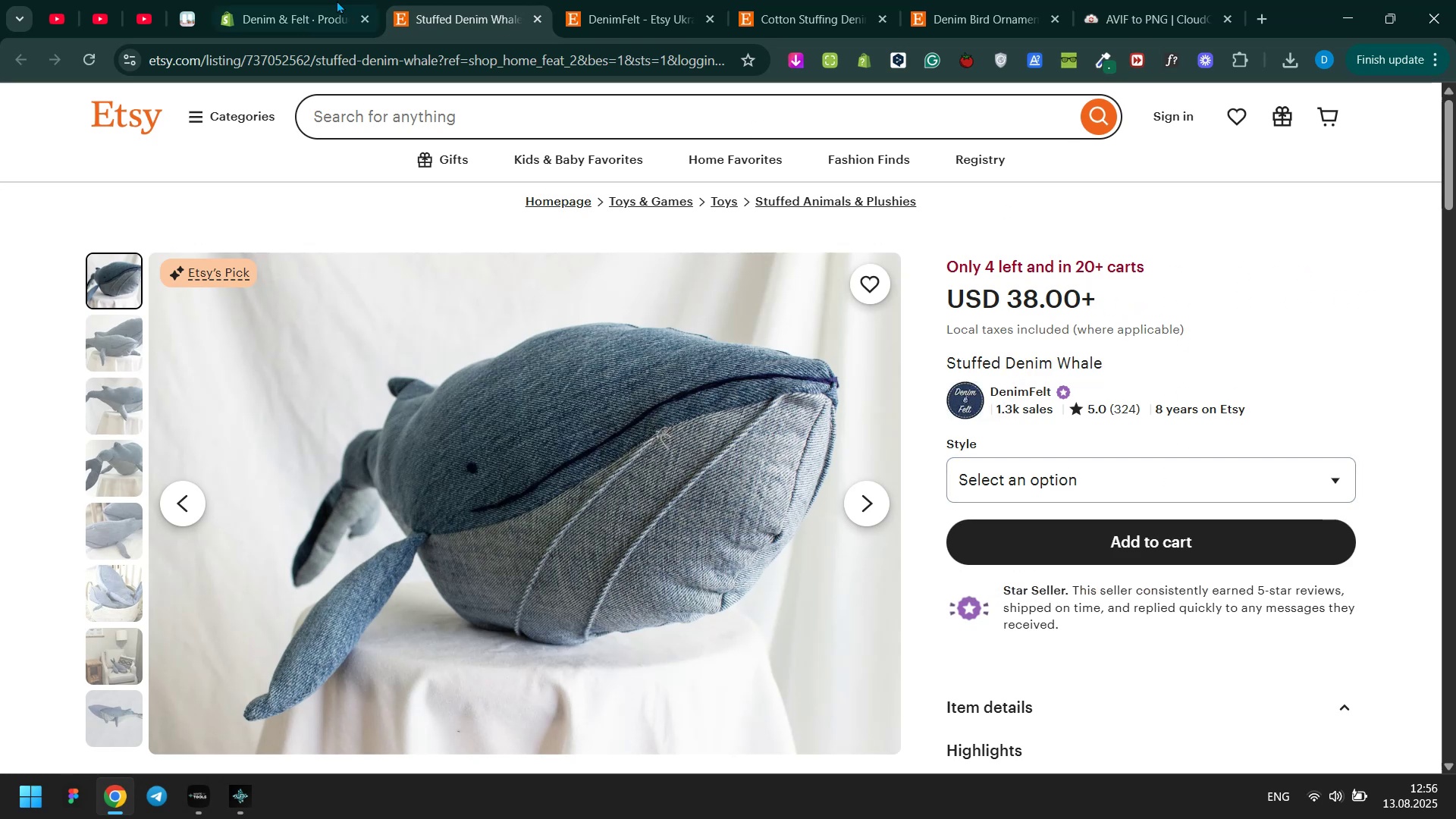 
double_click([312, 0])
 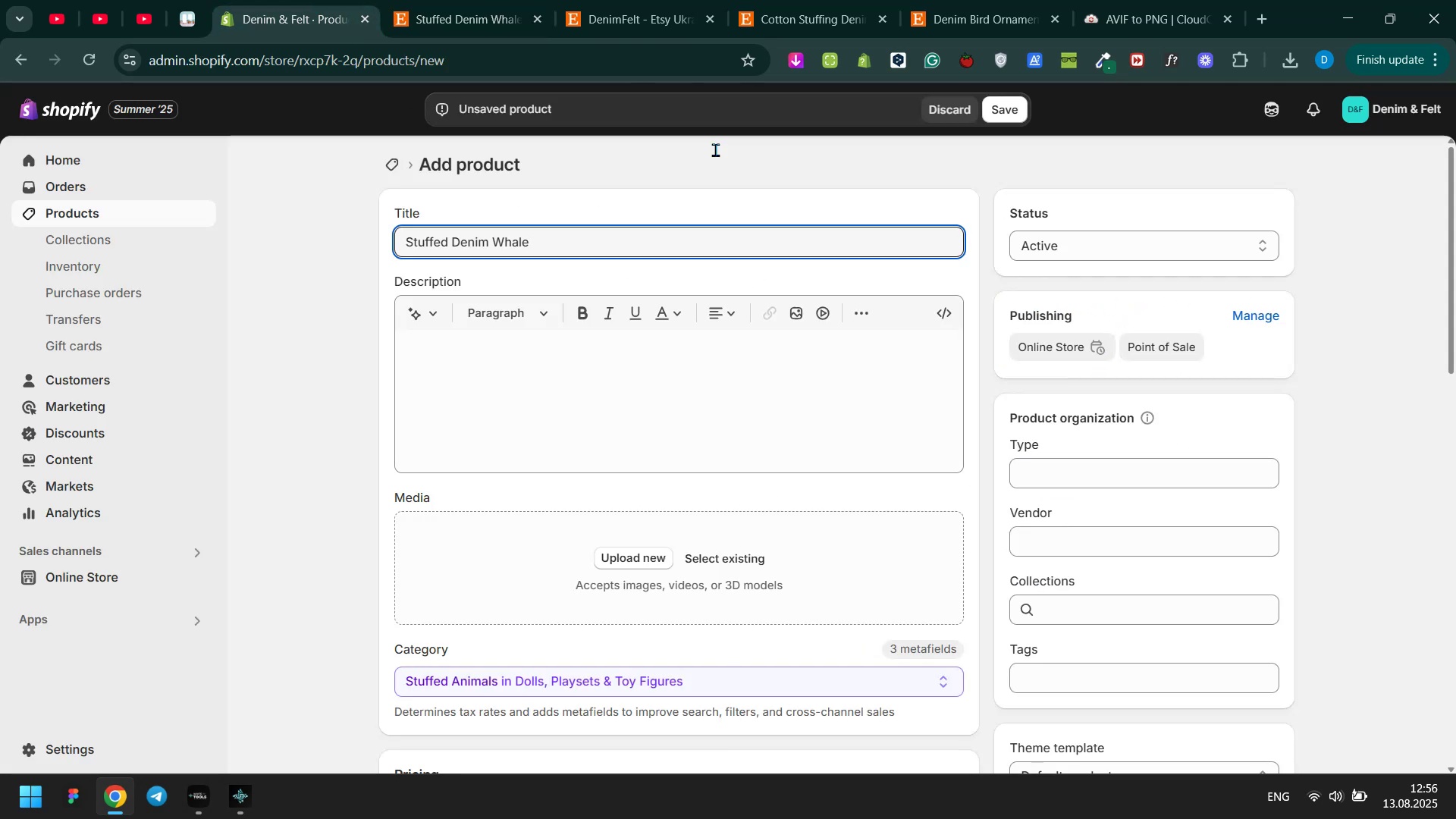 
left_click([495, 0])
 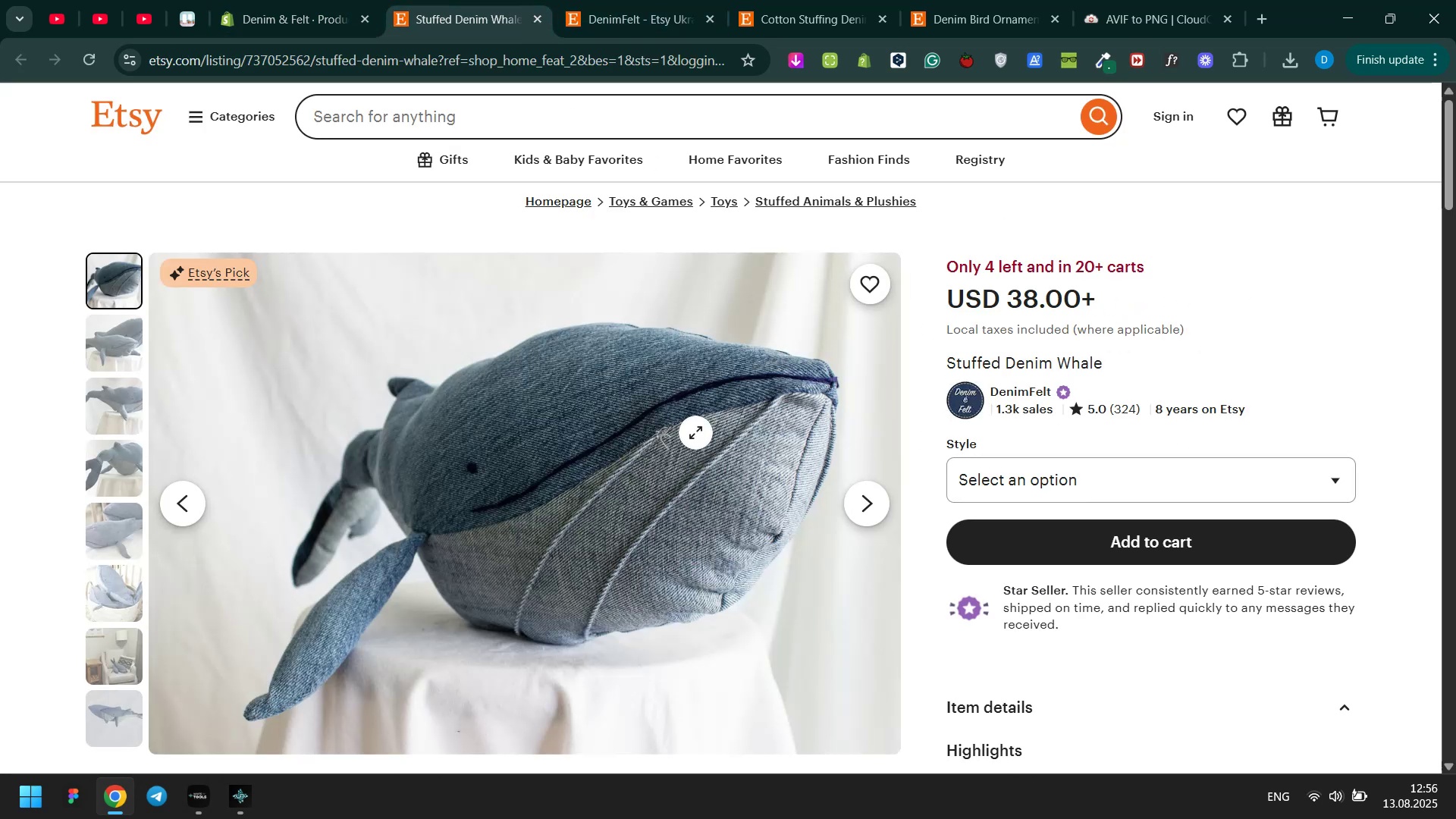 
right_click([673, 422])
 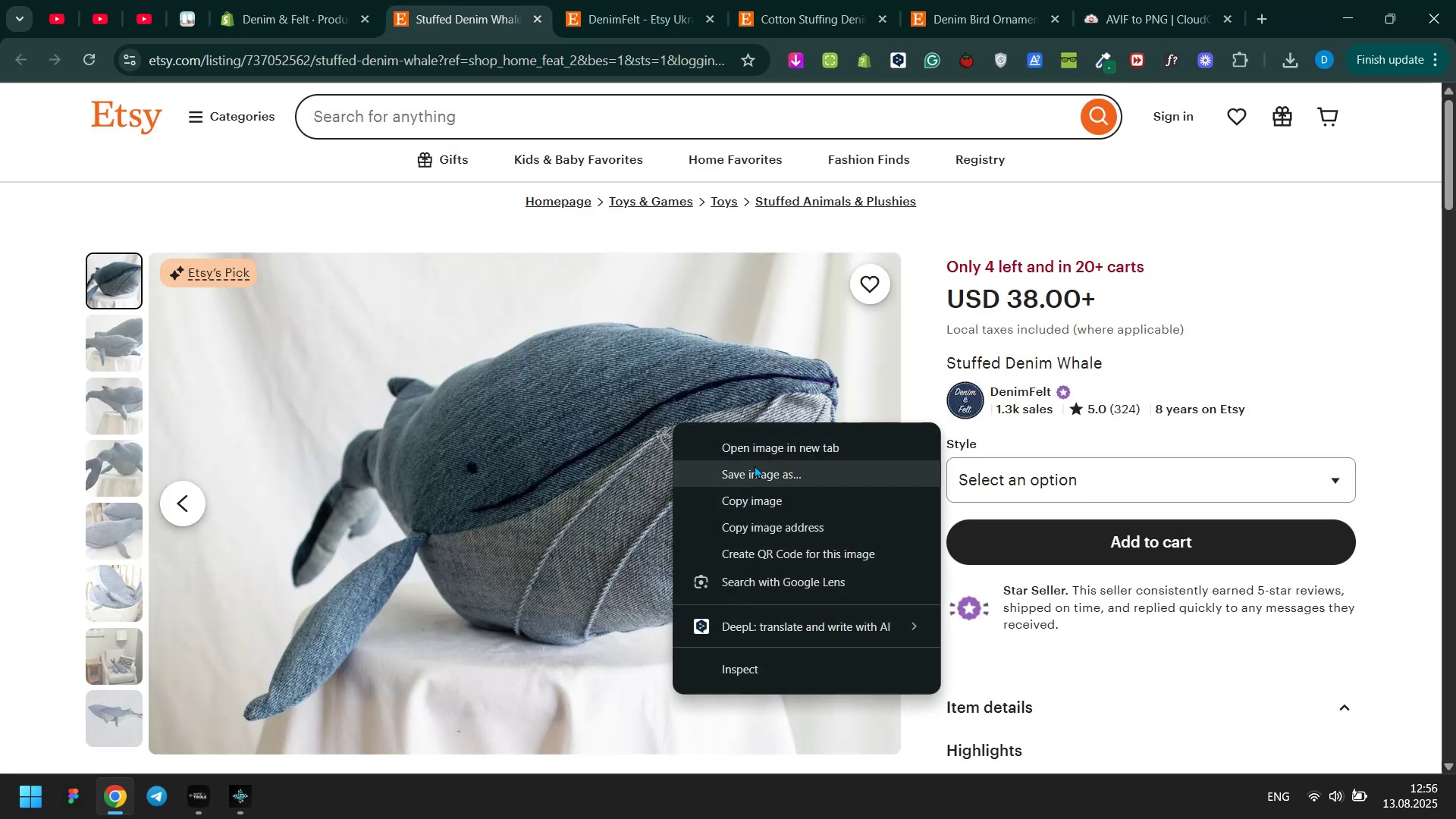 
left_click([755, 465])
 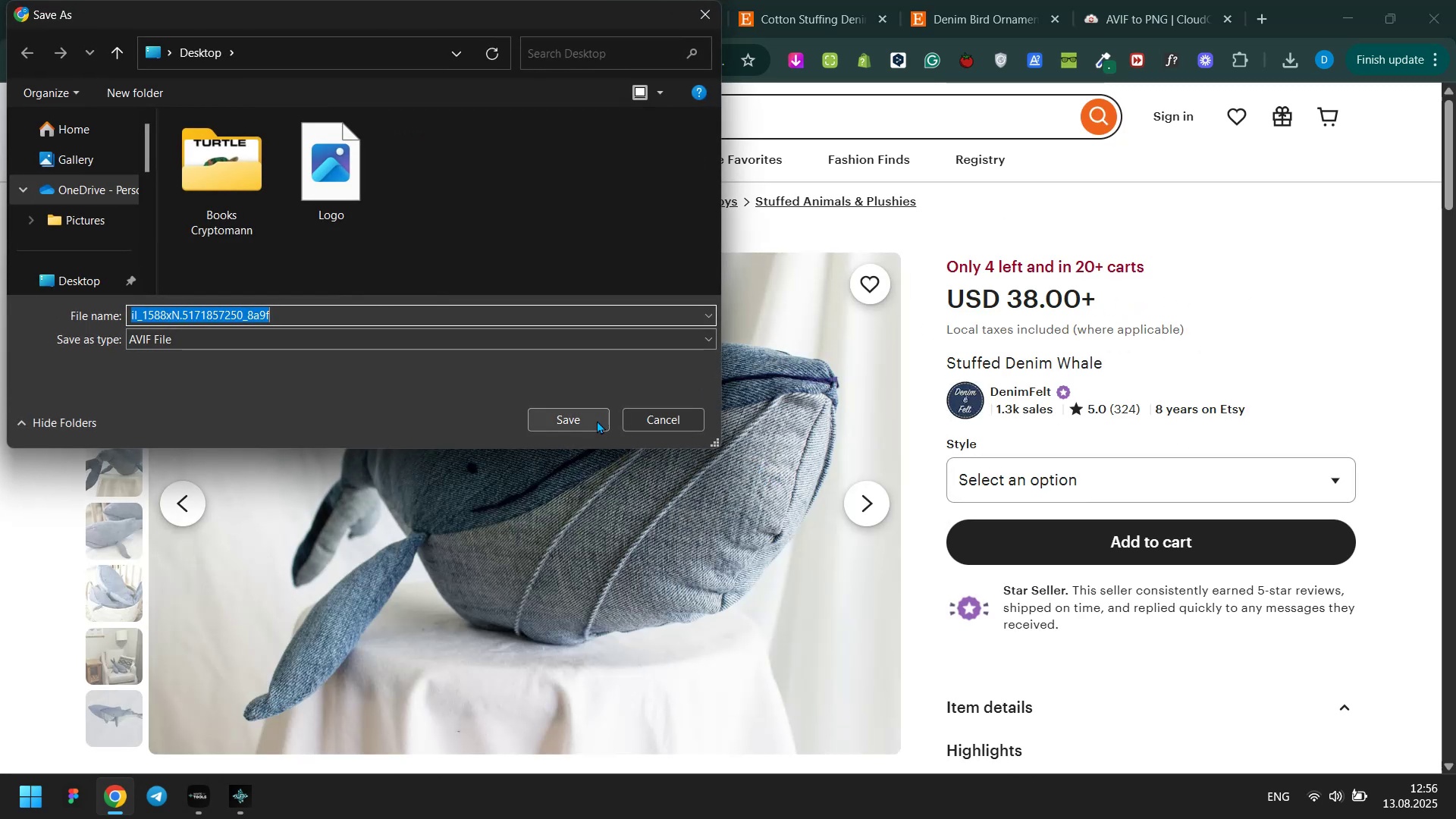 
key(1)
 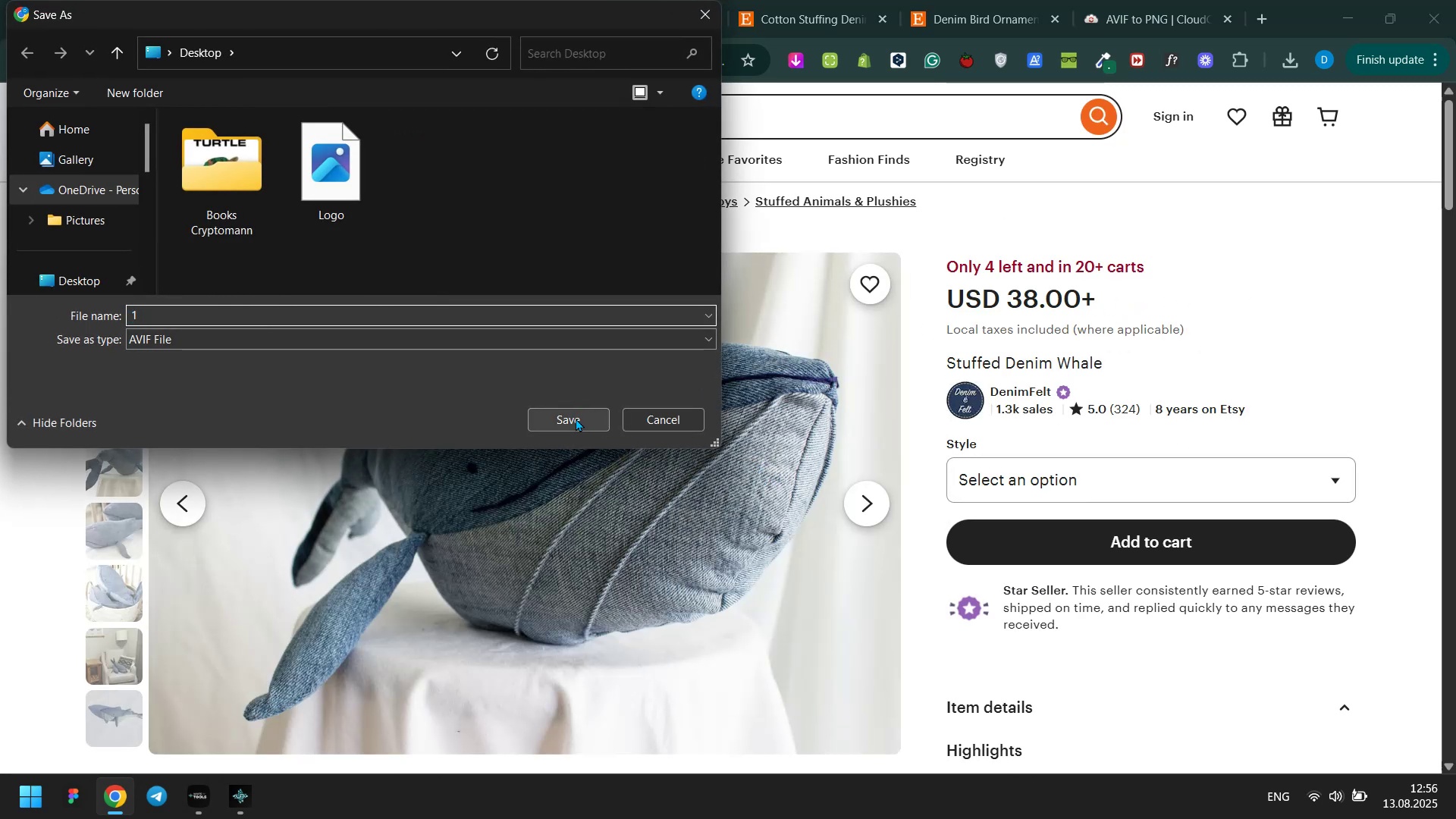 
key(Enter)
 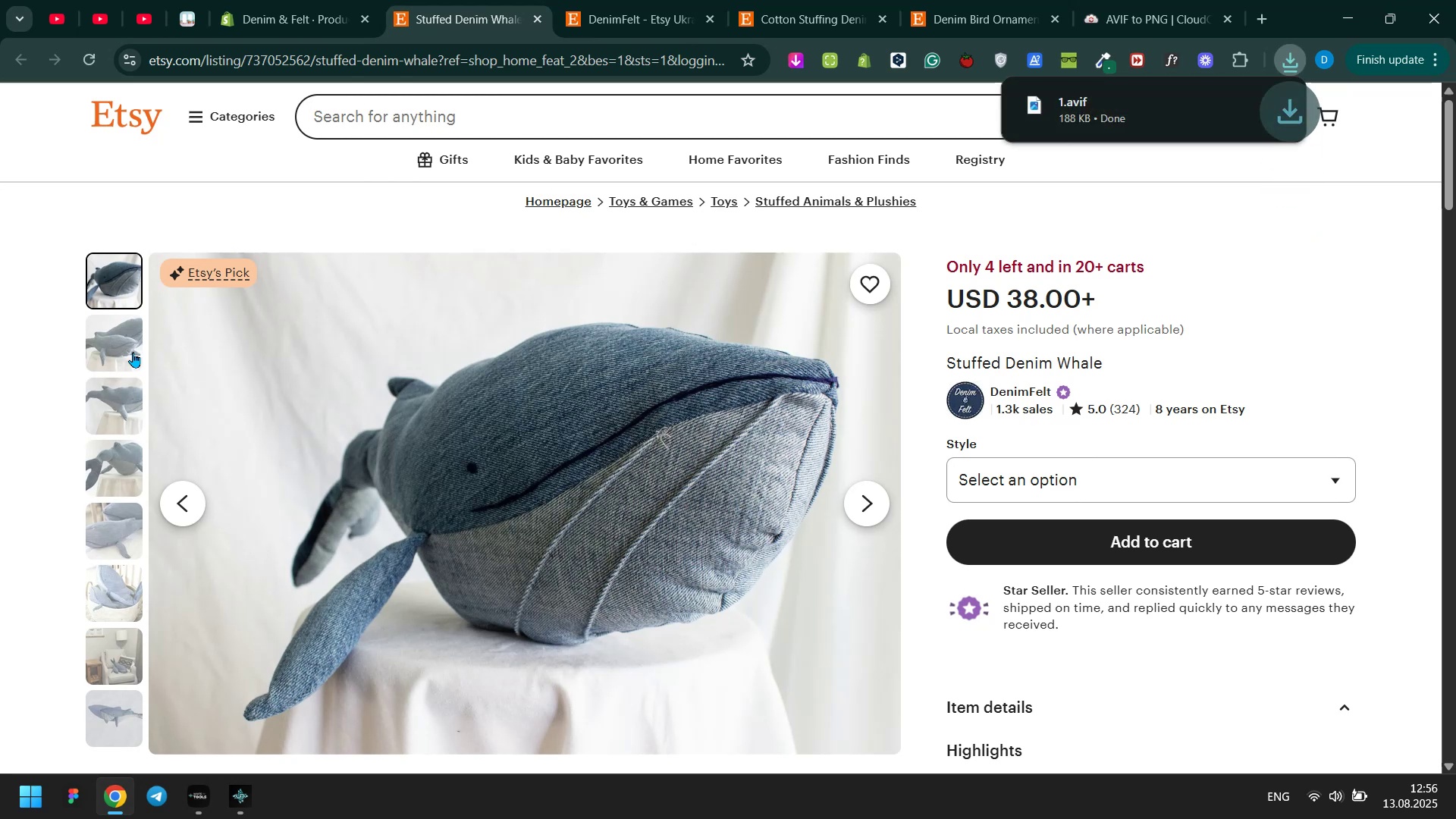 
left_click([133, 352])
 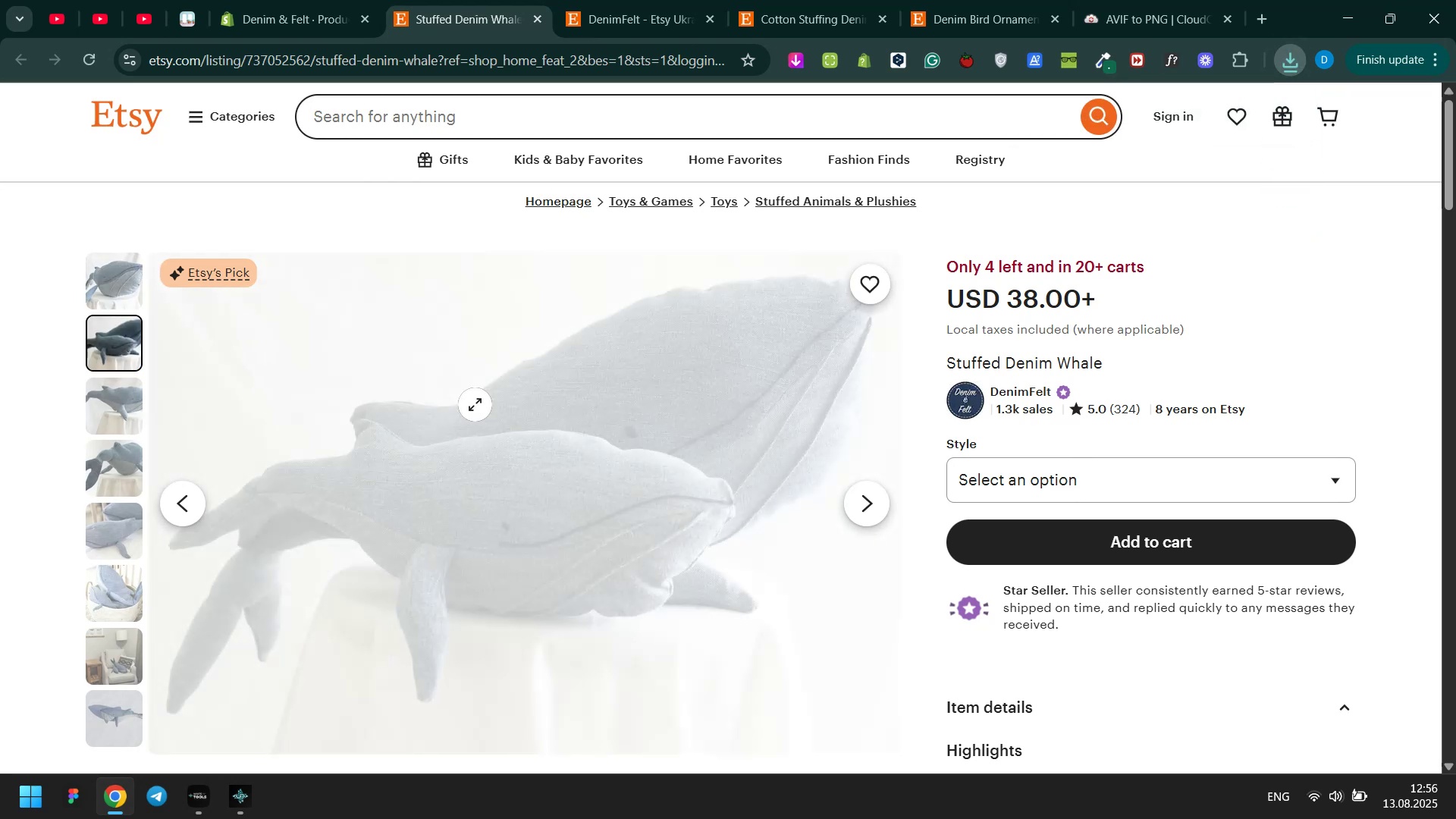 
right_click([475, 404])
 